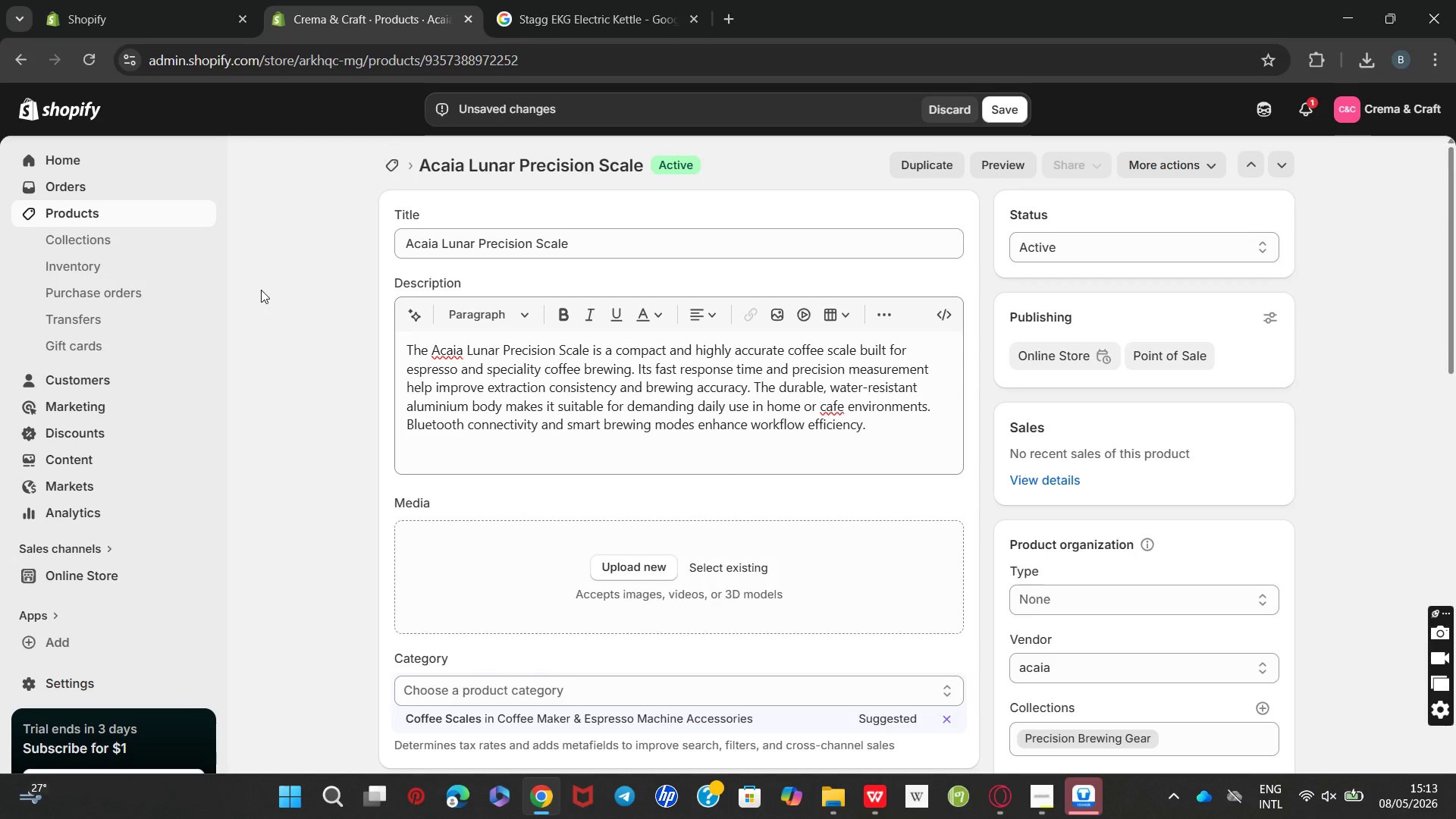 
key(Control+C)
 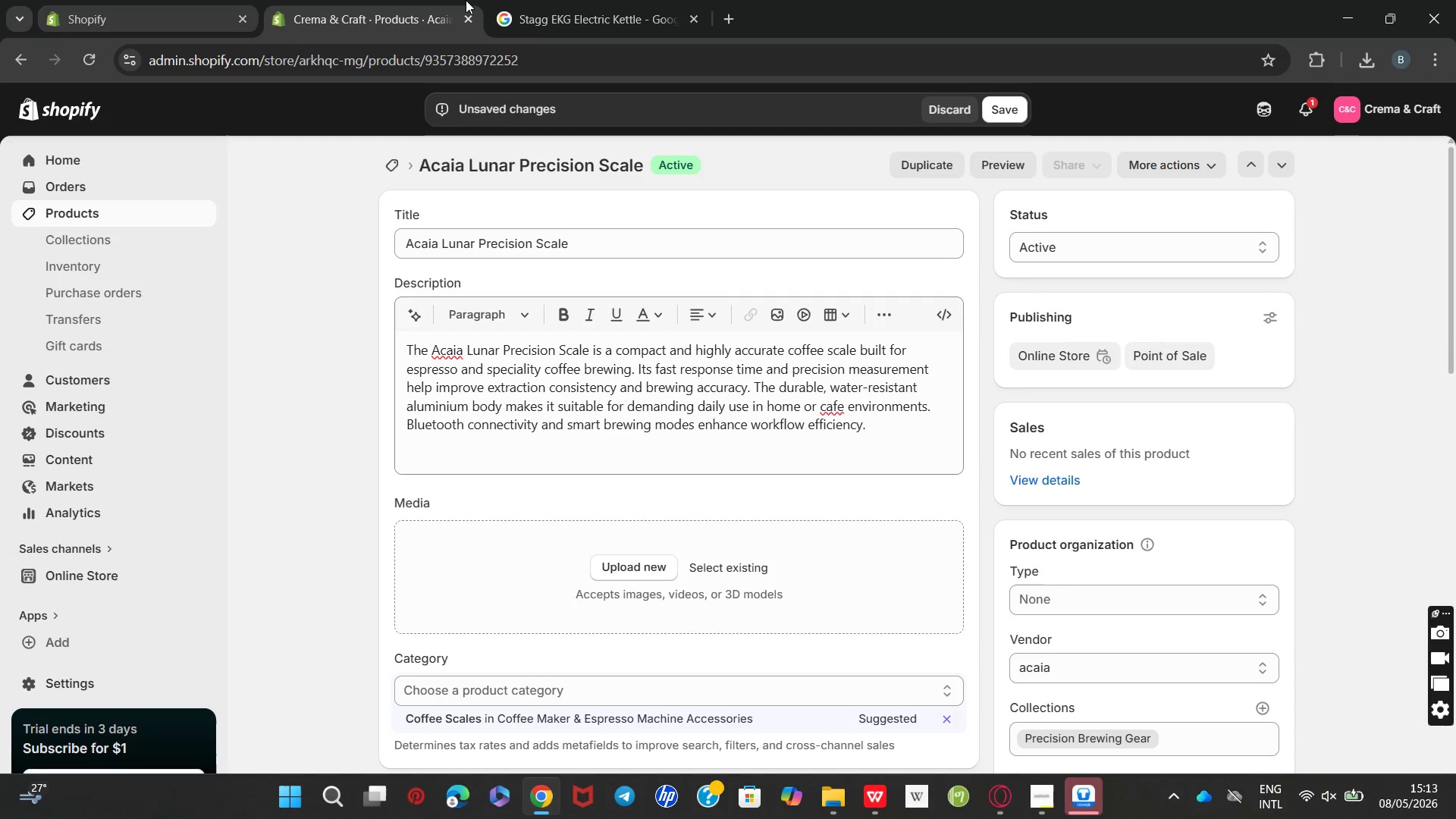 
left_click([557, 15])
 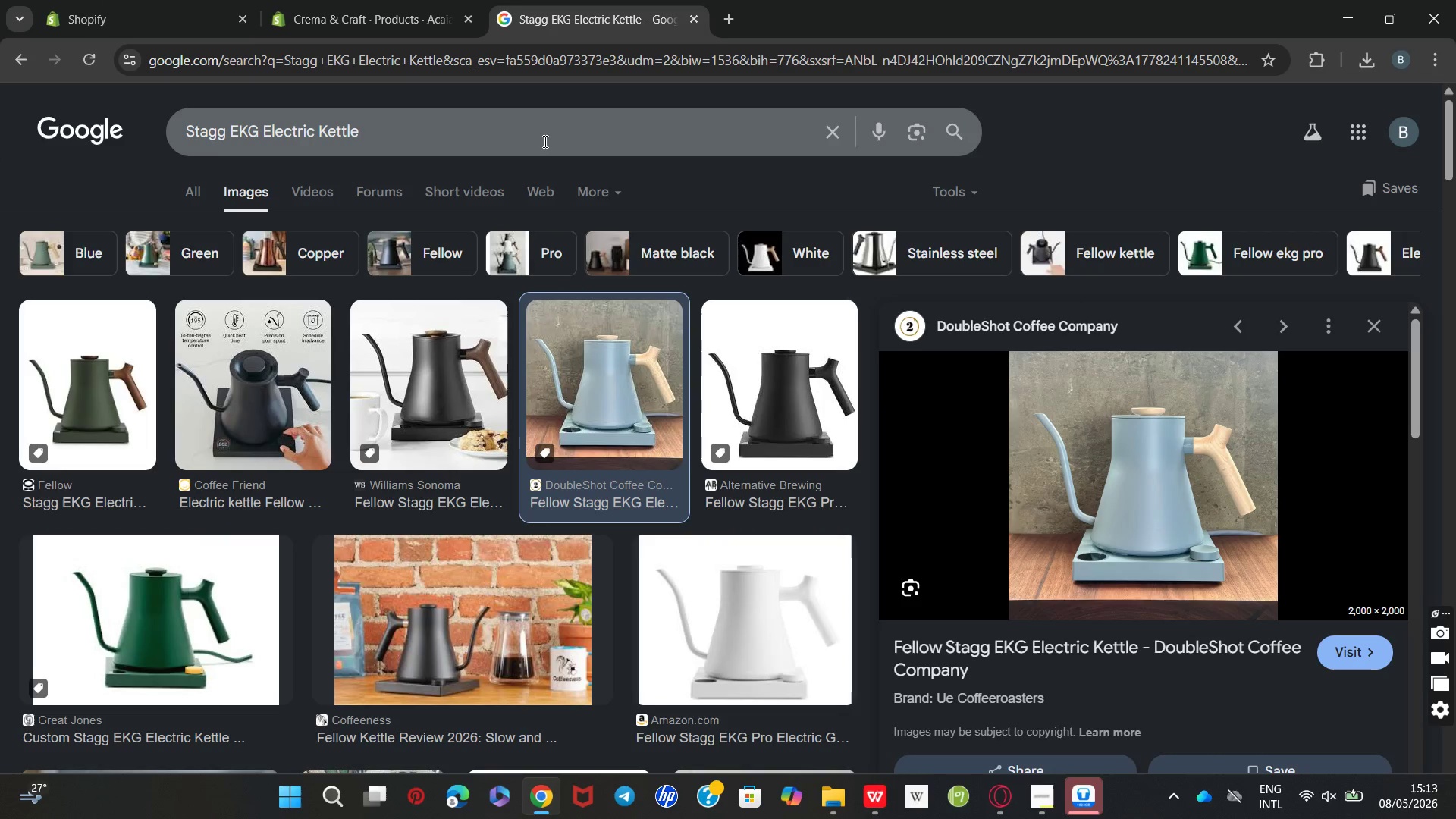 
left_click_drag(start_coordinate=[544, 141], to_coordinate=[0, 189])
 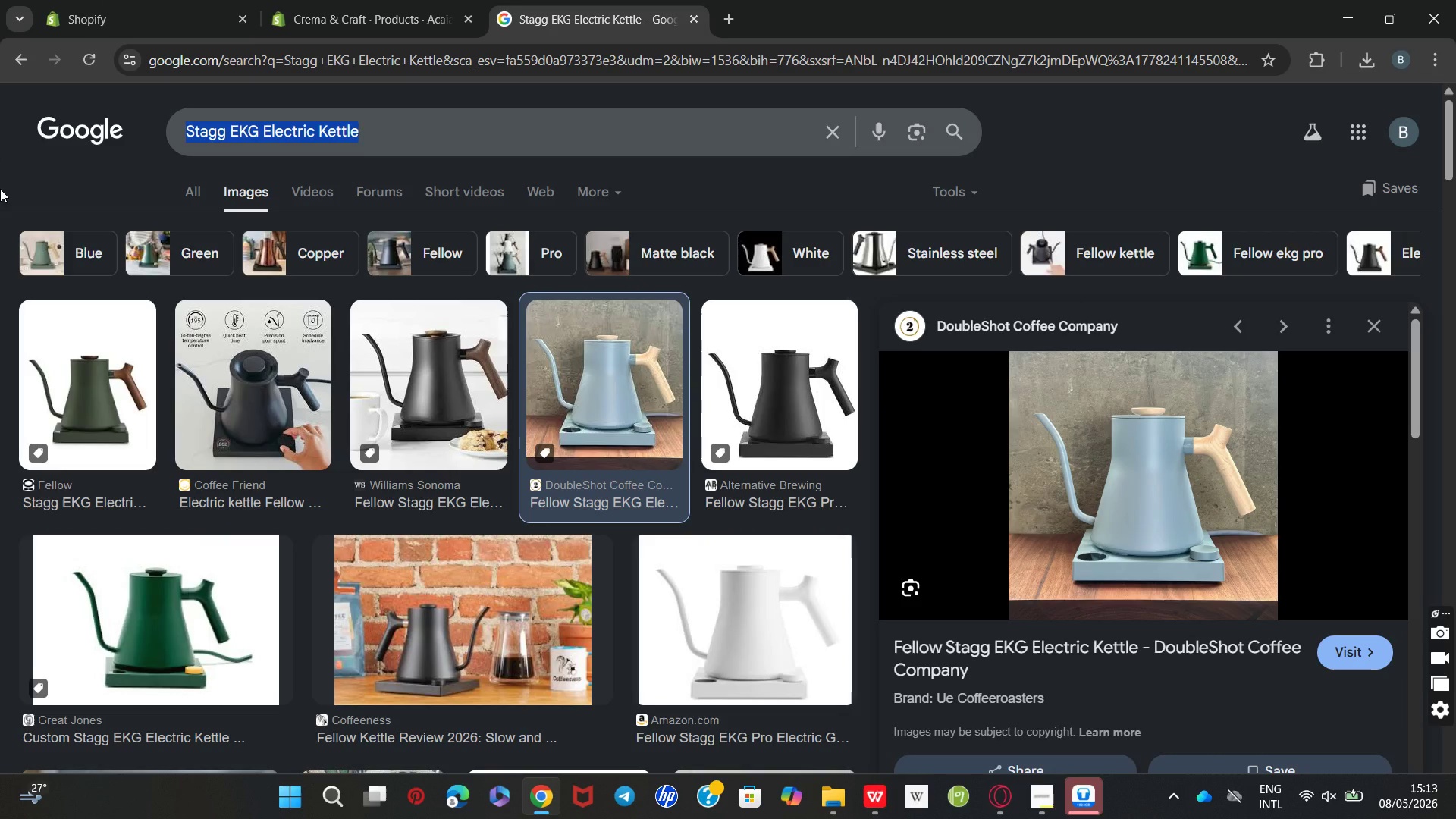 
key(Control+V)
 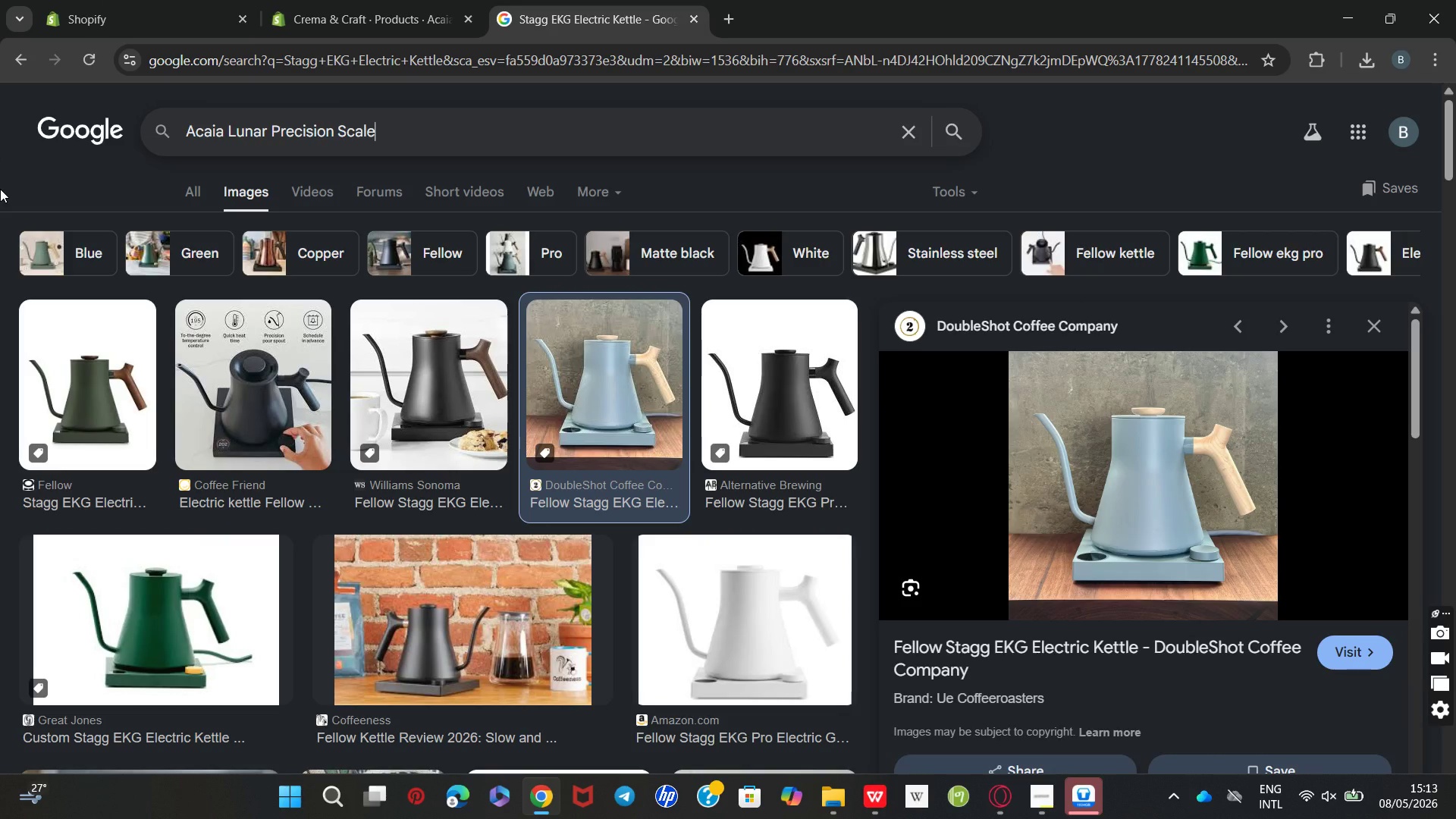 
wait(5.75)
 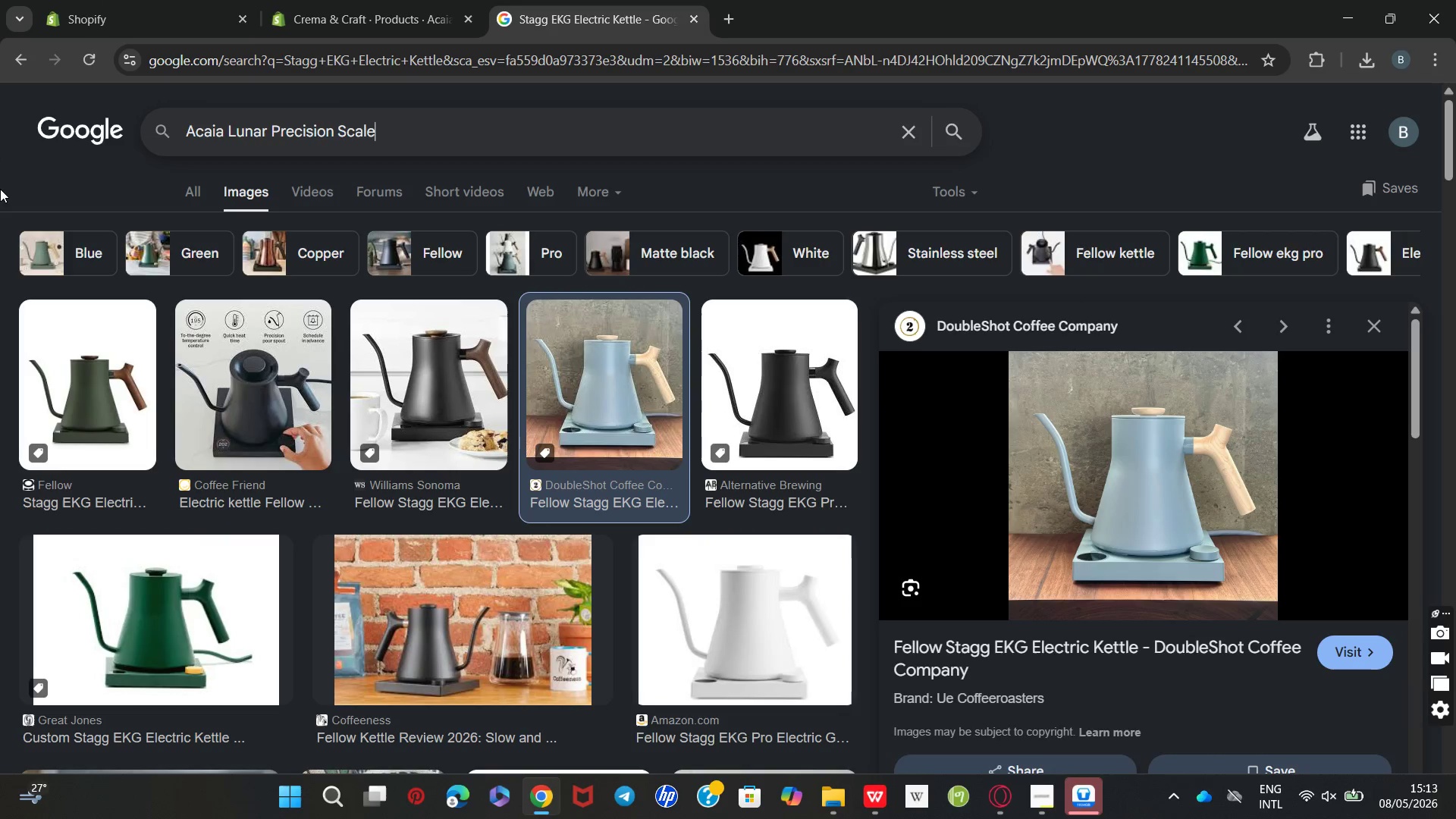 
key(Enter)
 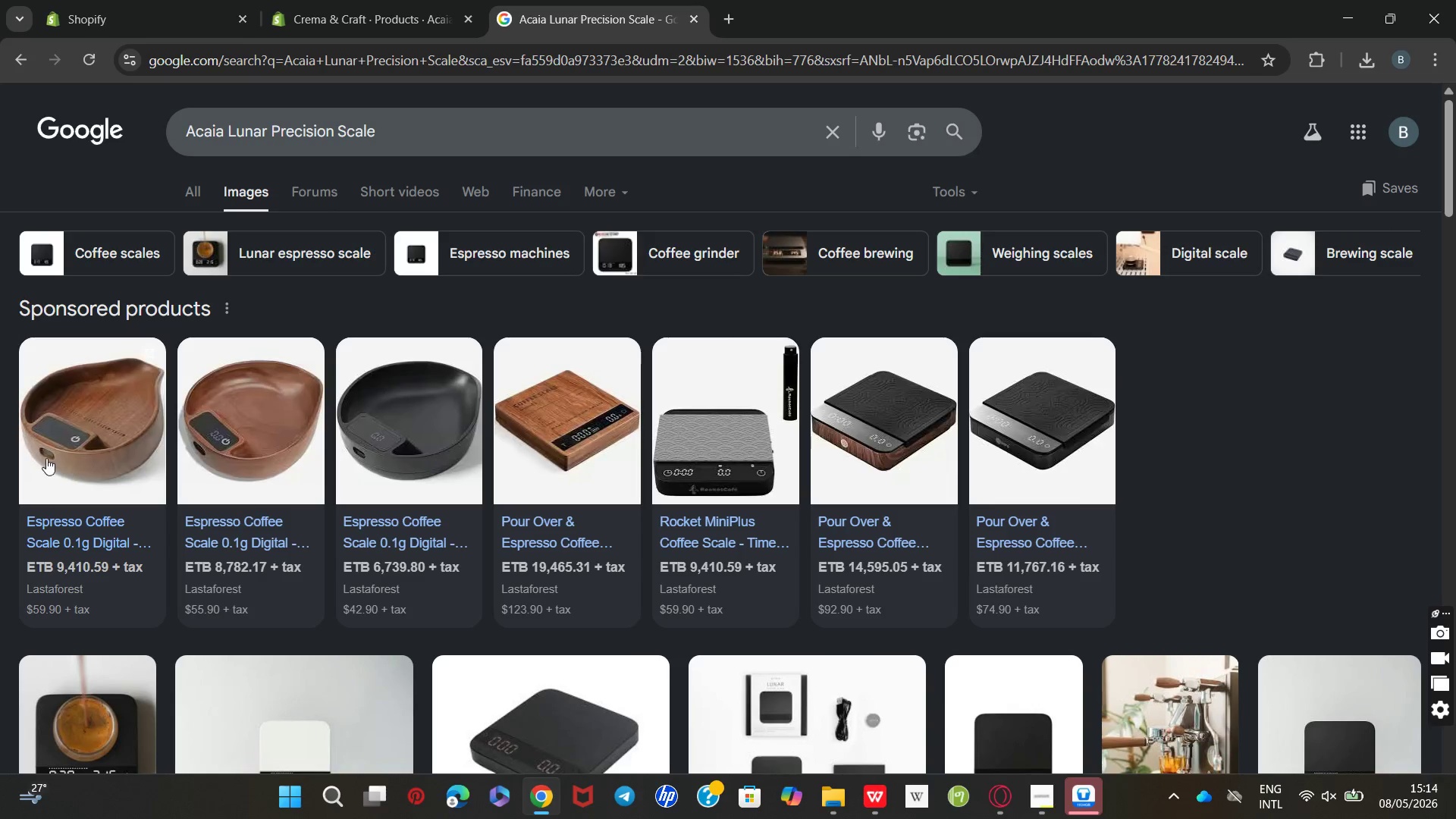 
wait(12.23)
 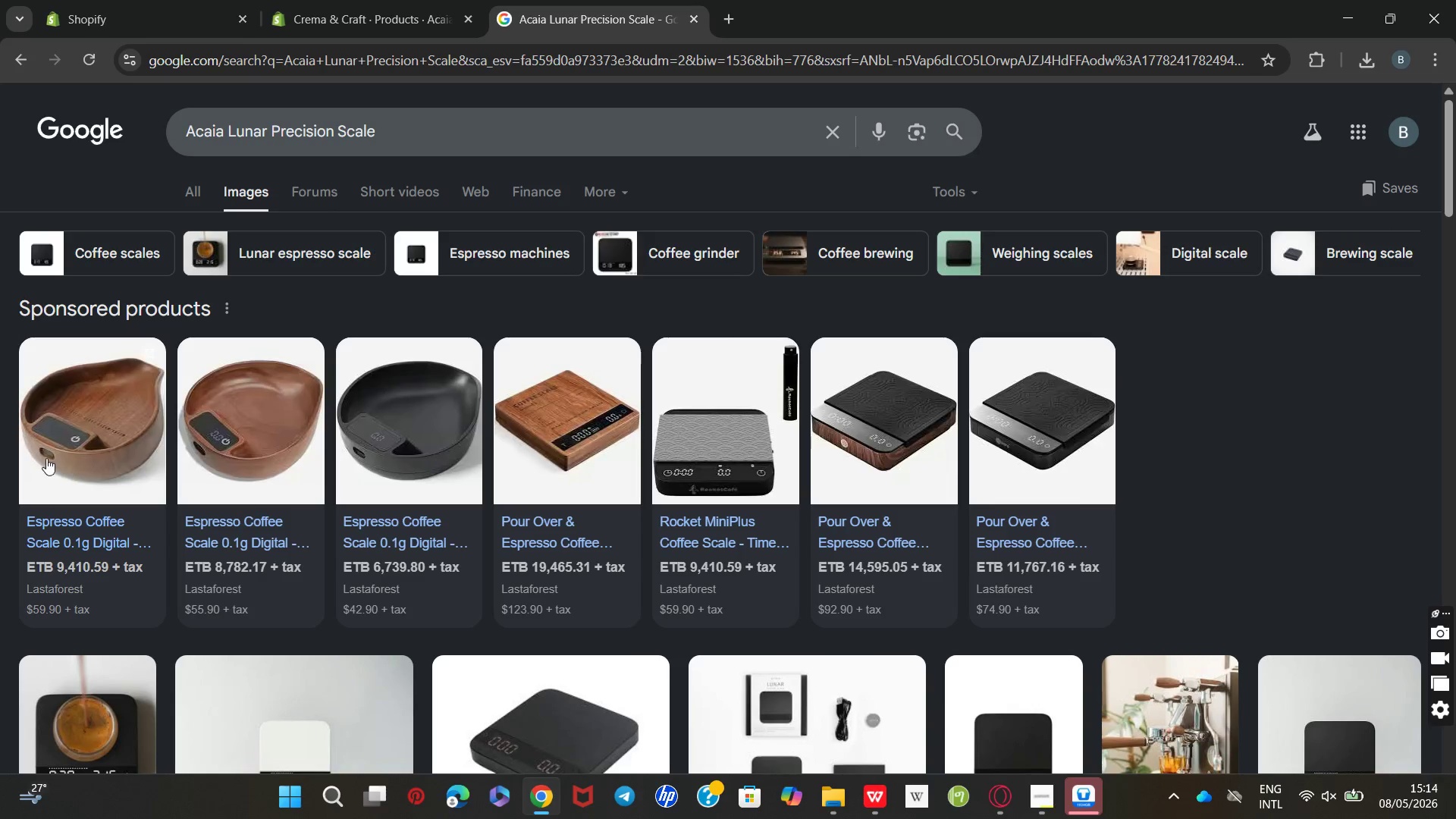 
left_click([442, 427])
 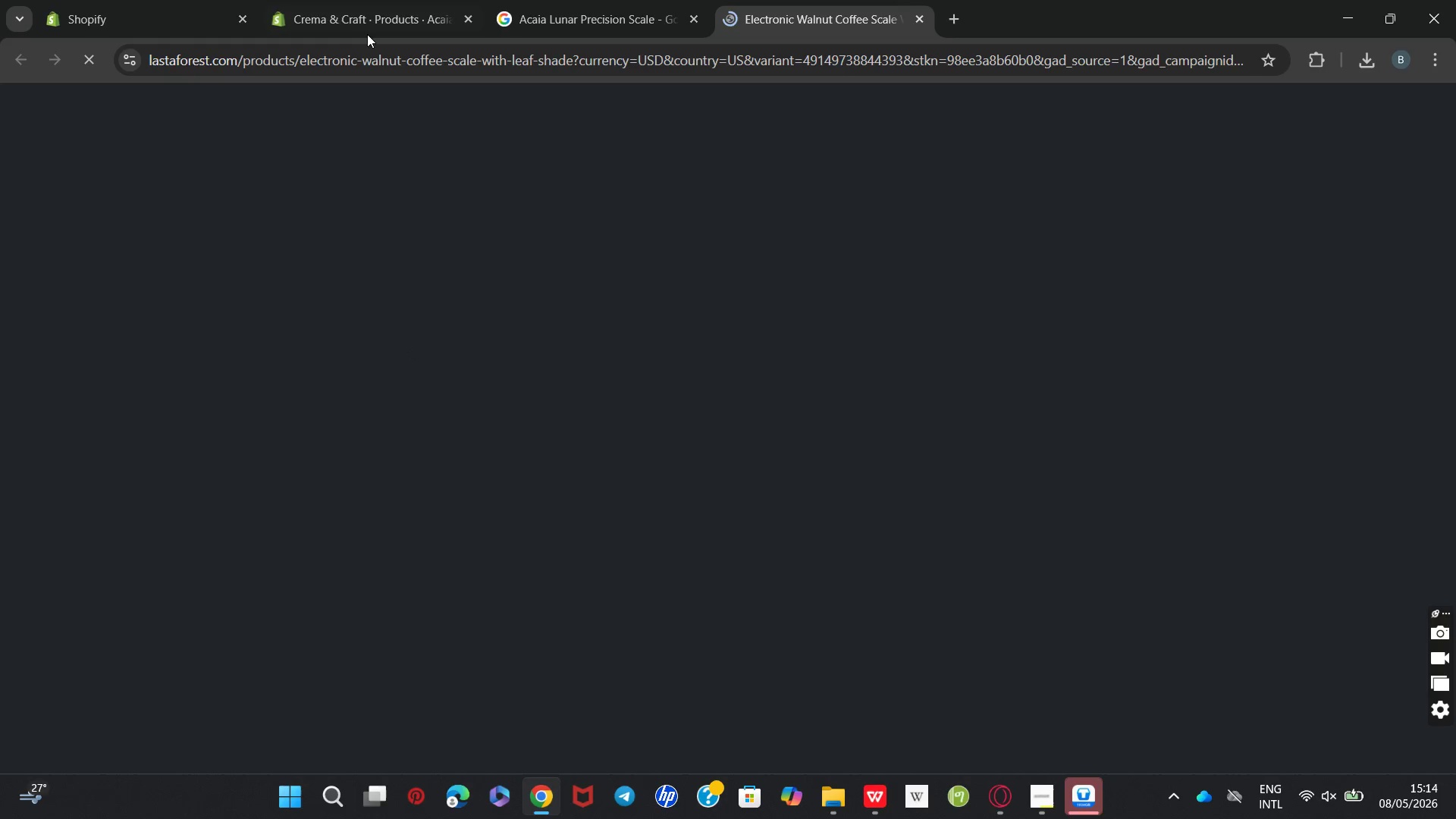 
left_click([554, 2])
 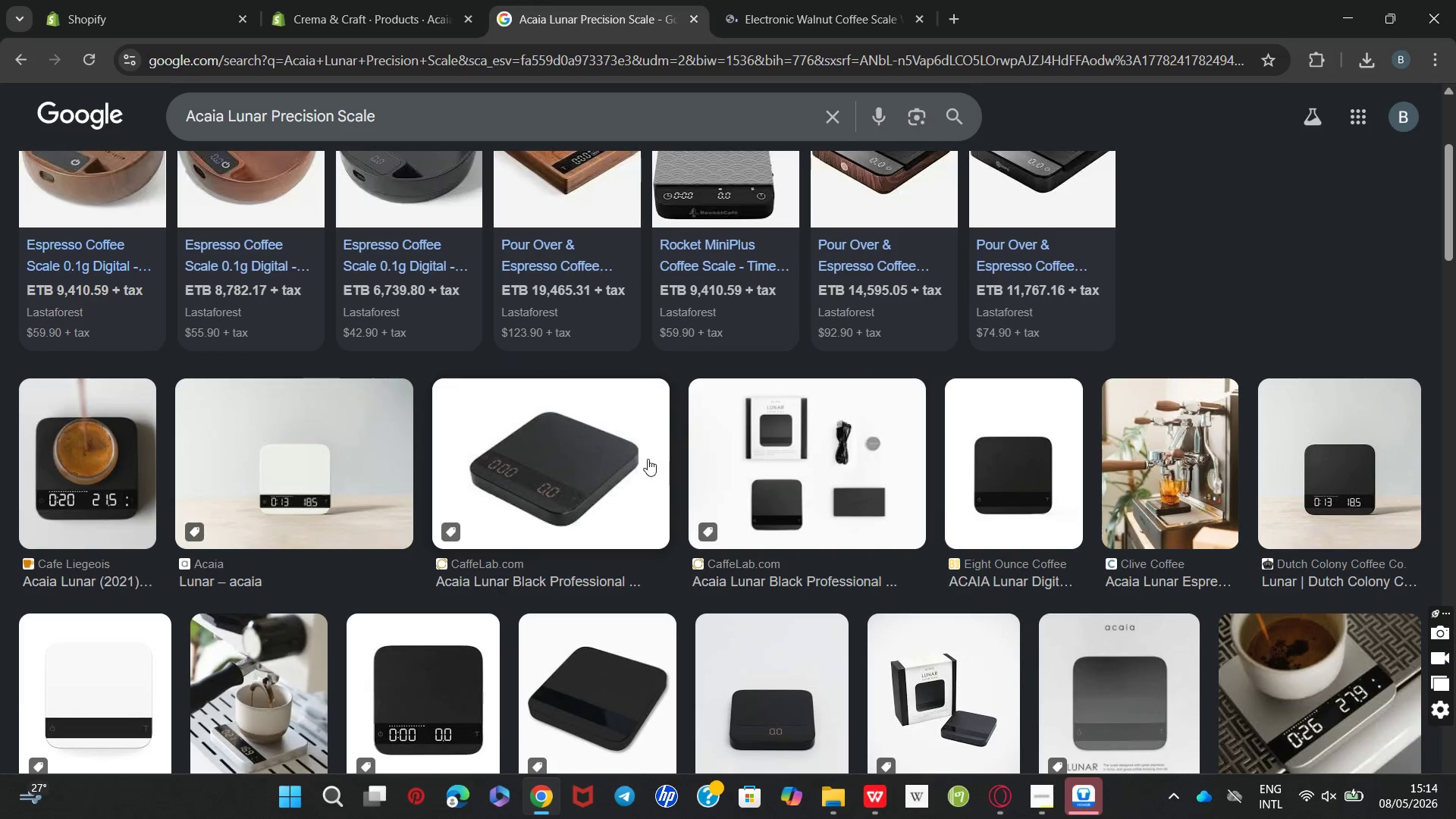 
left_click([613, 450])
 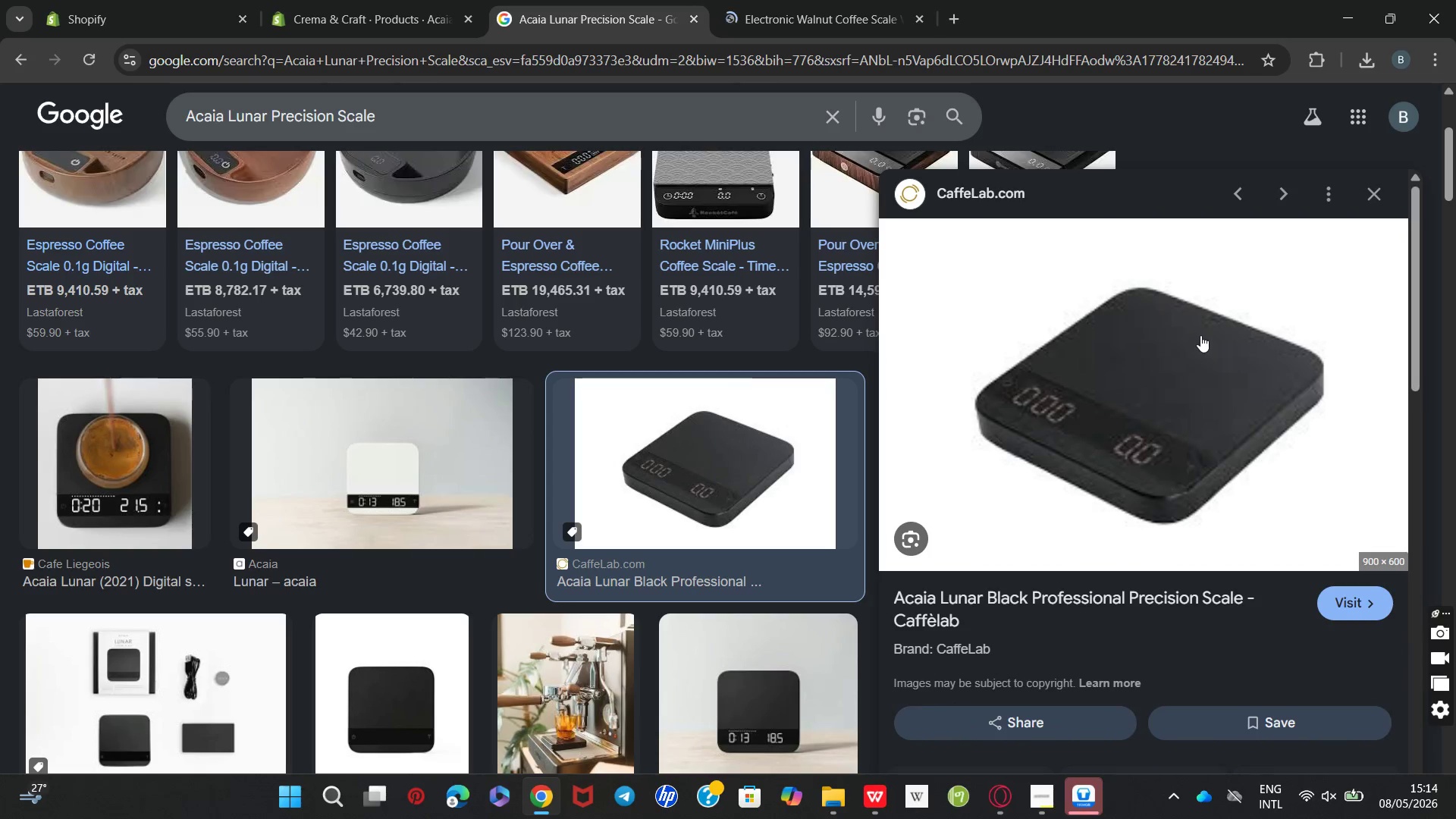 
right_click([1200, 336])
 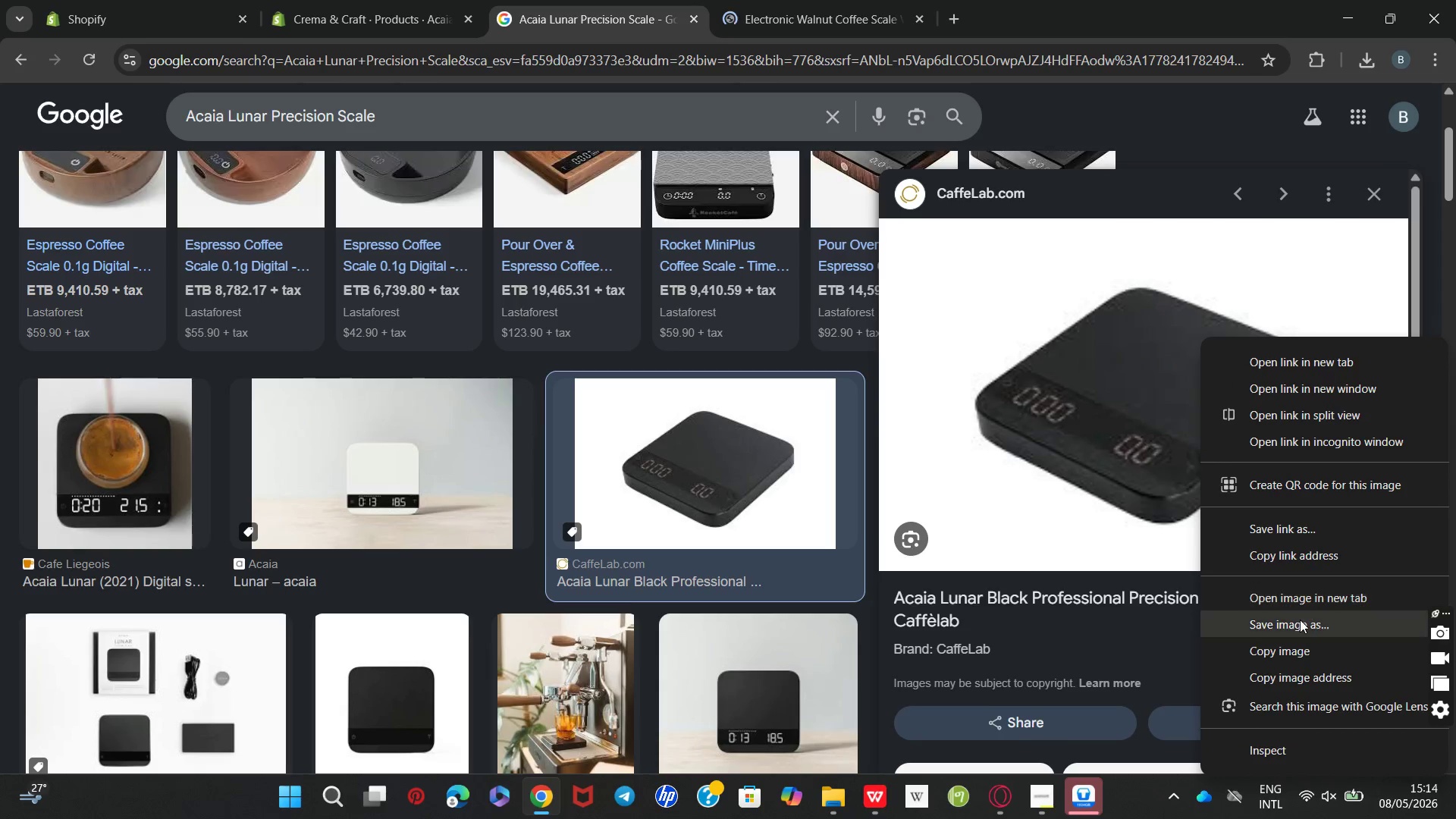 
left_click([1300, 620])
 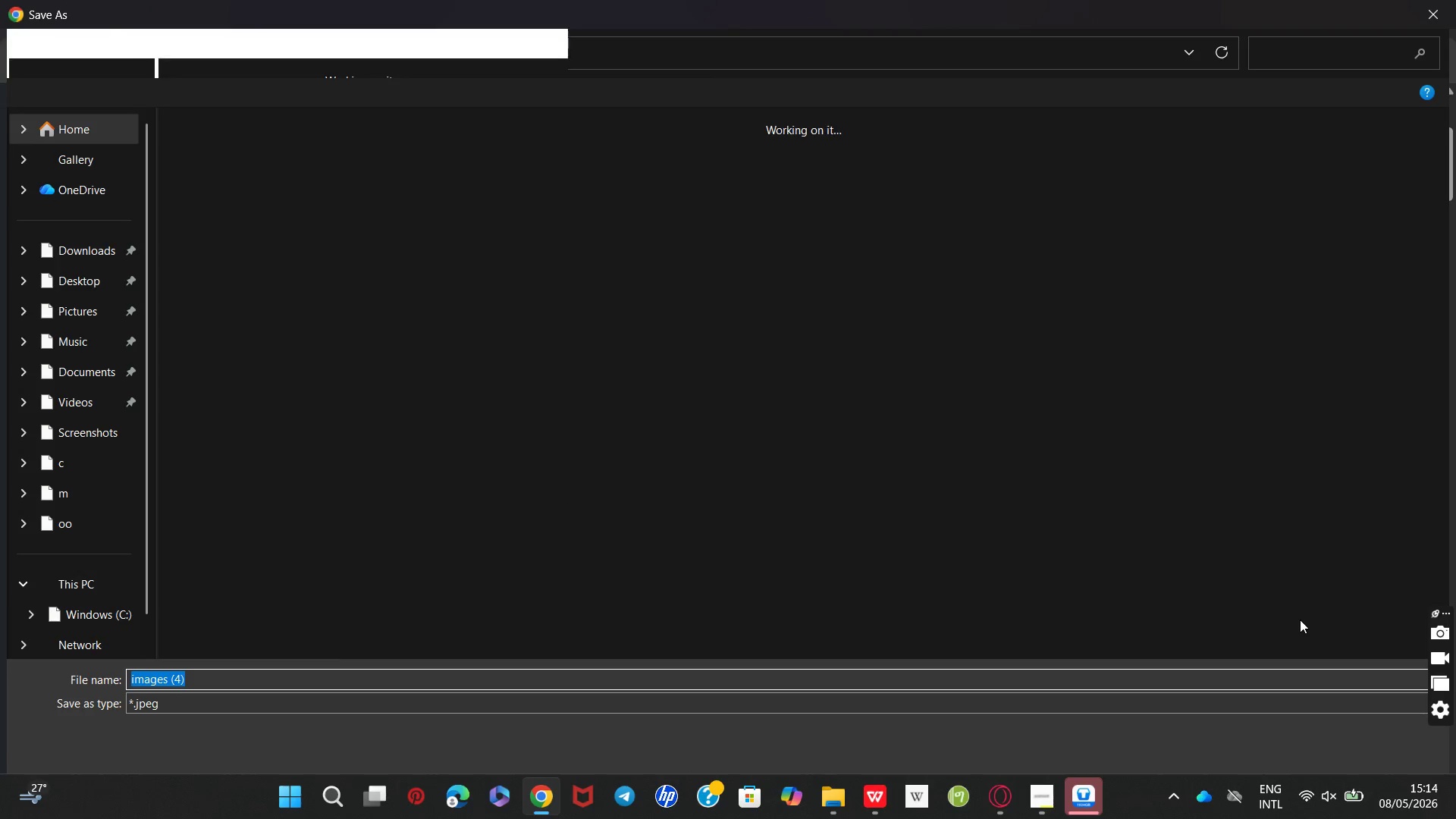 
key(Control+V)
 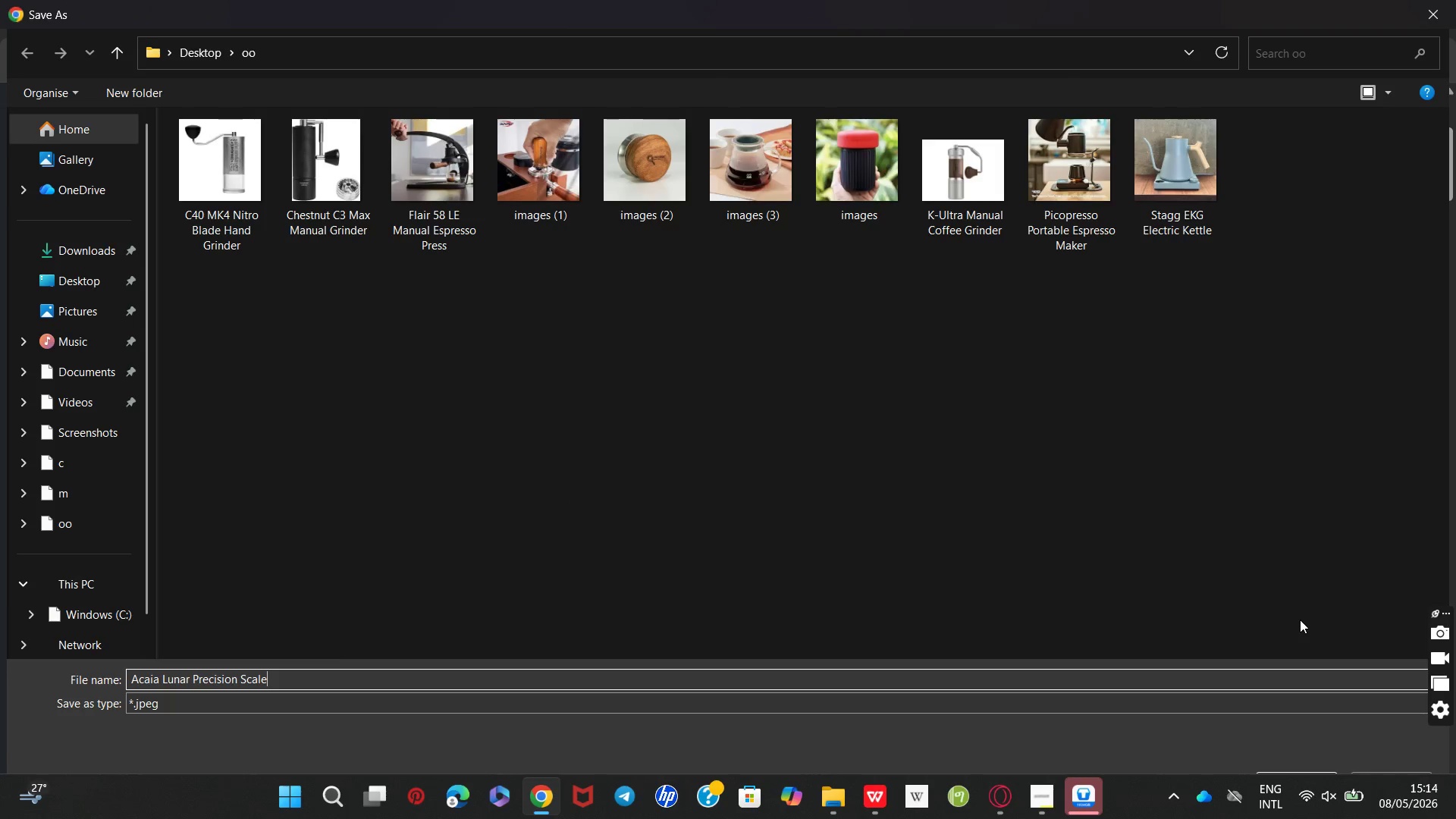 
key(Enter)
 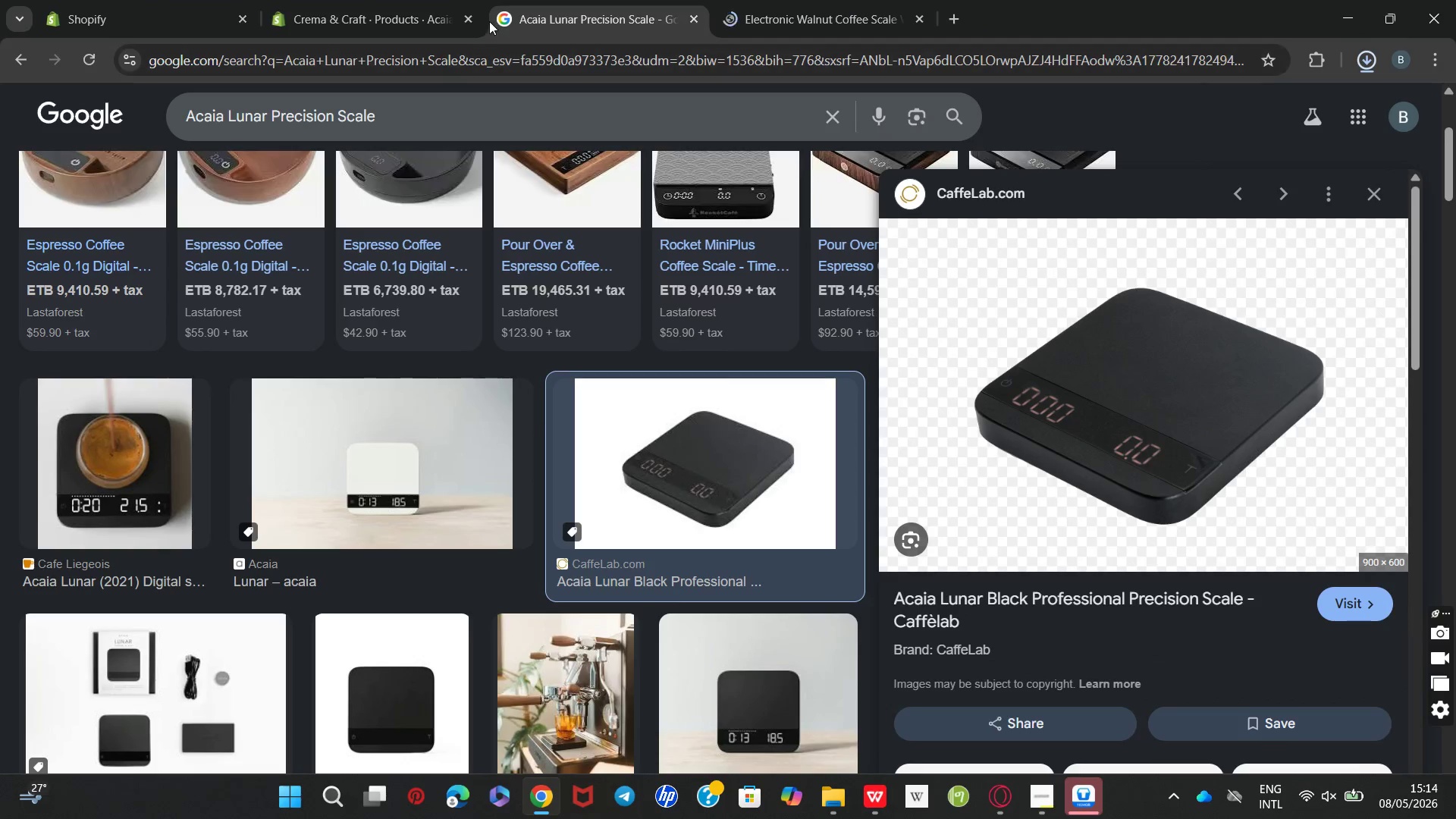 
left_click([392, 0])
 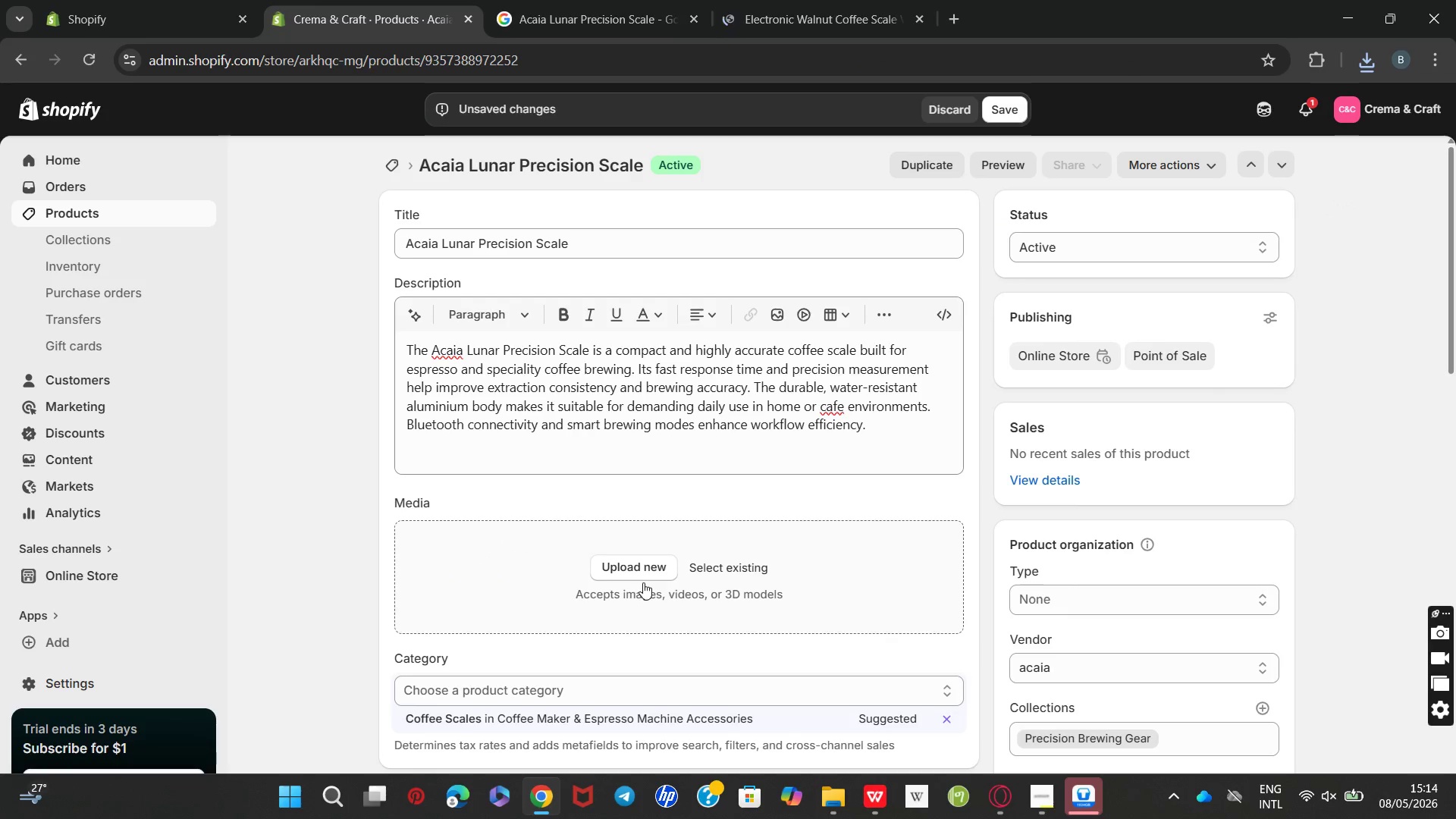 
left_click([643, 583])
 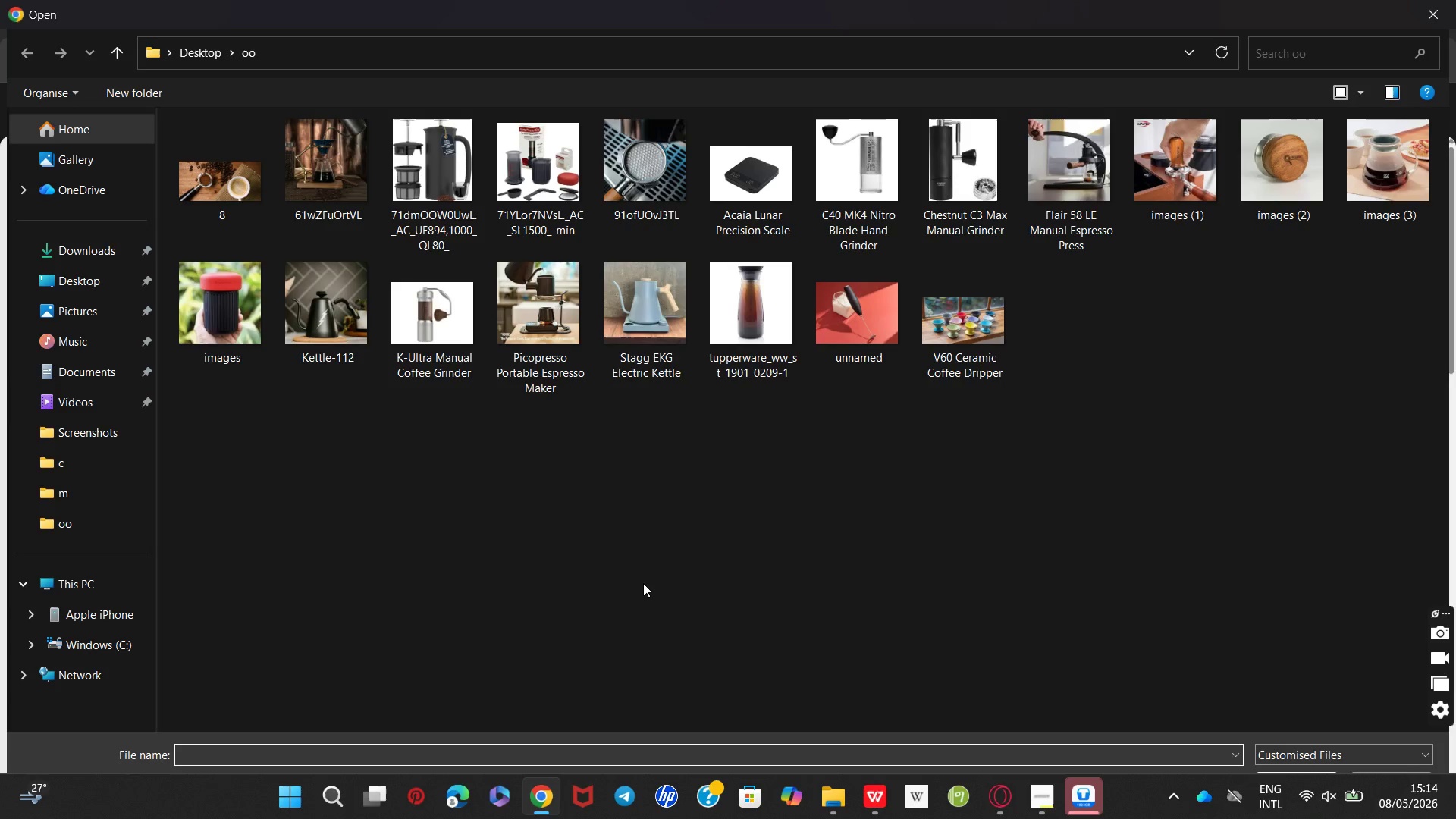 
double_click([763, 221])
 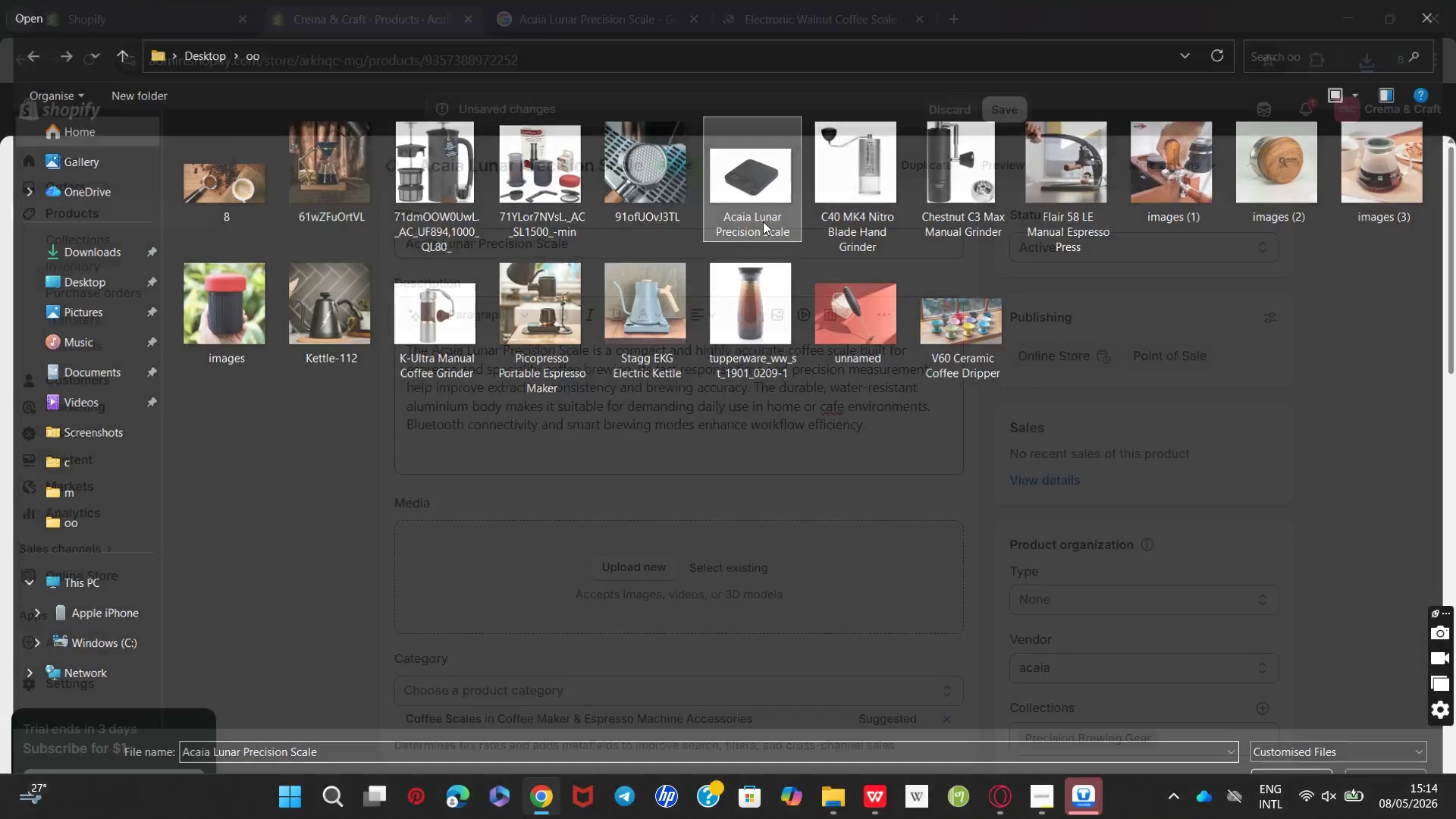 
triple_click([763, 221])
 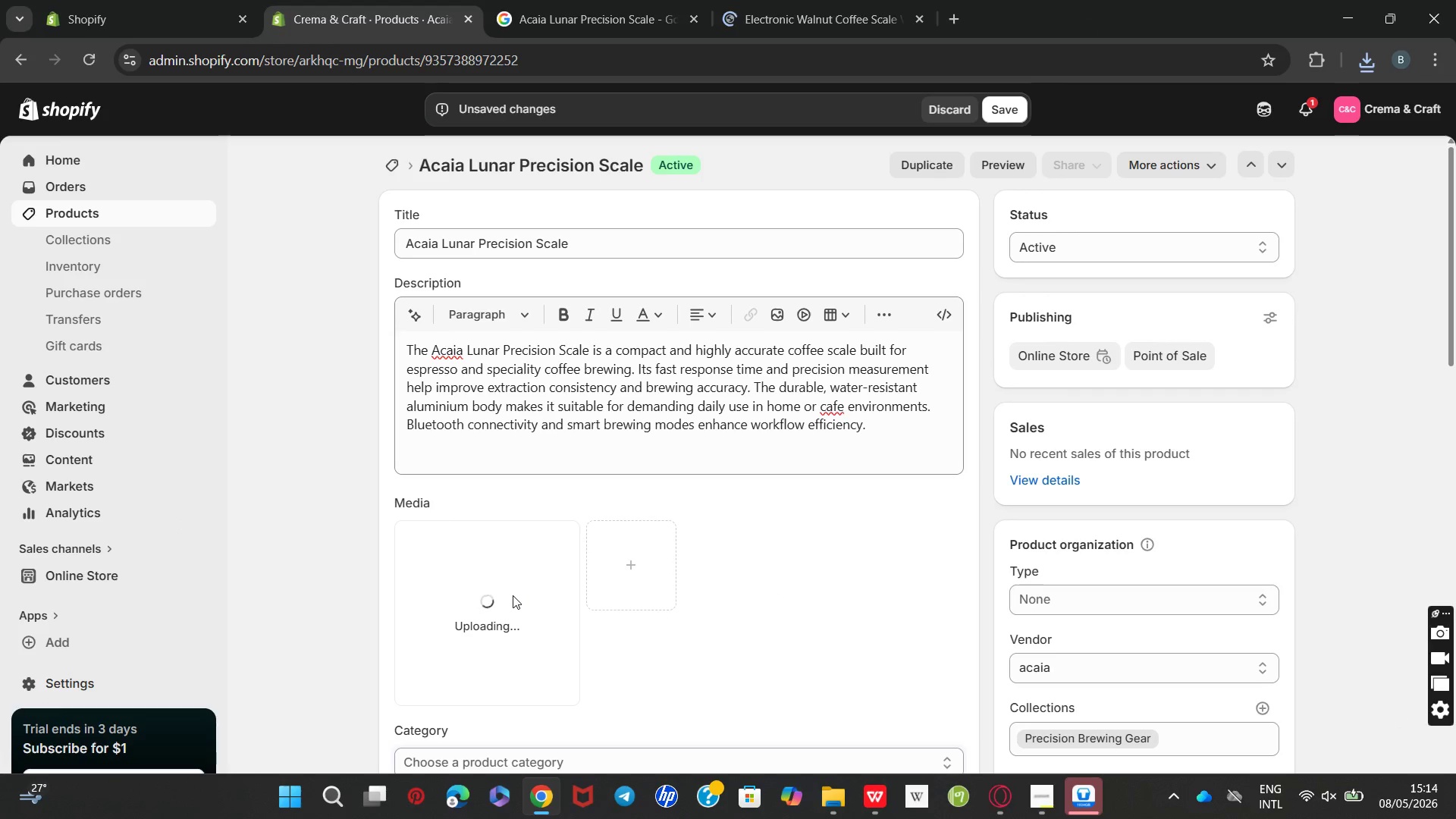 
wait(8.59)
 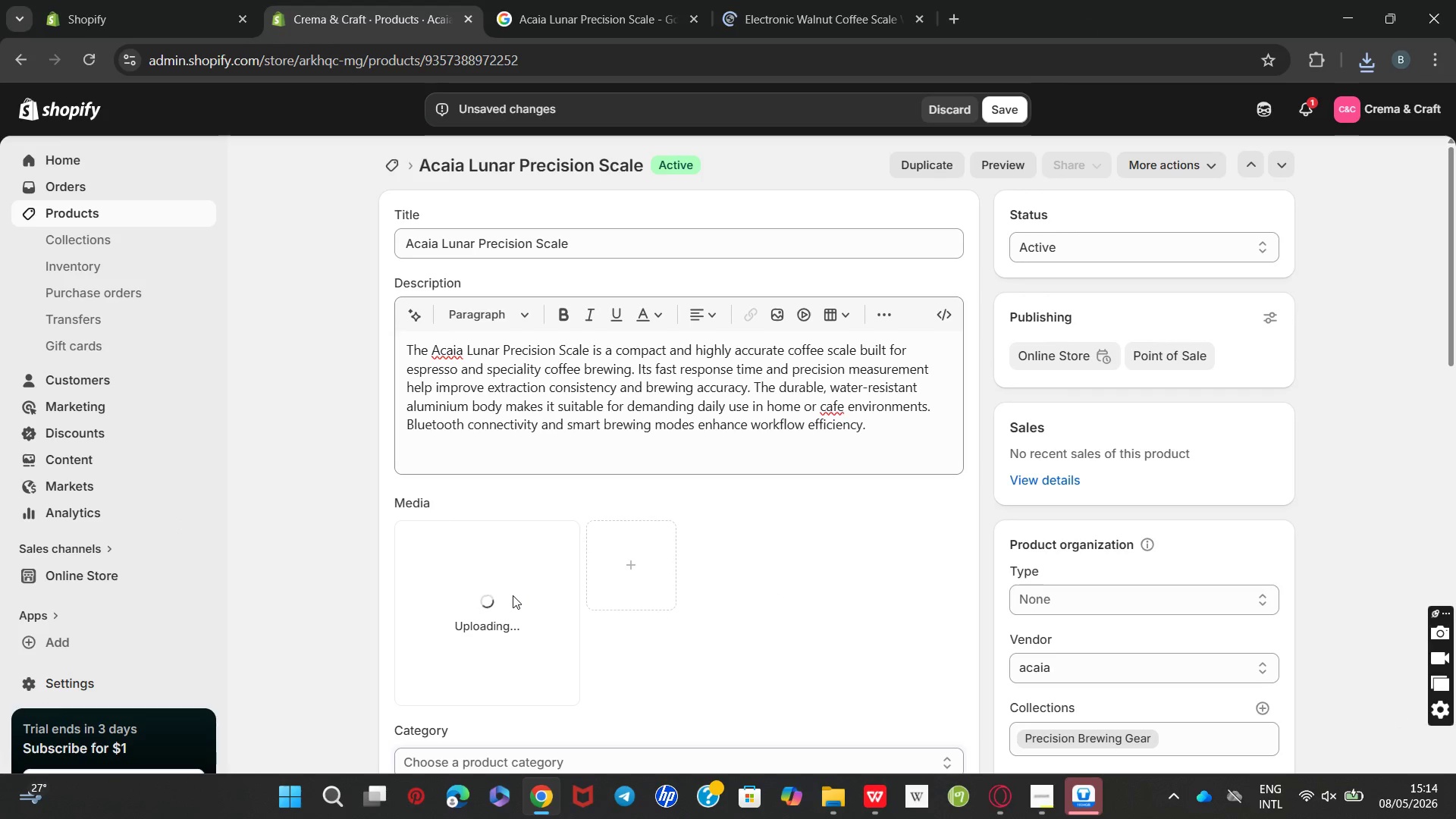 
left_click([513, 595])
 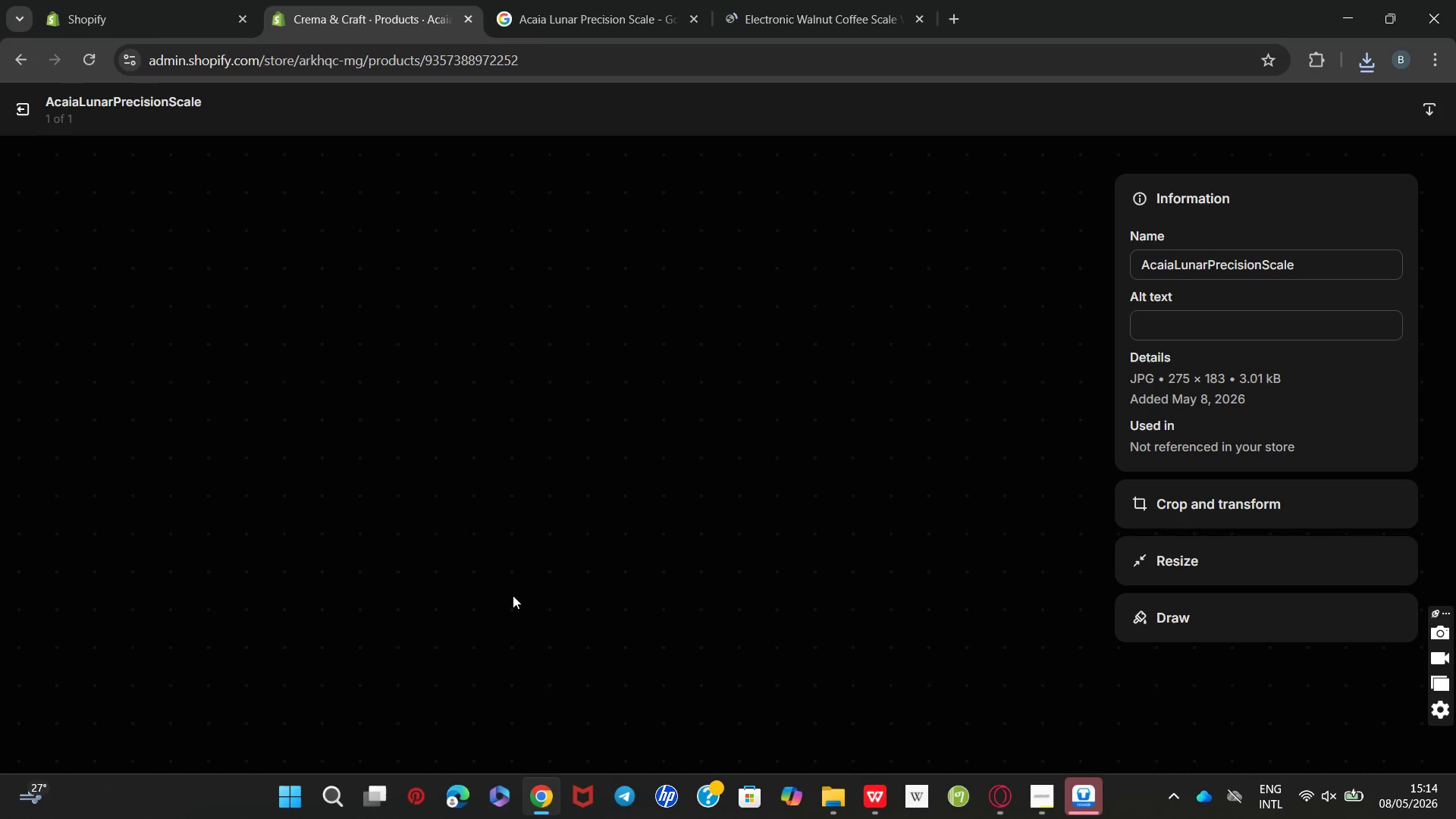 
wait(13.33)
 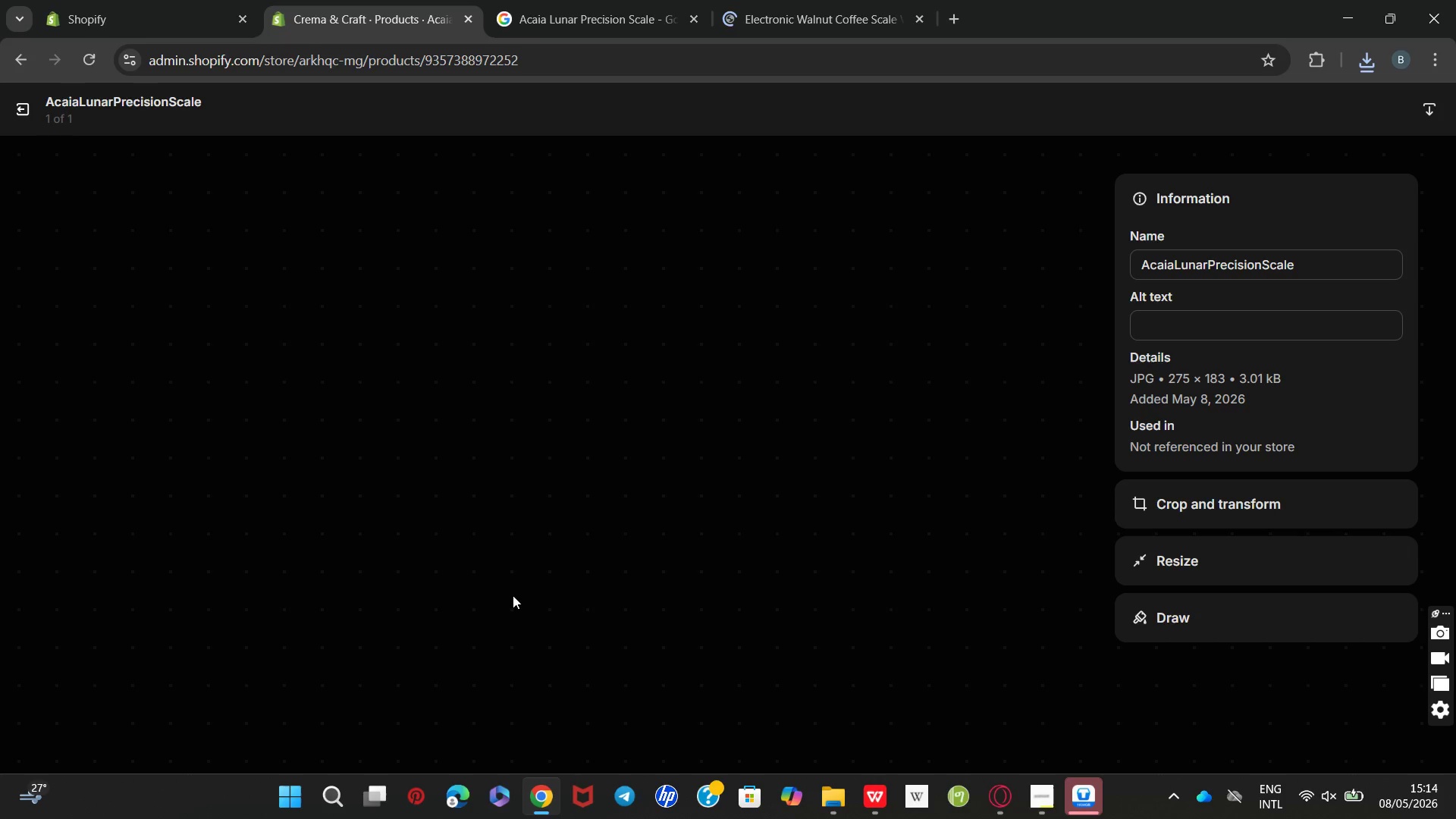 
key(Control+V)
 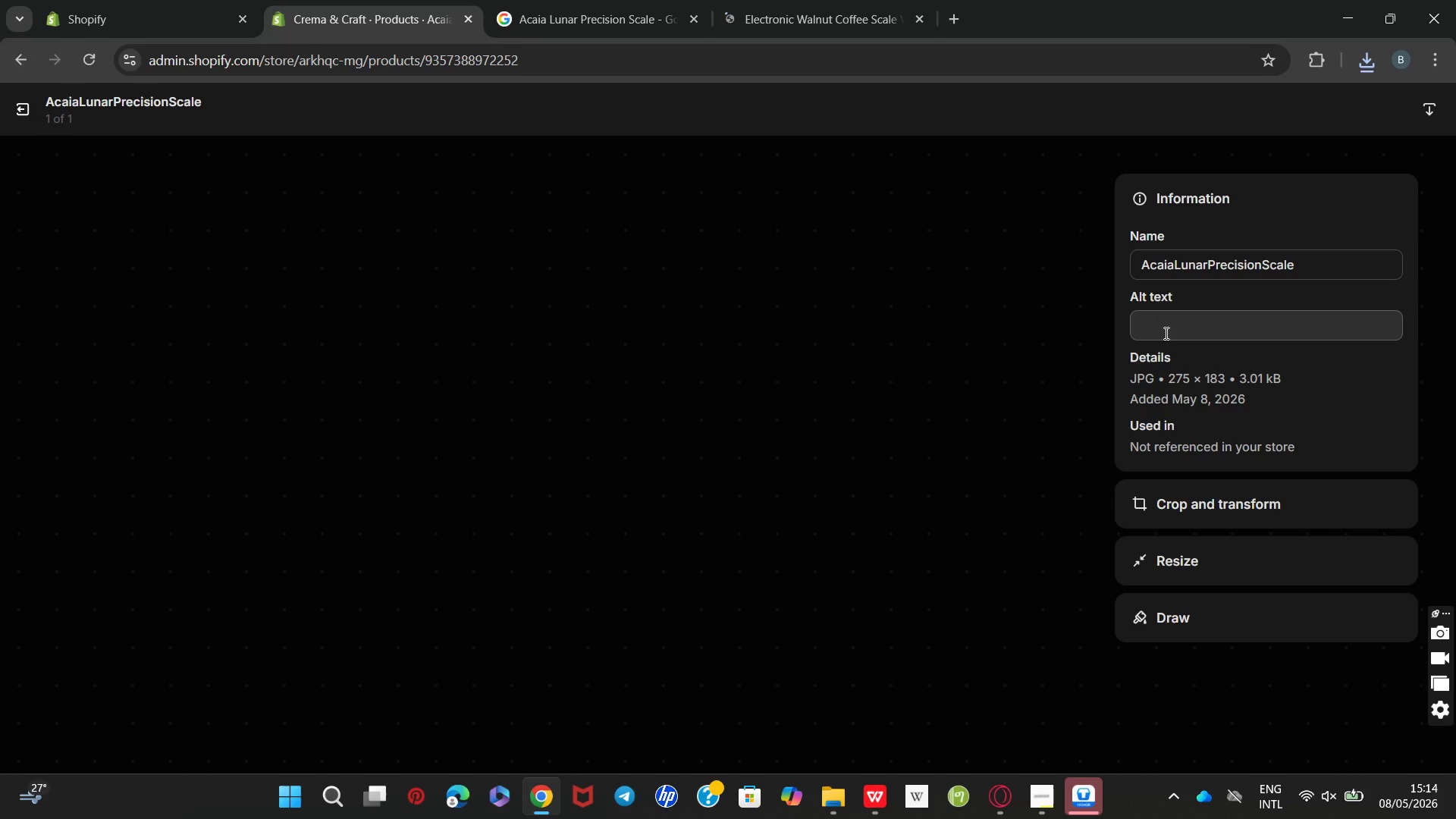 
left_click([1165, 333])
 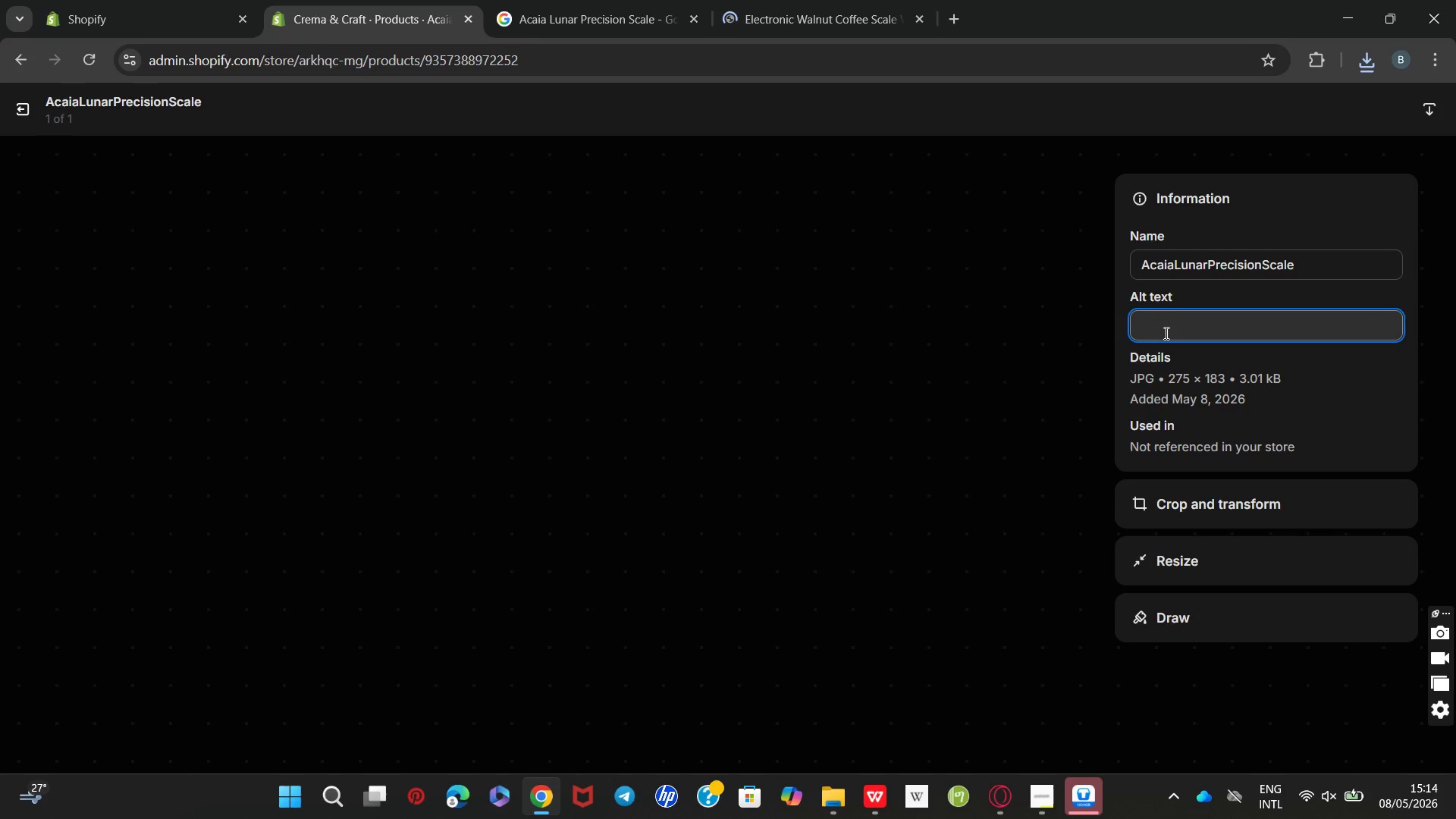 
key(Control+V)
 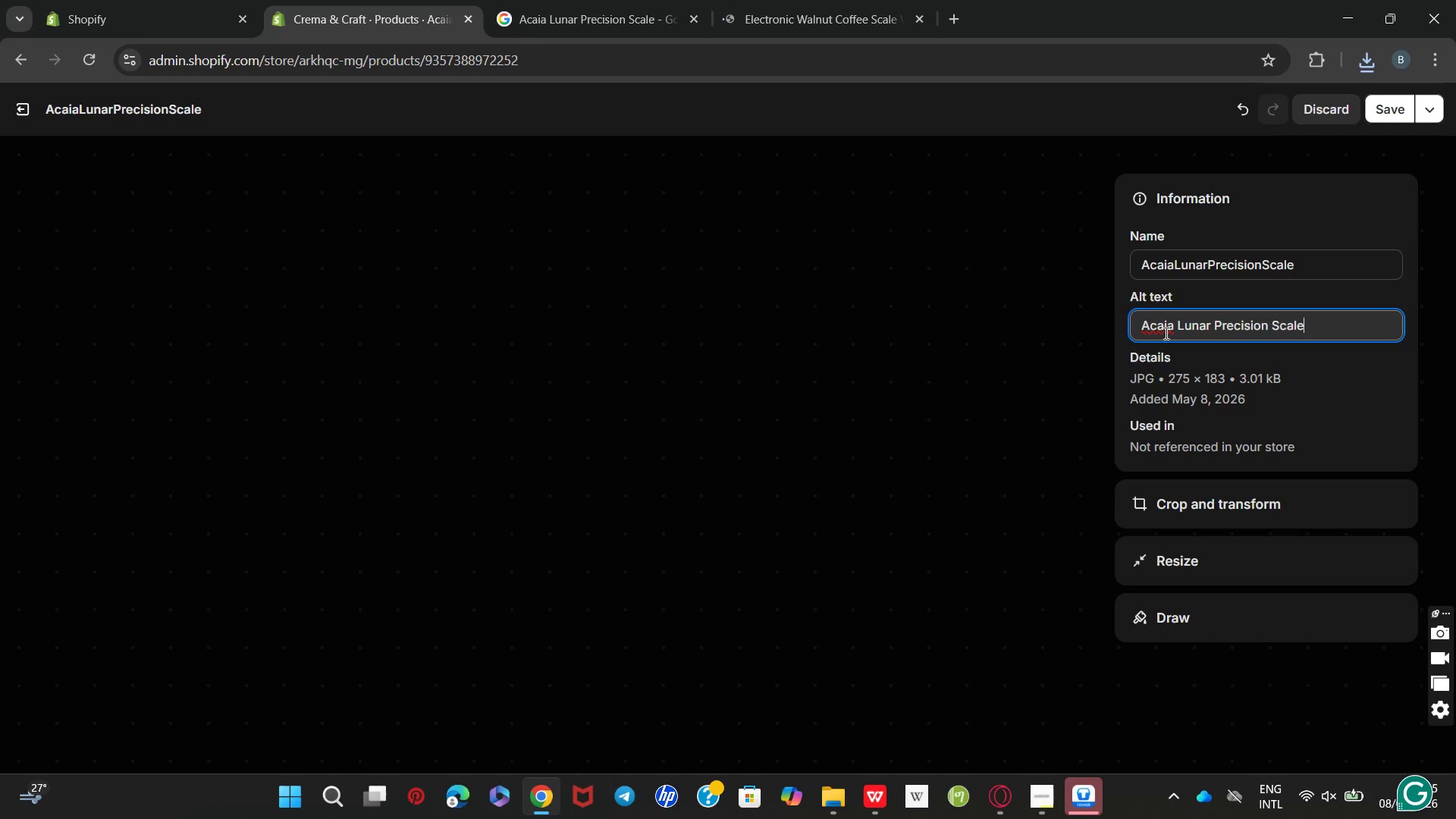 
wait(20.91)
 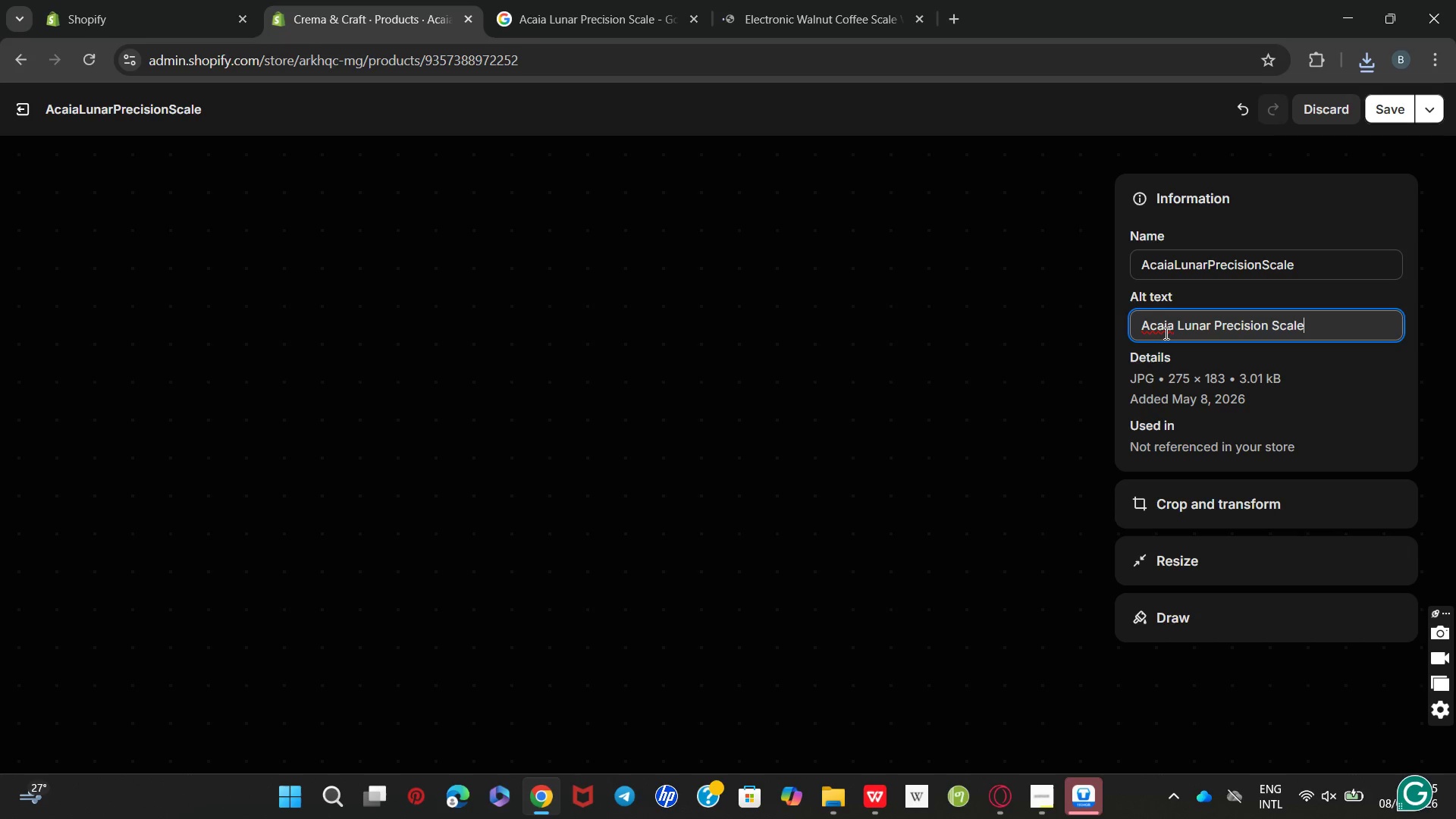 
type( on whiteb)
key(Backspace)
type( backgroung)
key(Backspace)
type(d)
 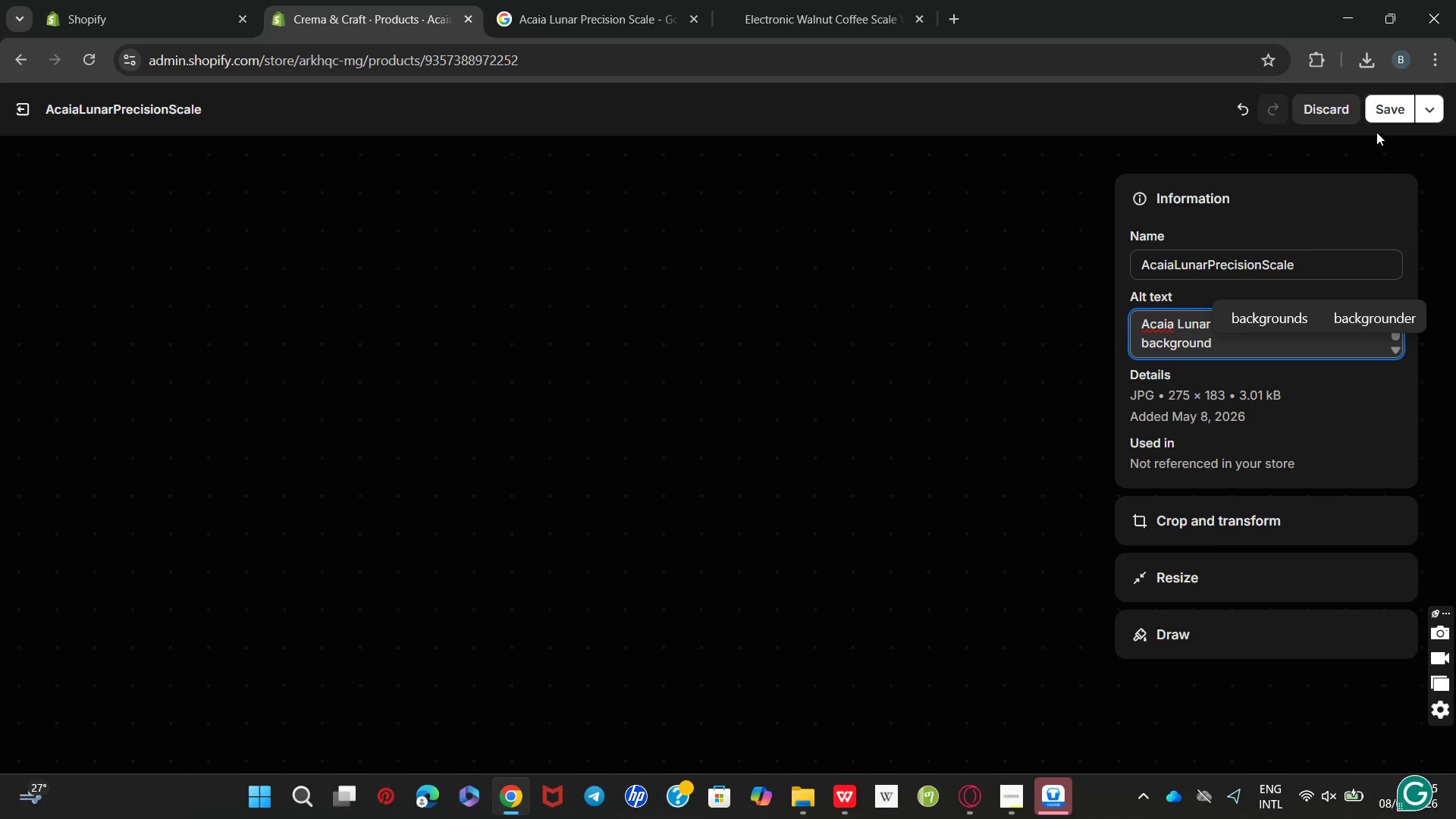 
left_click([1386, 114])
 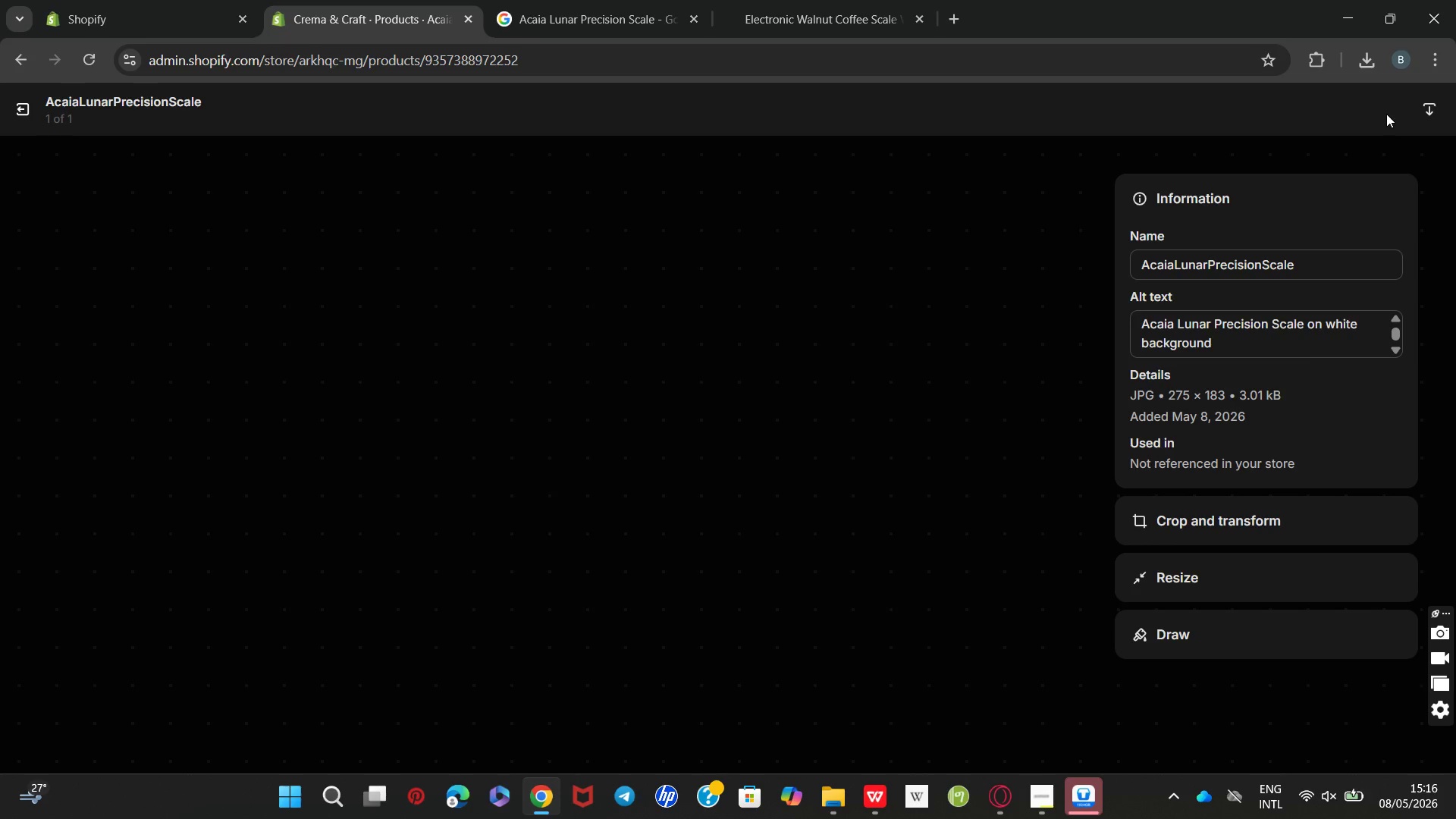 
wait(36.66)
 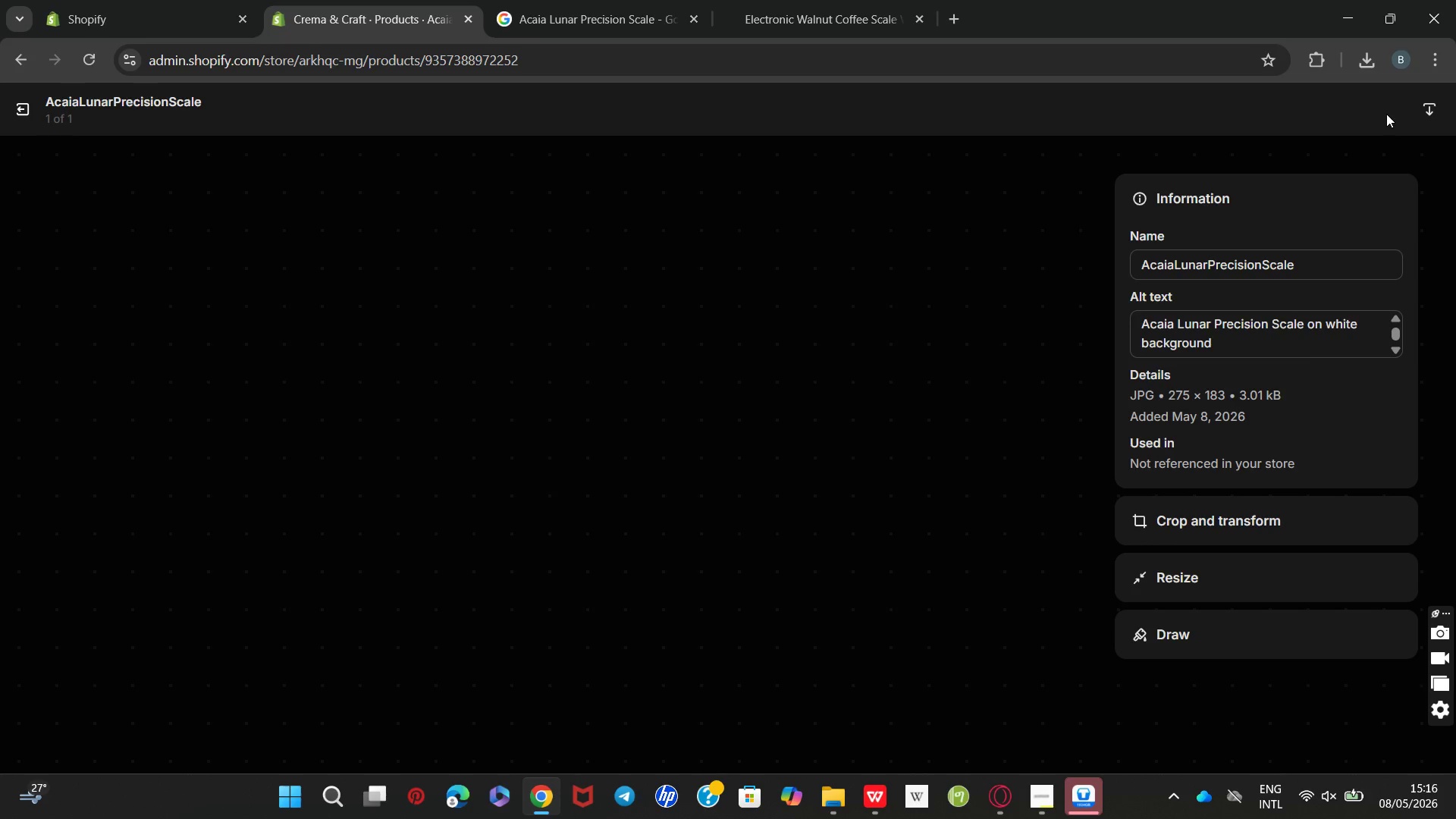 
left_click([29, 105])
 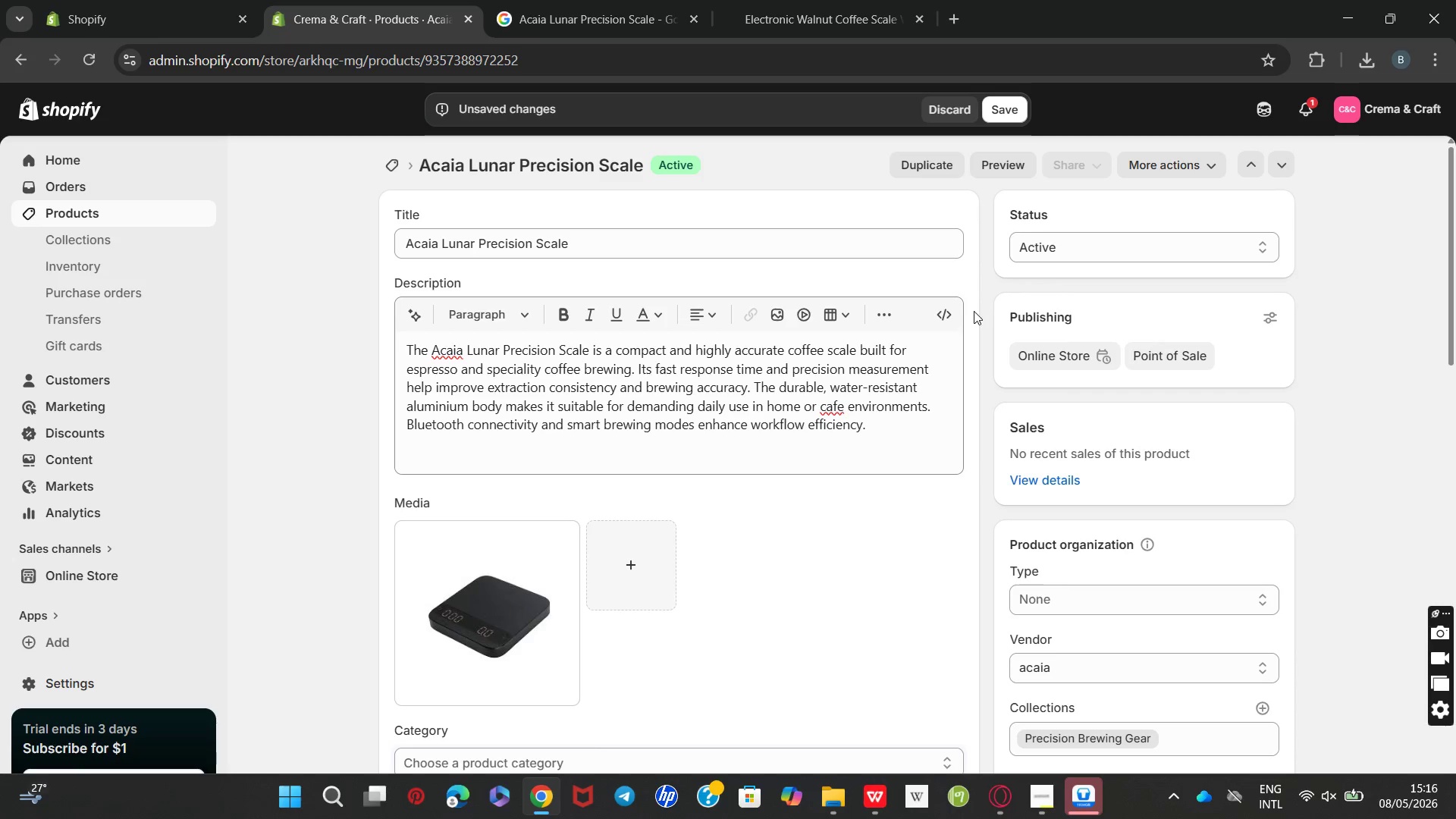 
wait(7.75)
 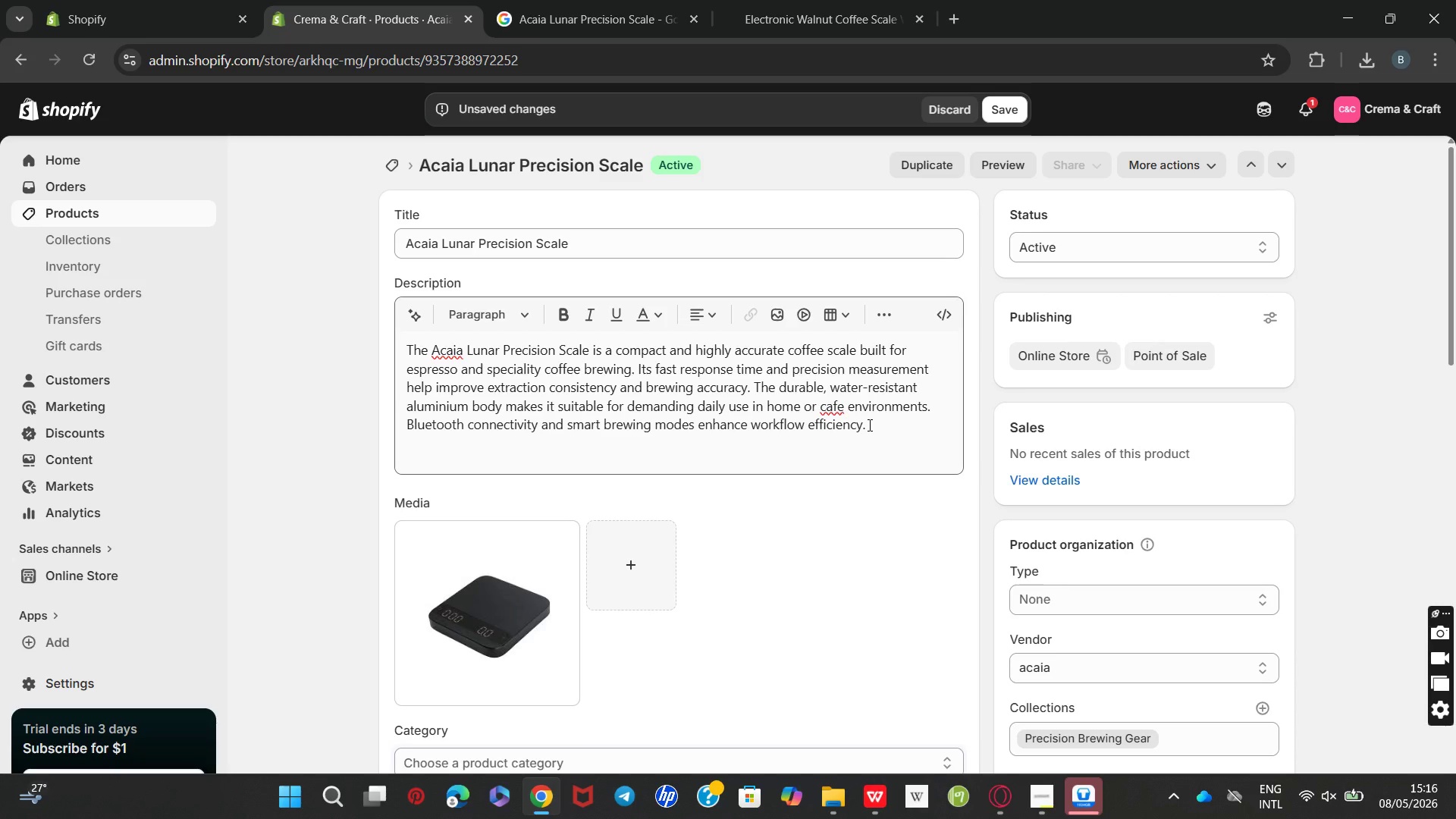 
left_click([996, 109])
 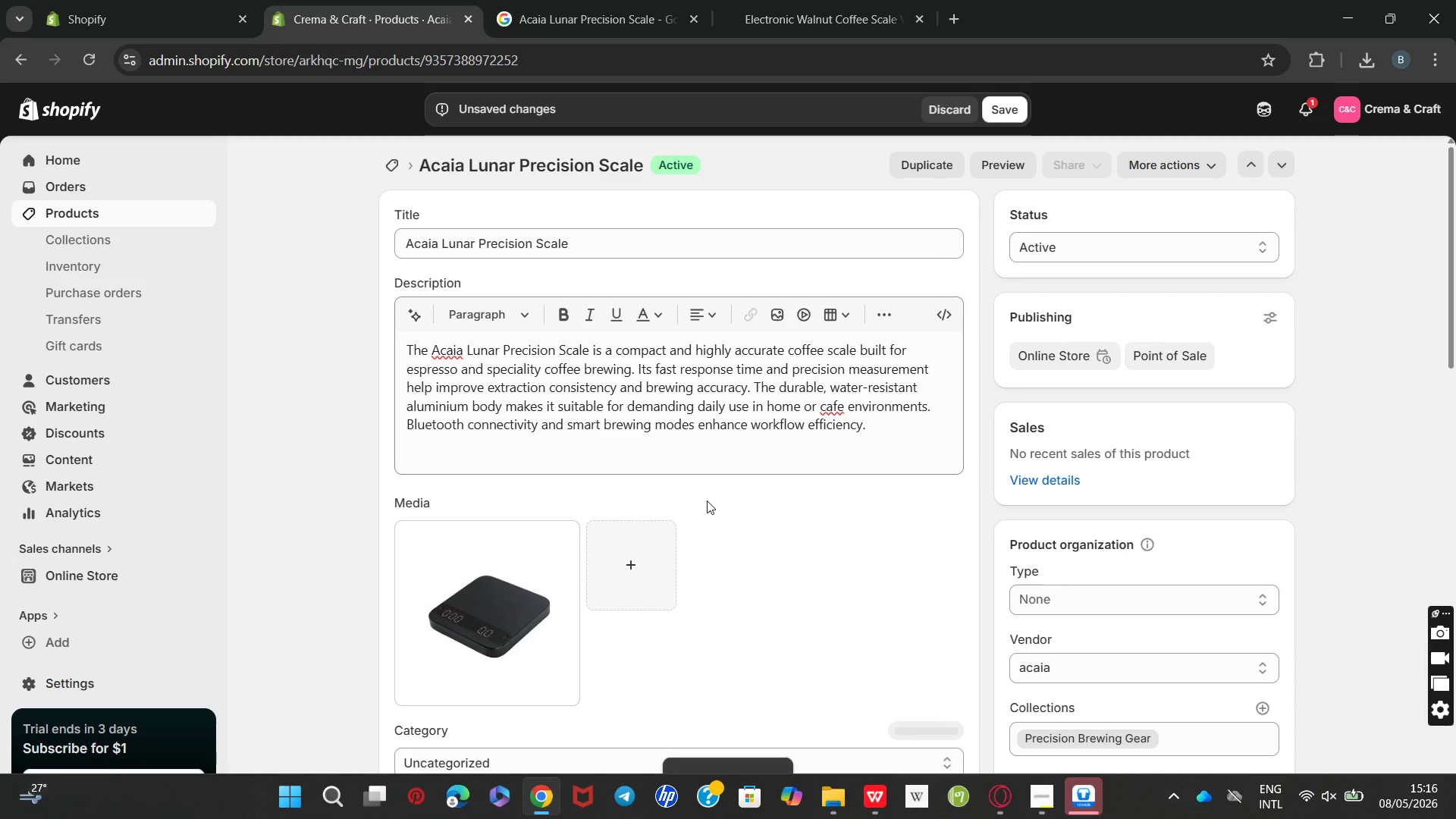 
wait(11.25)
 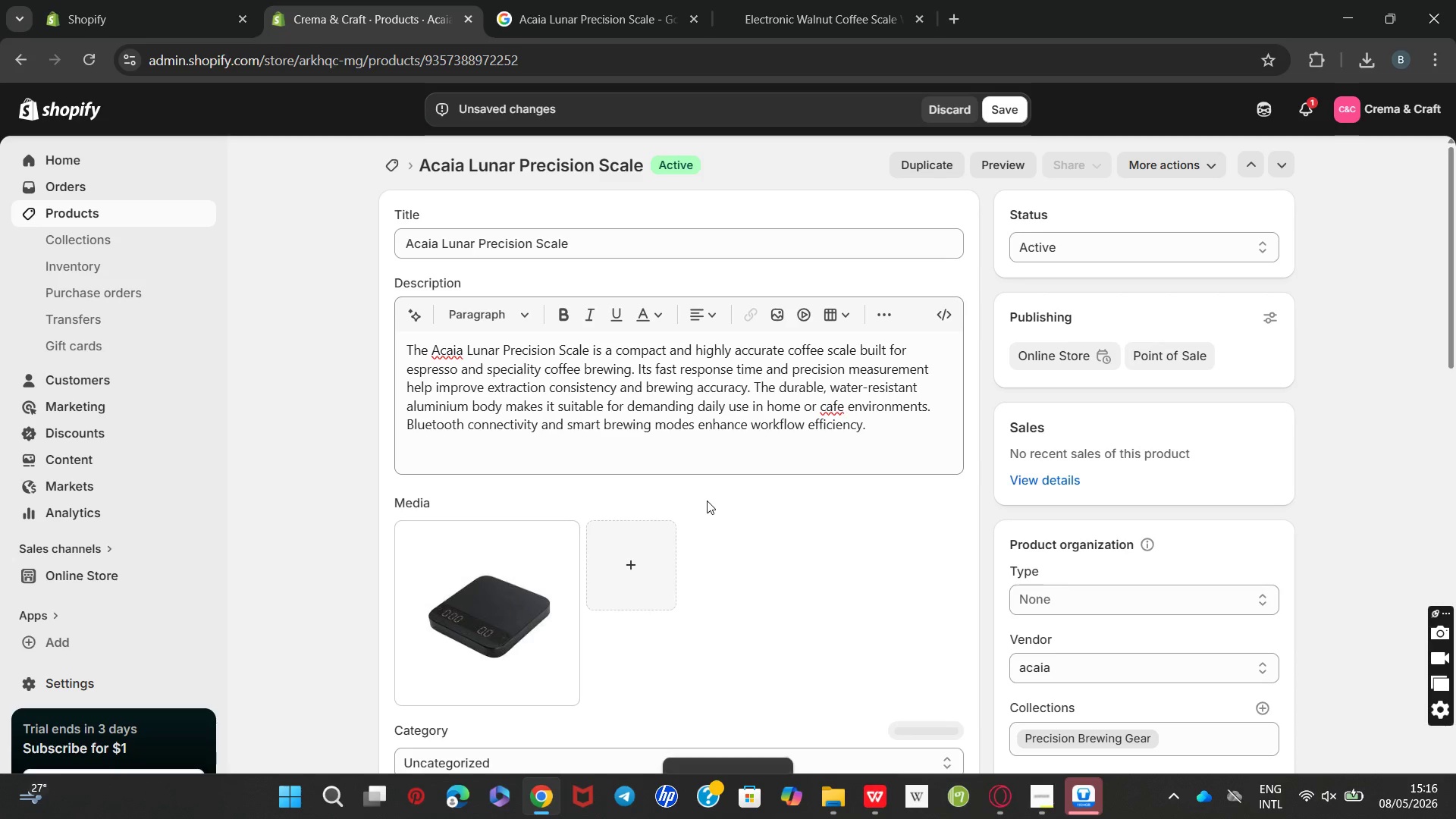 
left_click([401, 159])
 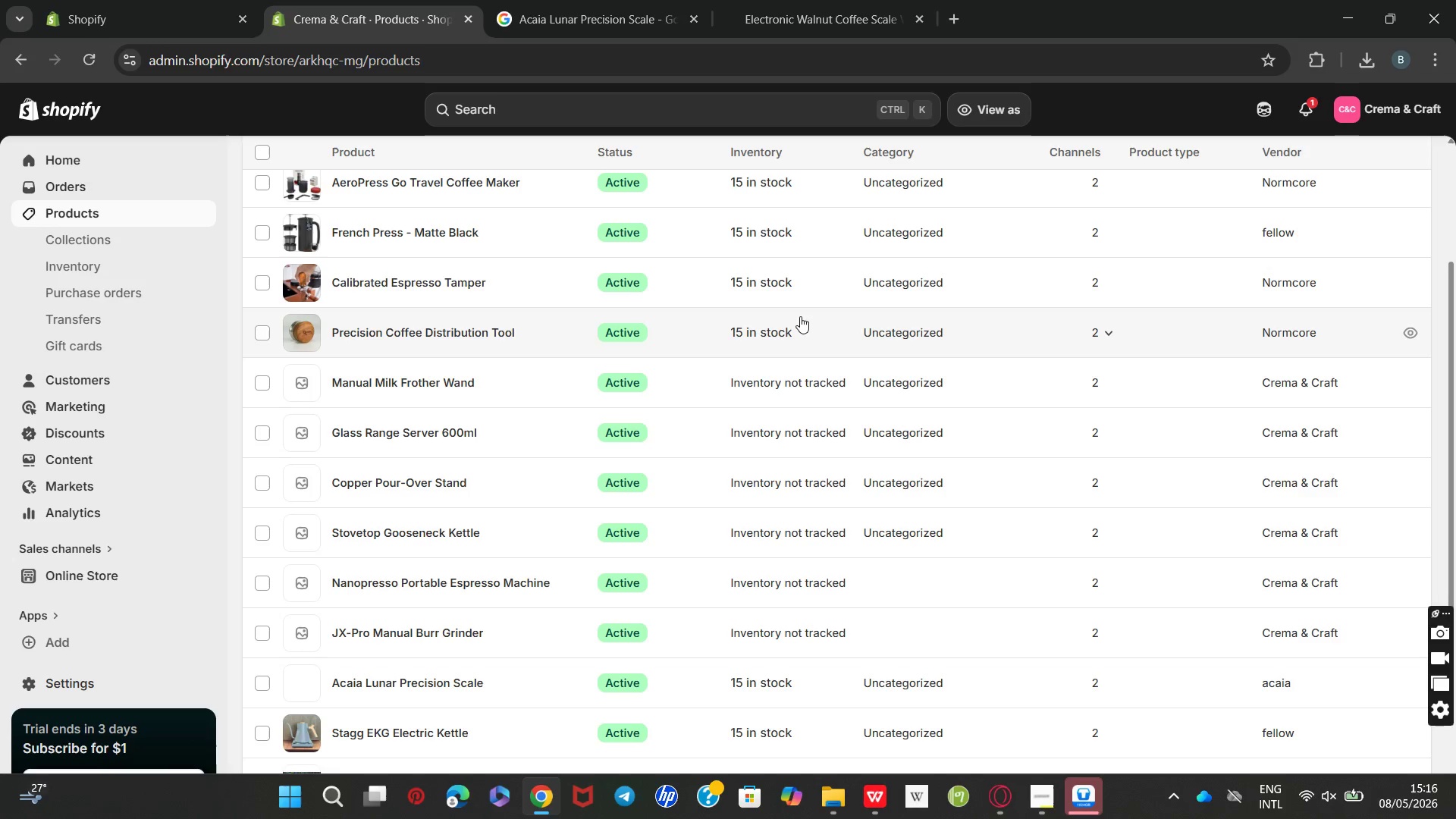 
wait(7.91)
 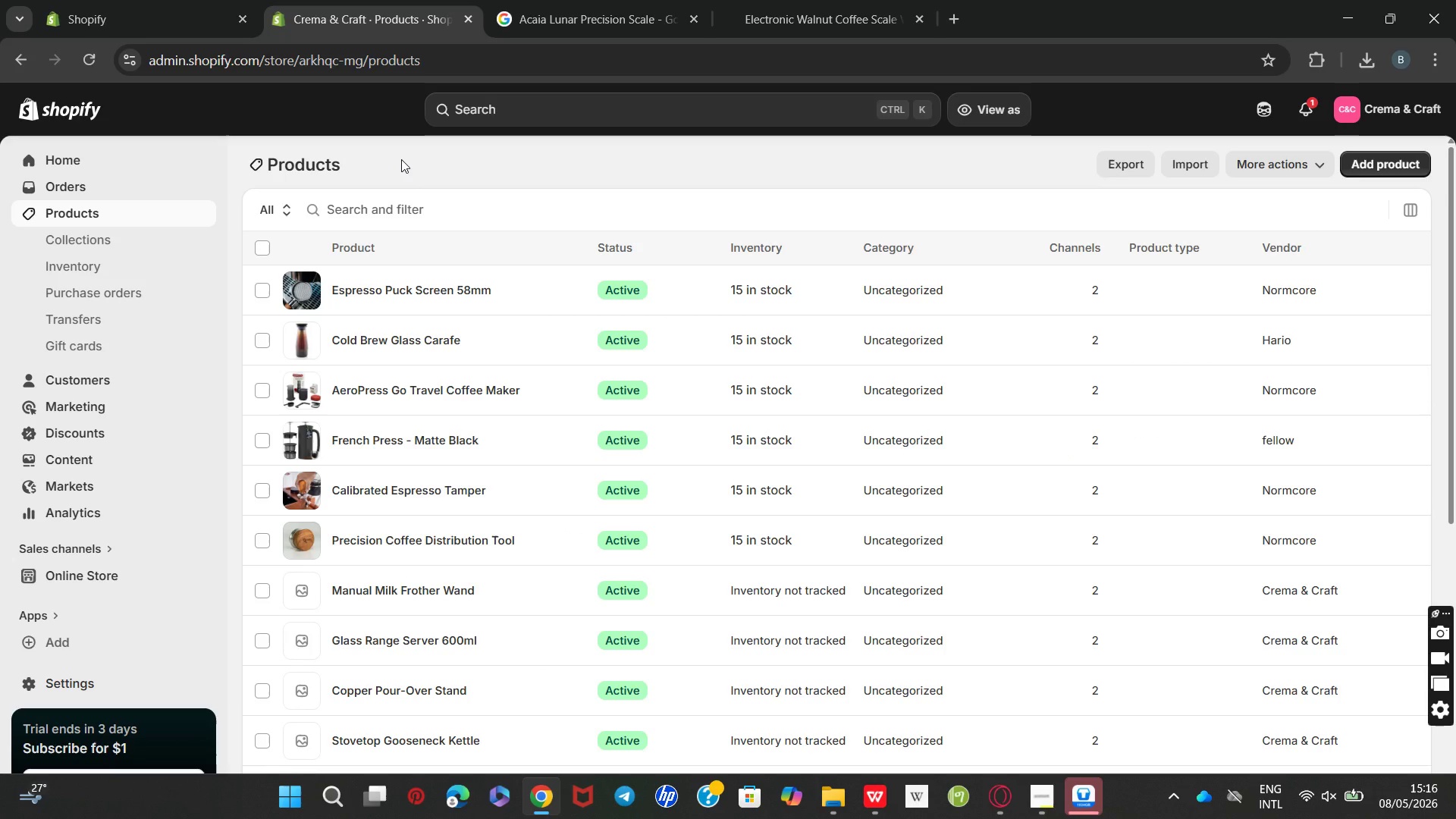 
left_click([478, 644])
 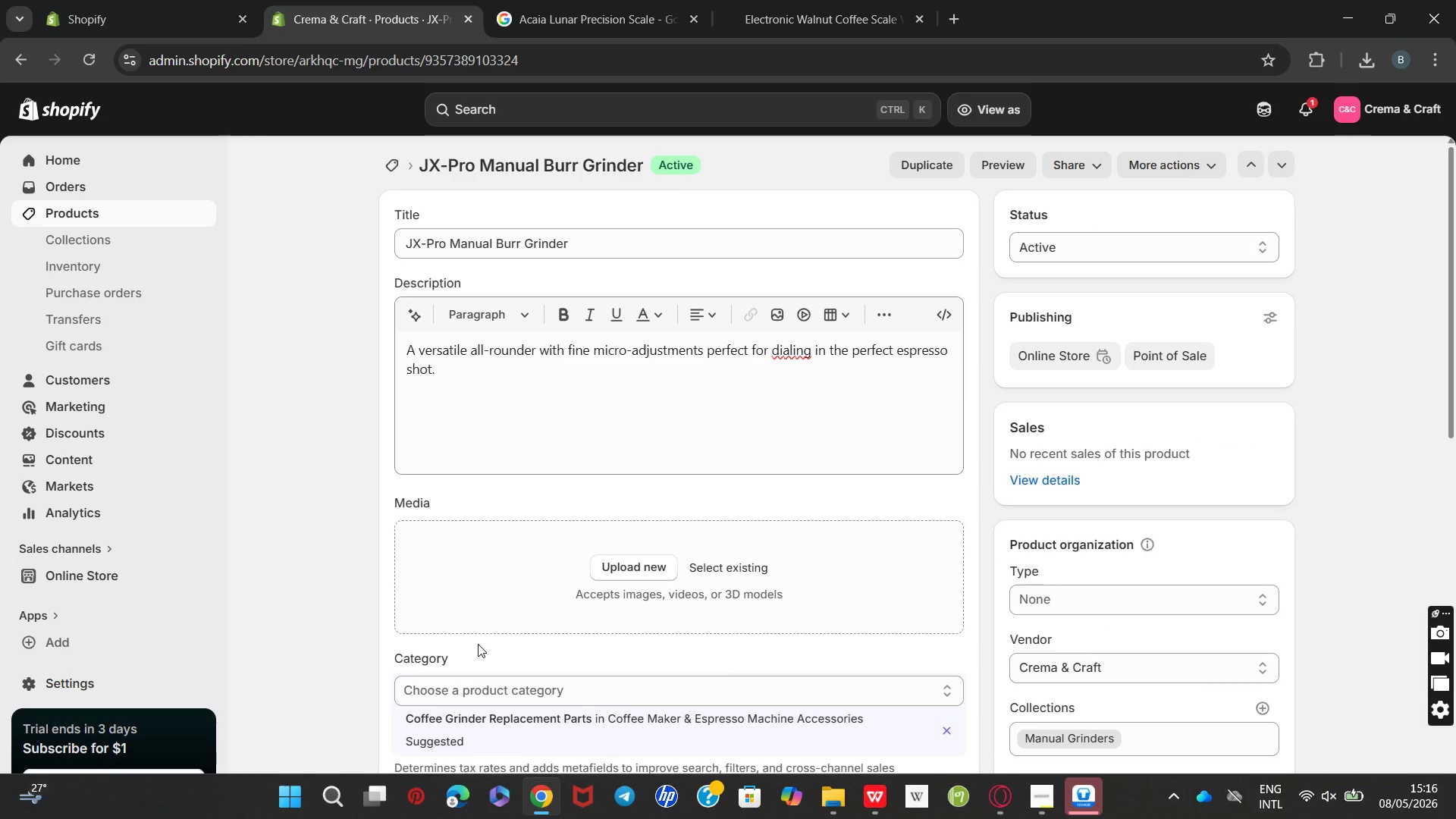 
wait(11.86)
 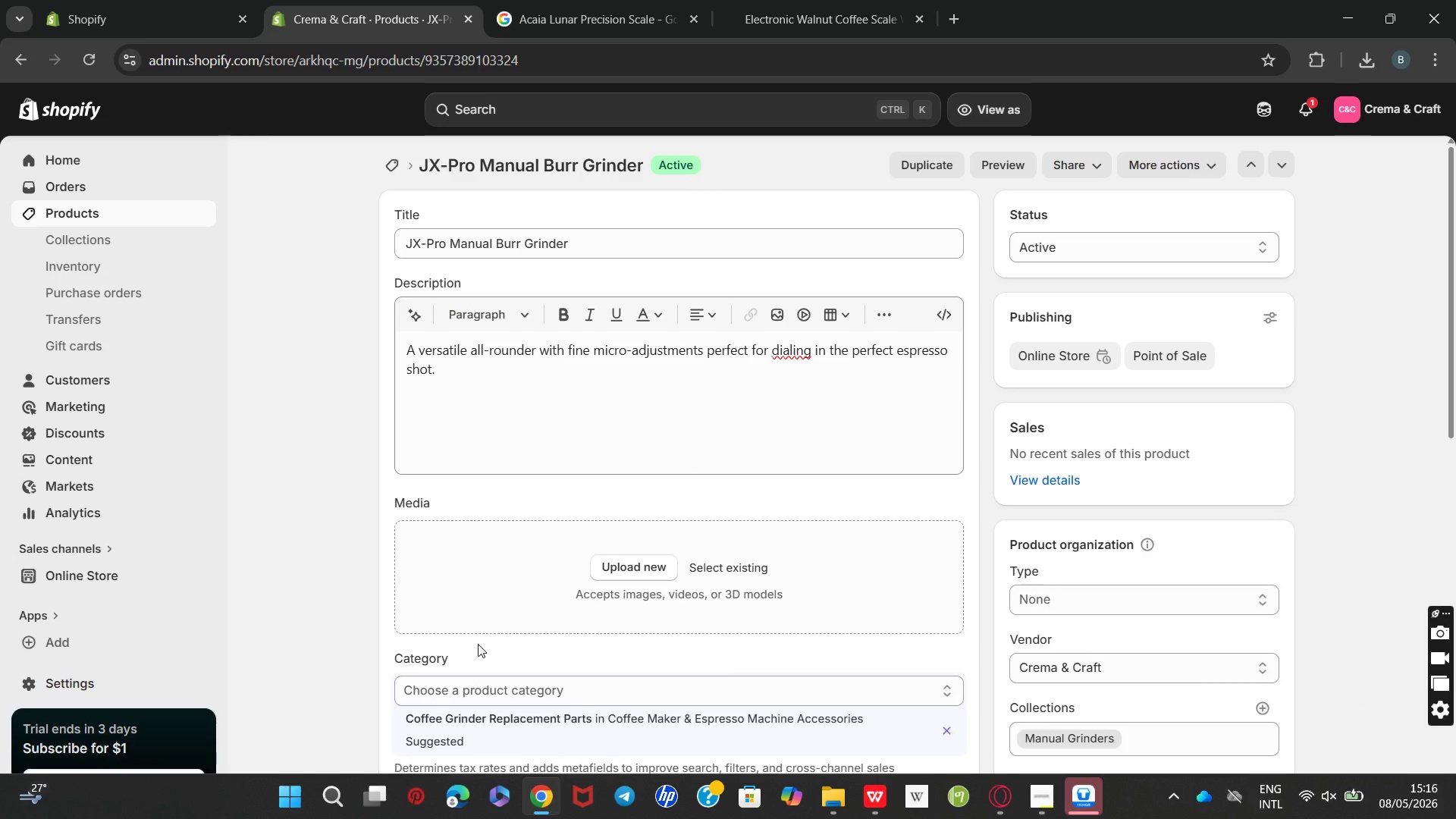 
left_click_drag(start_coordinate=[529, 432], to_coordinate=[450, 390])
 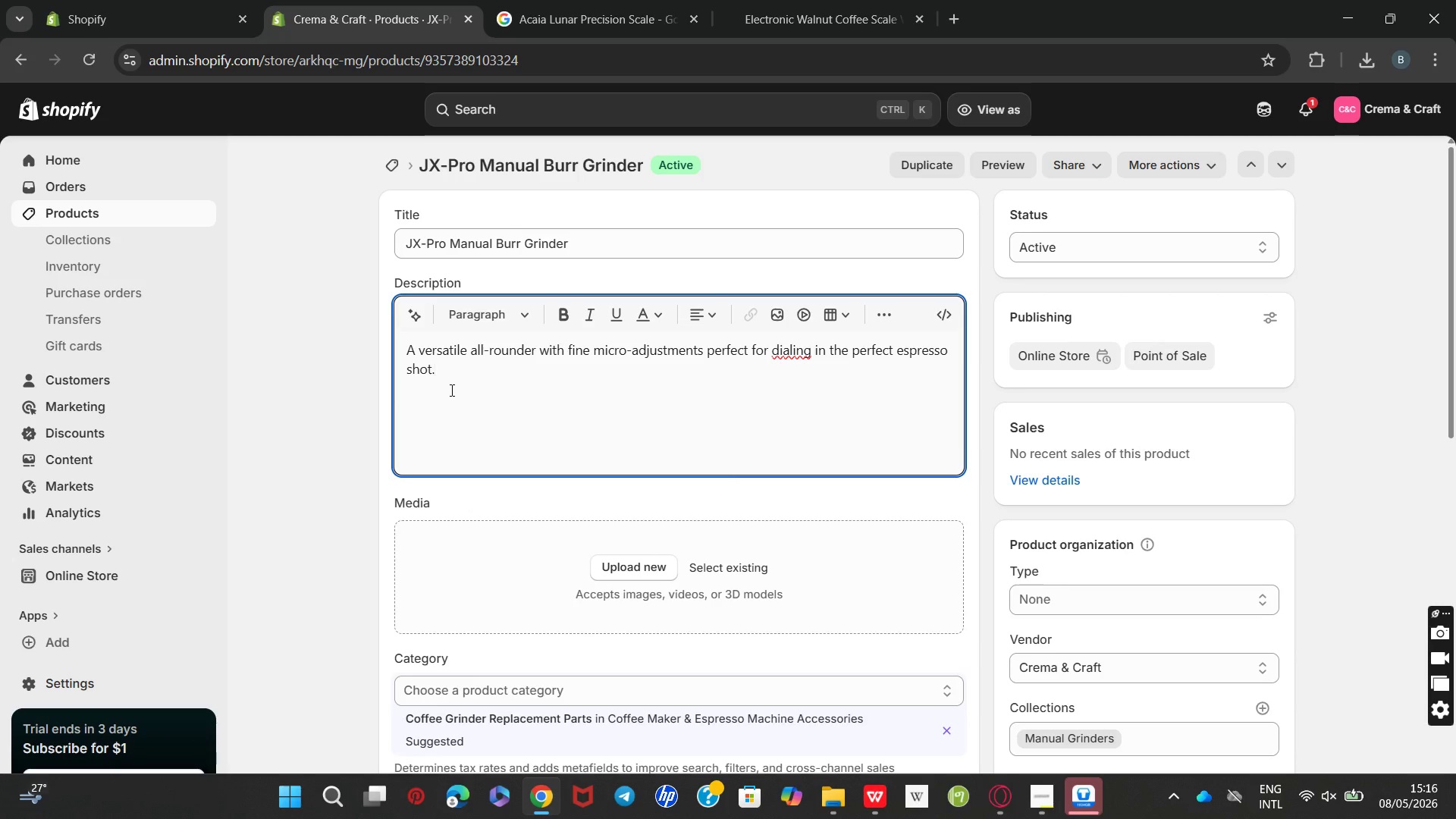 
left_click_drag(start_coordinate=[450, 390], to_coordinate=[391, 367])
 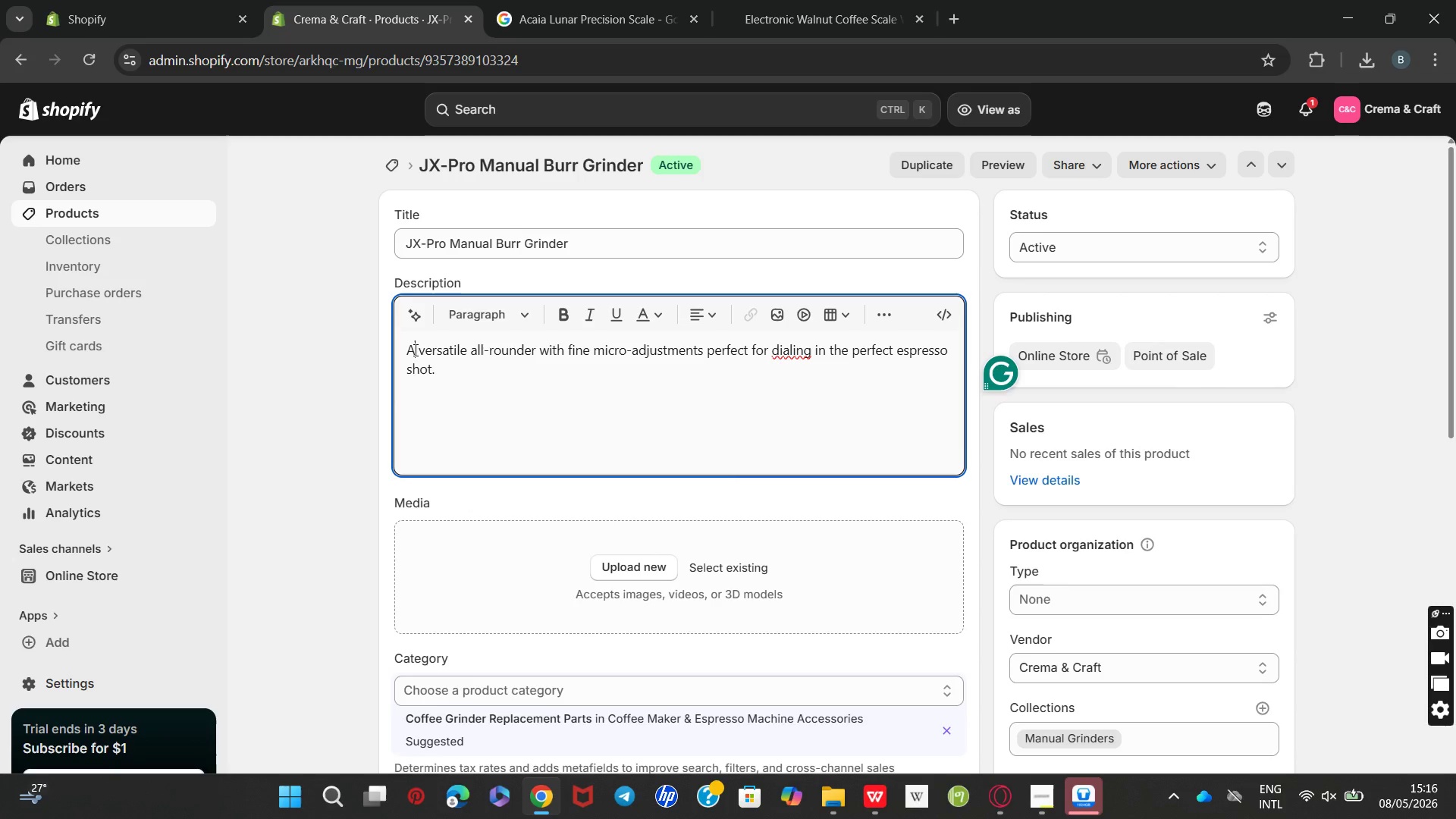 
double_click([414, 350])
 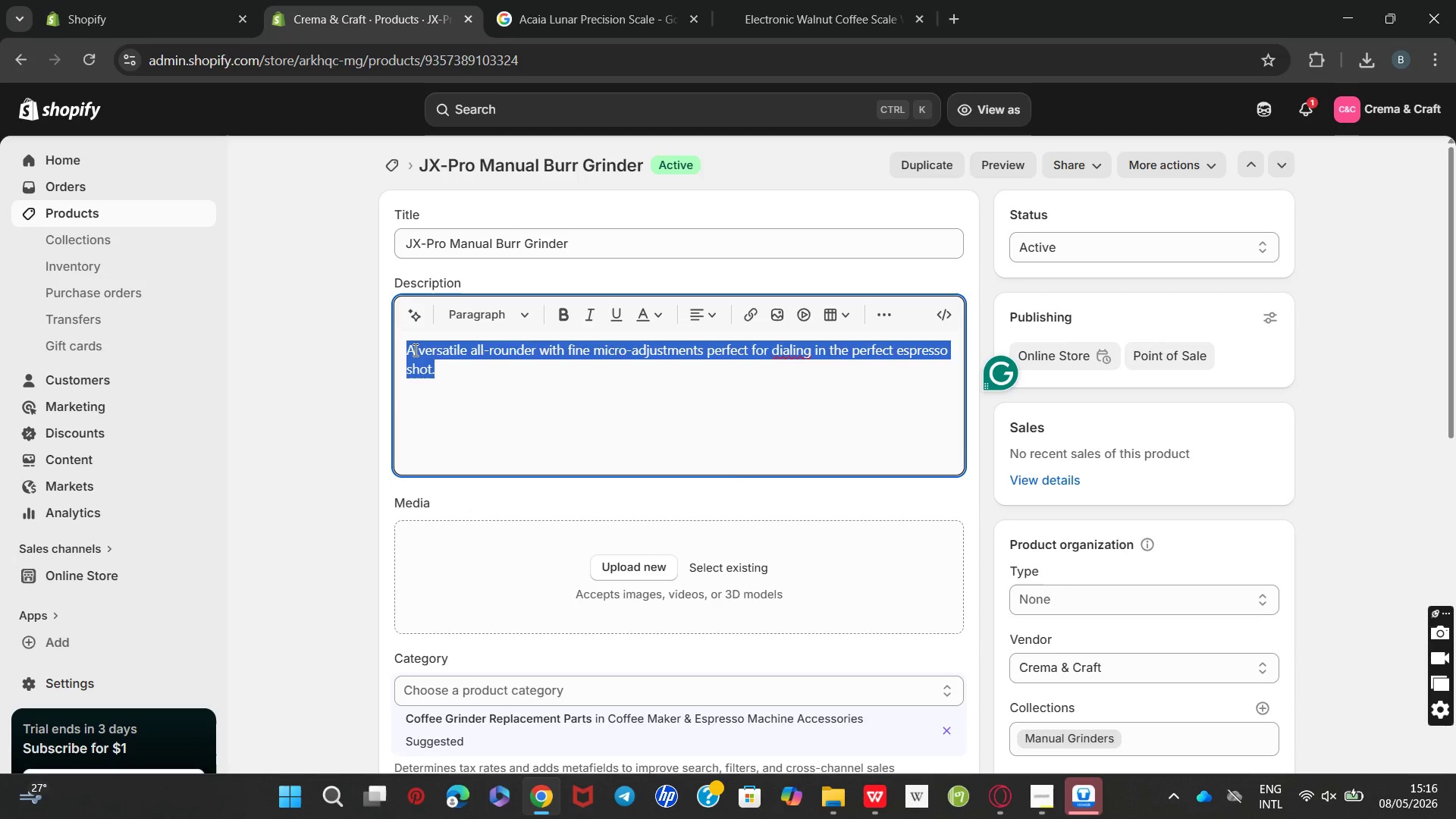 
triple_click([414, 350])
 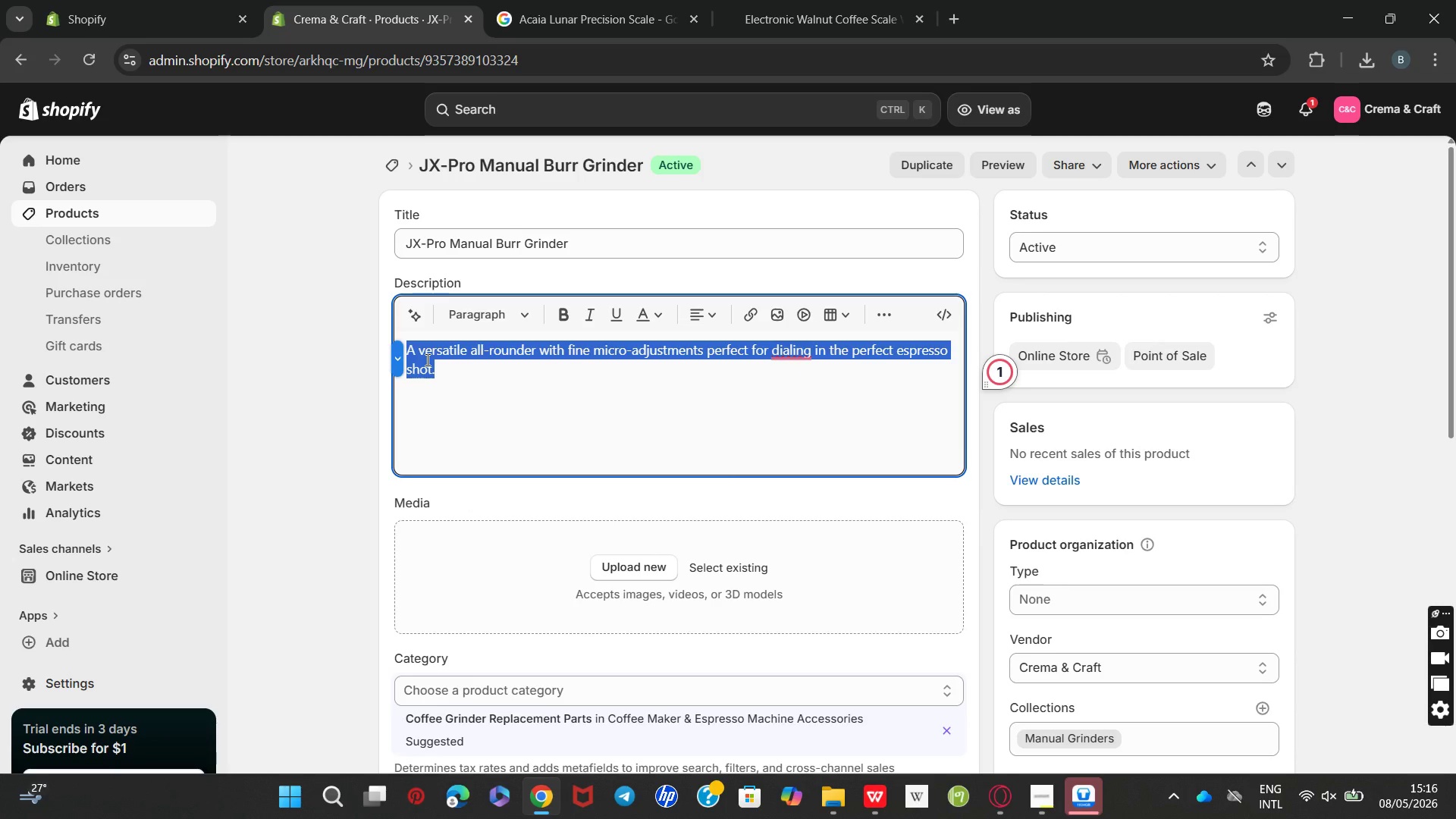 
type(The )
 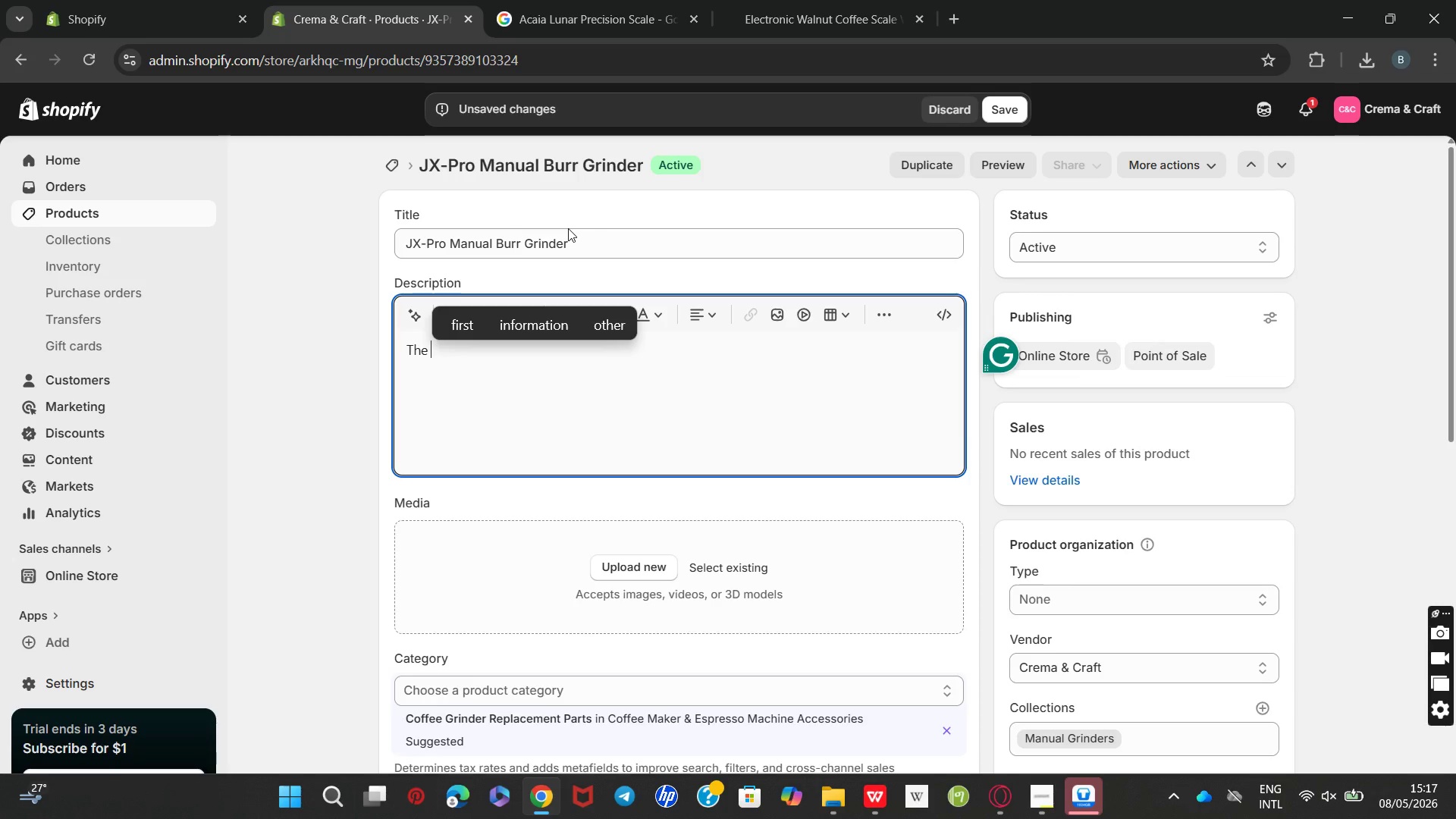 
left_click_drag(start_coordinate=[583, 241], to_coordinate=[328, 249])
 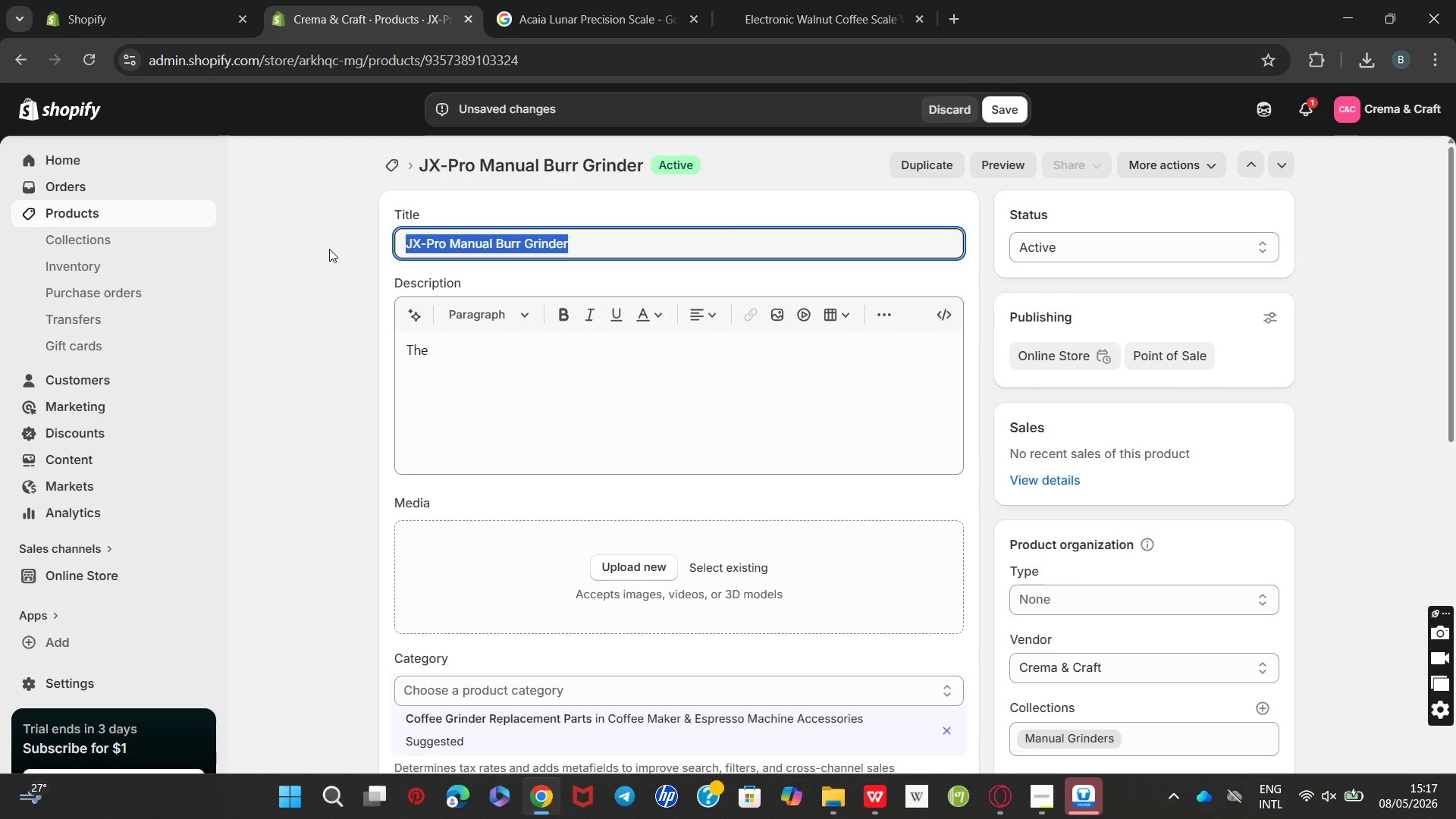 
key(Control+C)
 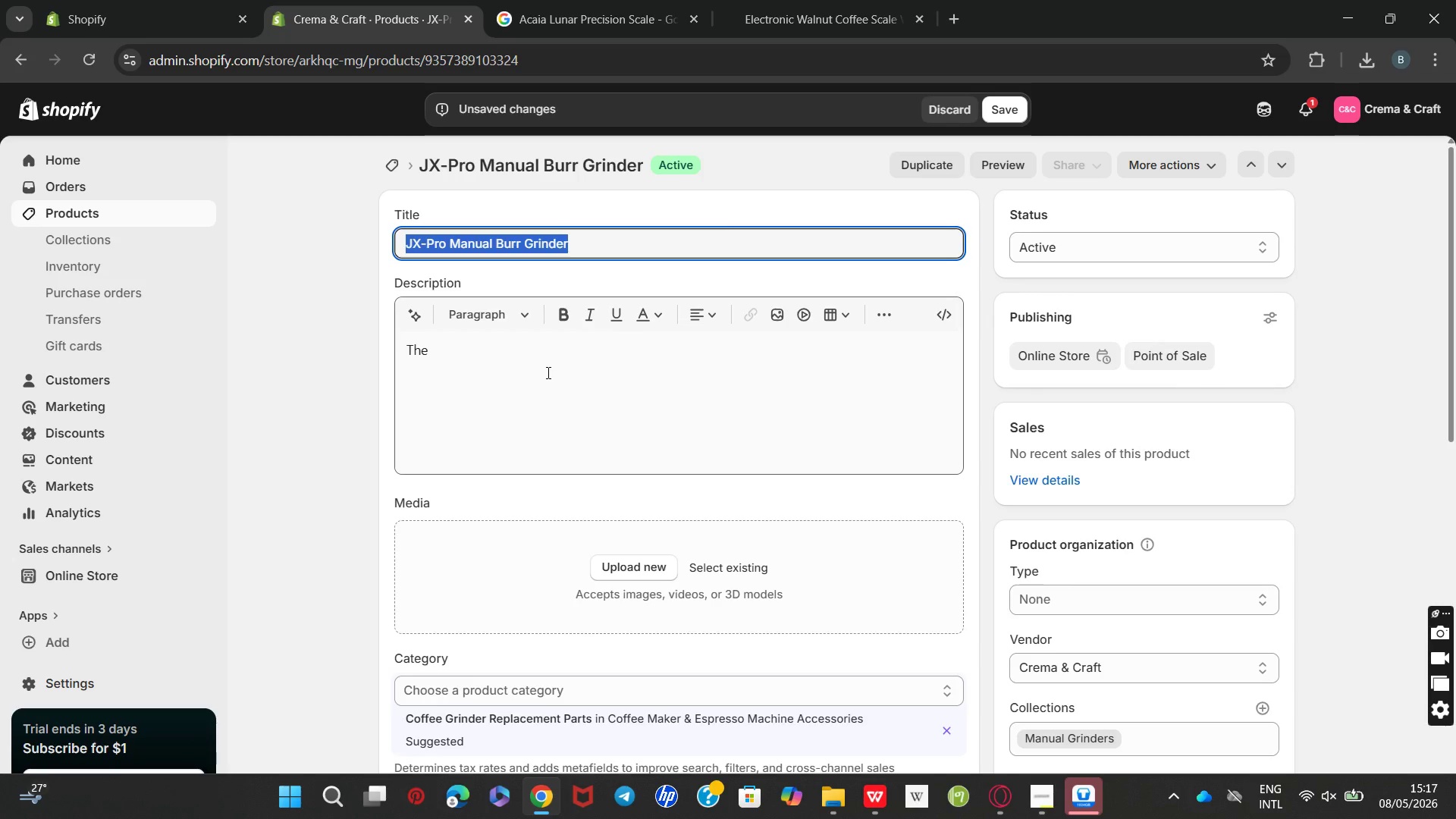 
left_click([544, 373])
 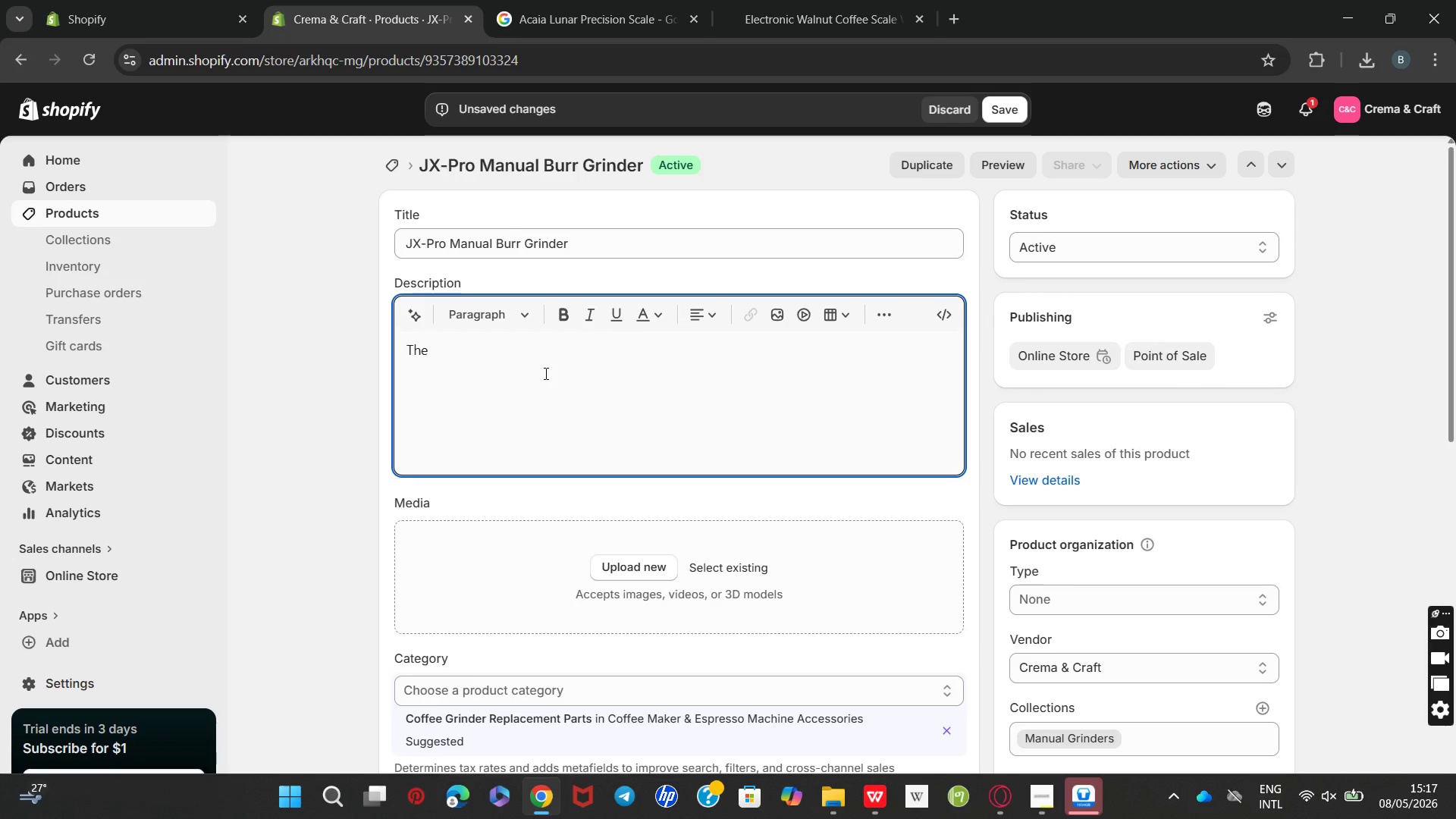 
key(Control+V)
 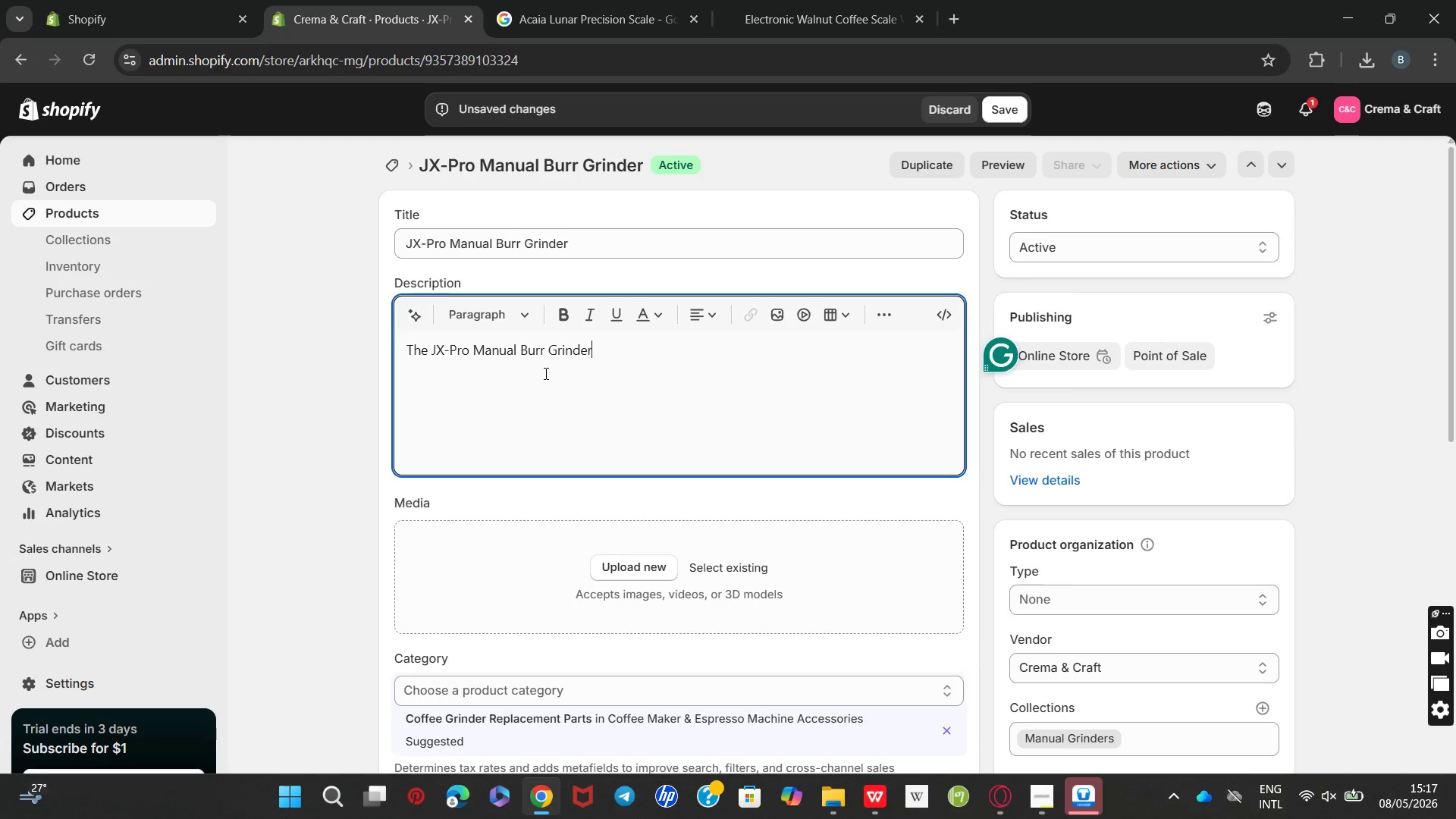 
type( delivers exceptional grind consistency and precise adjusta)
key(Backspace)
type(ment control)
 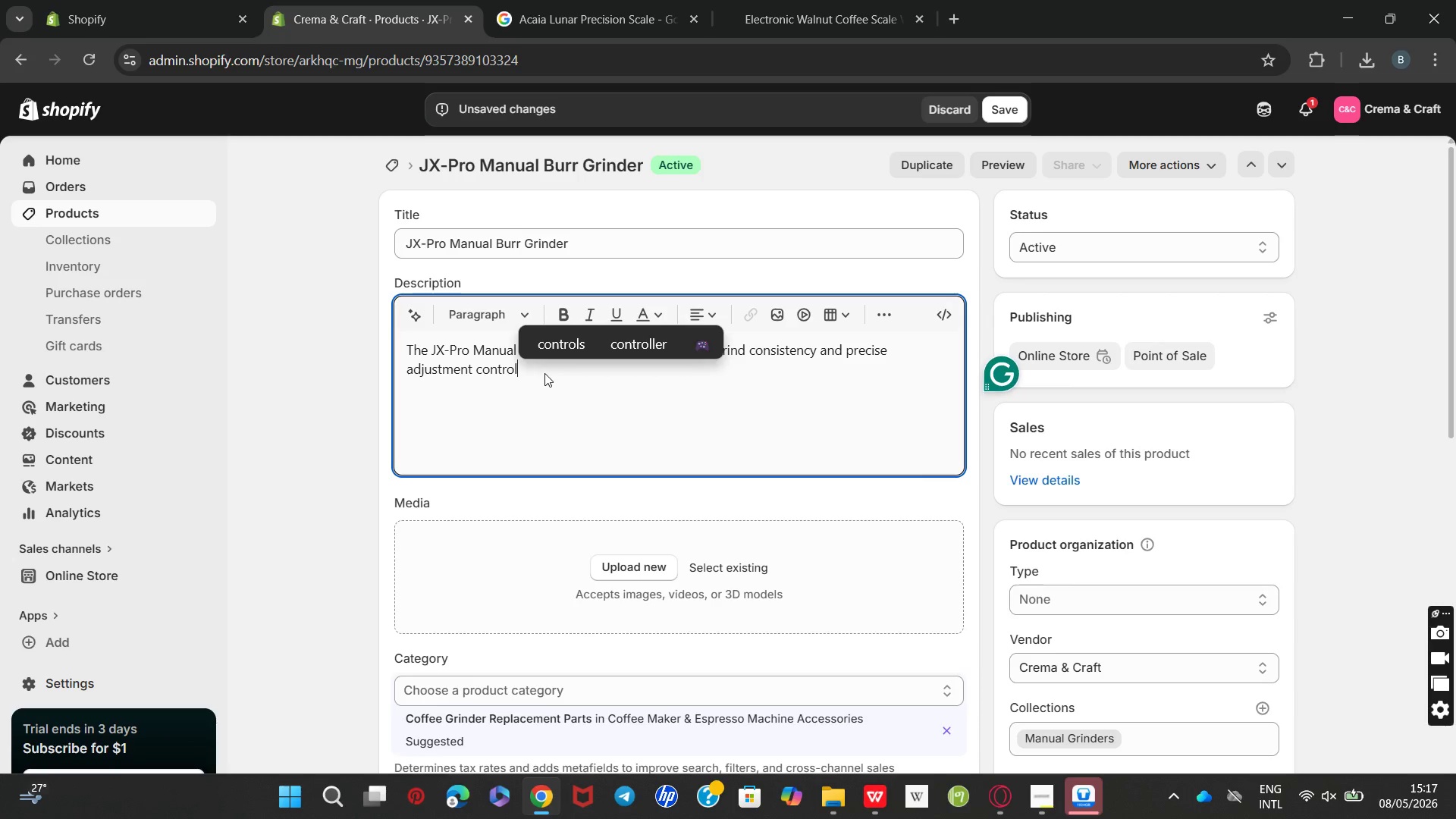 
type( for espresso and manual brewing )
 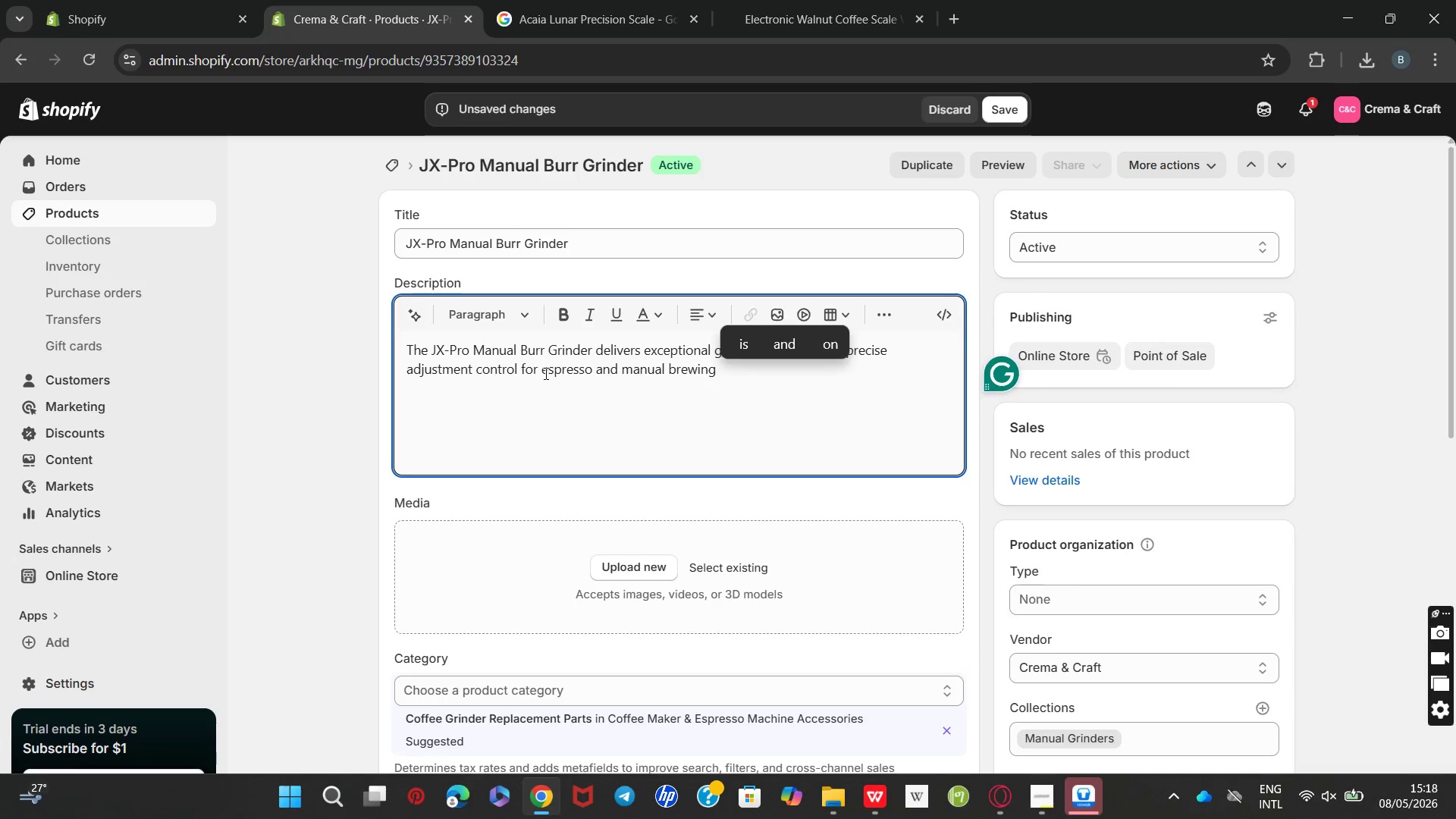 
type(methods. Its stainless steel burr set produces unifi)
key(Backspace)
type(orm coffee grounds uniform )
 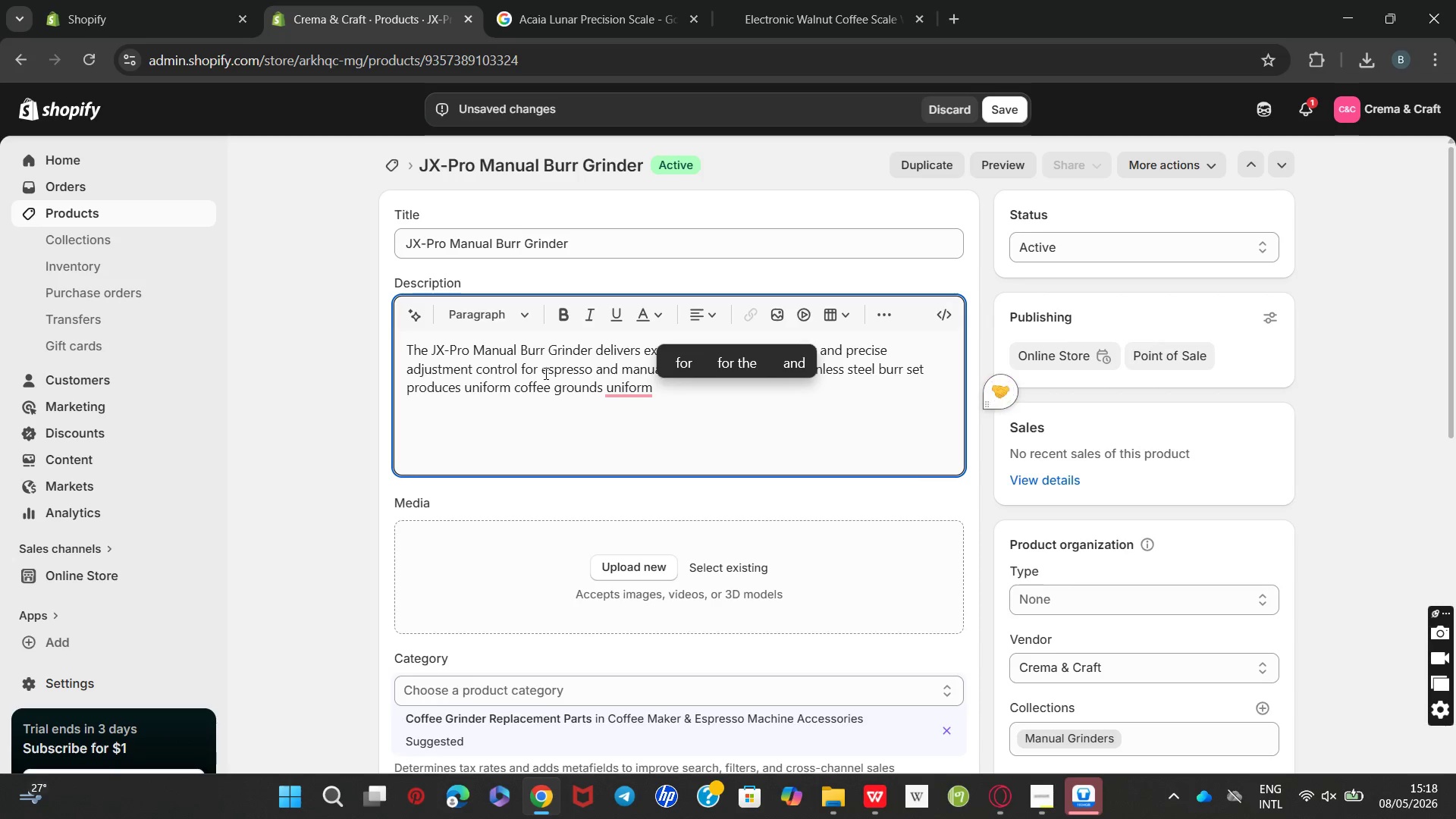 
wait(7.92)
 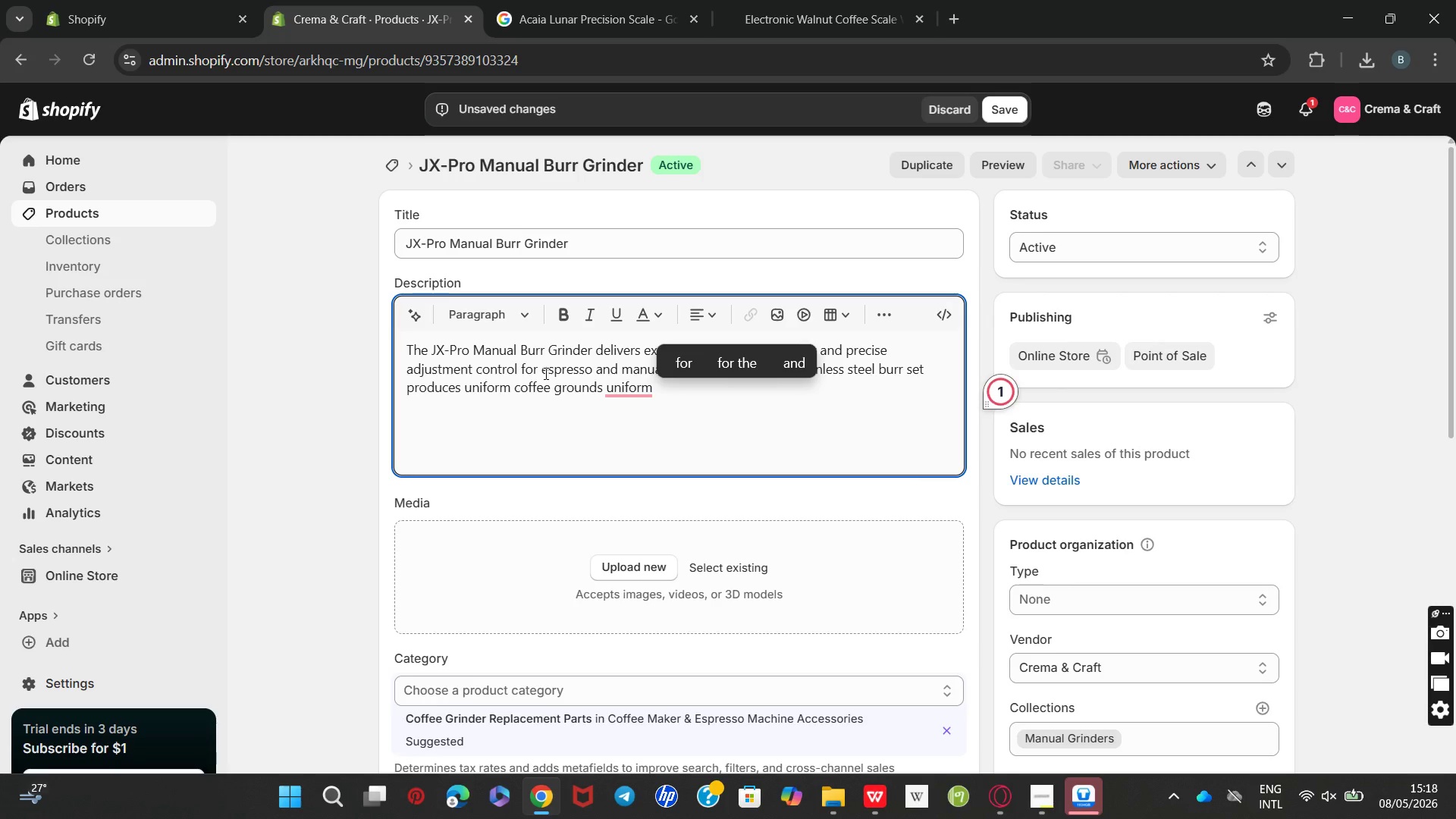 
type(coffee )
 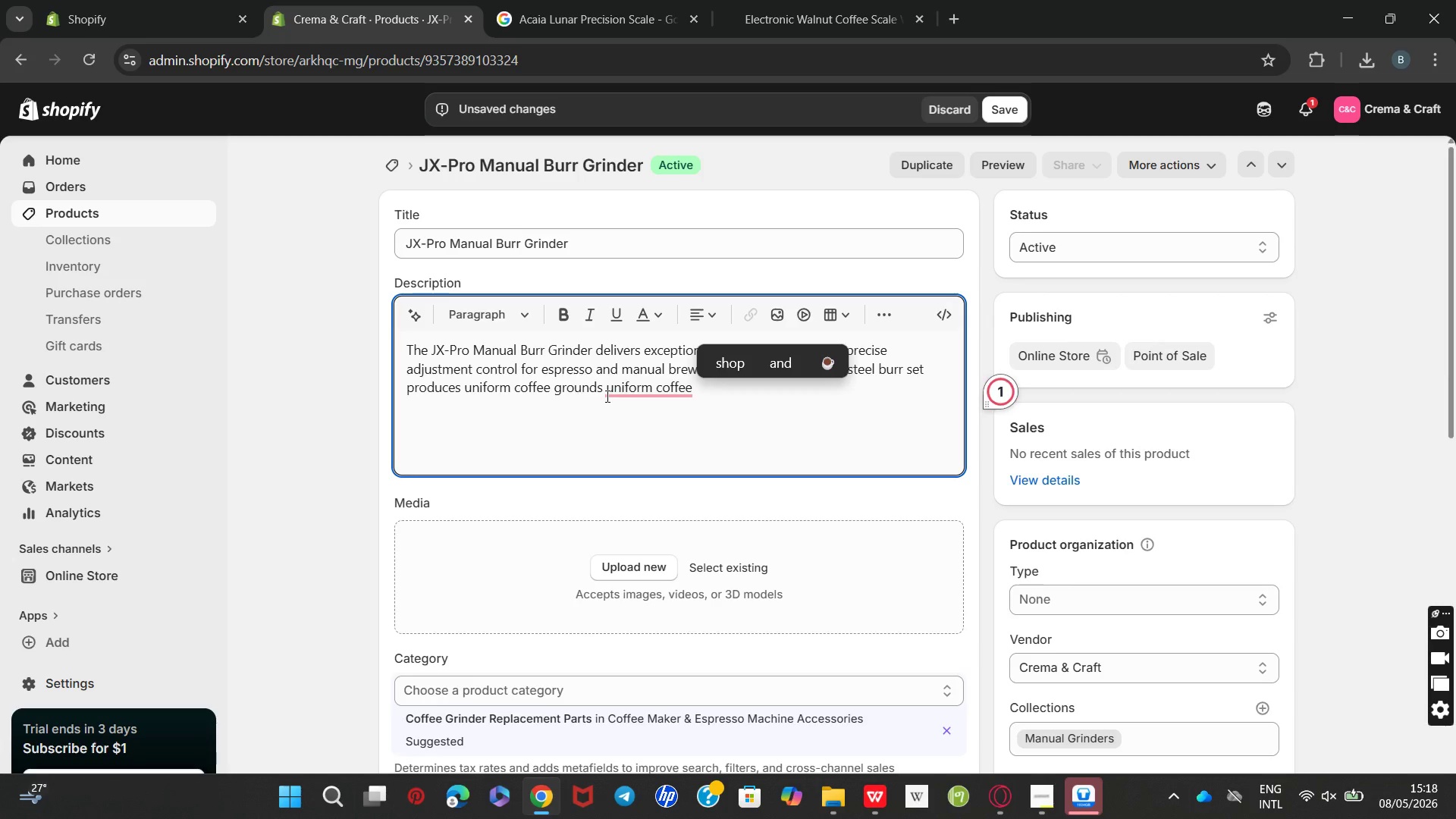 
wait(5.28)
 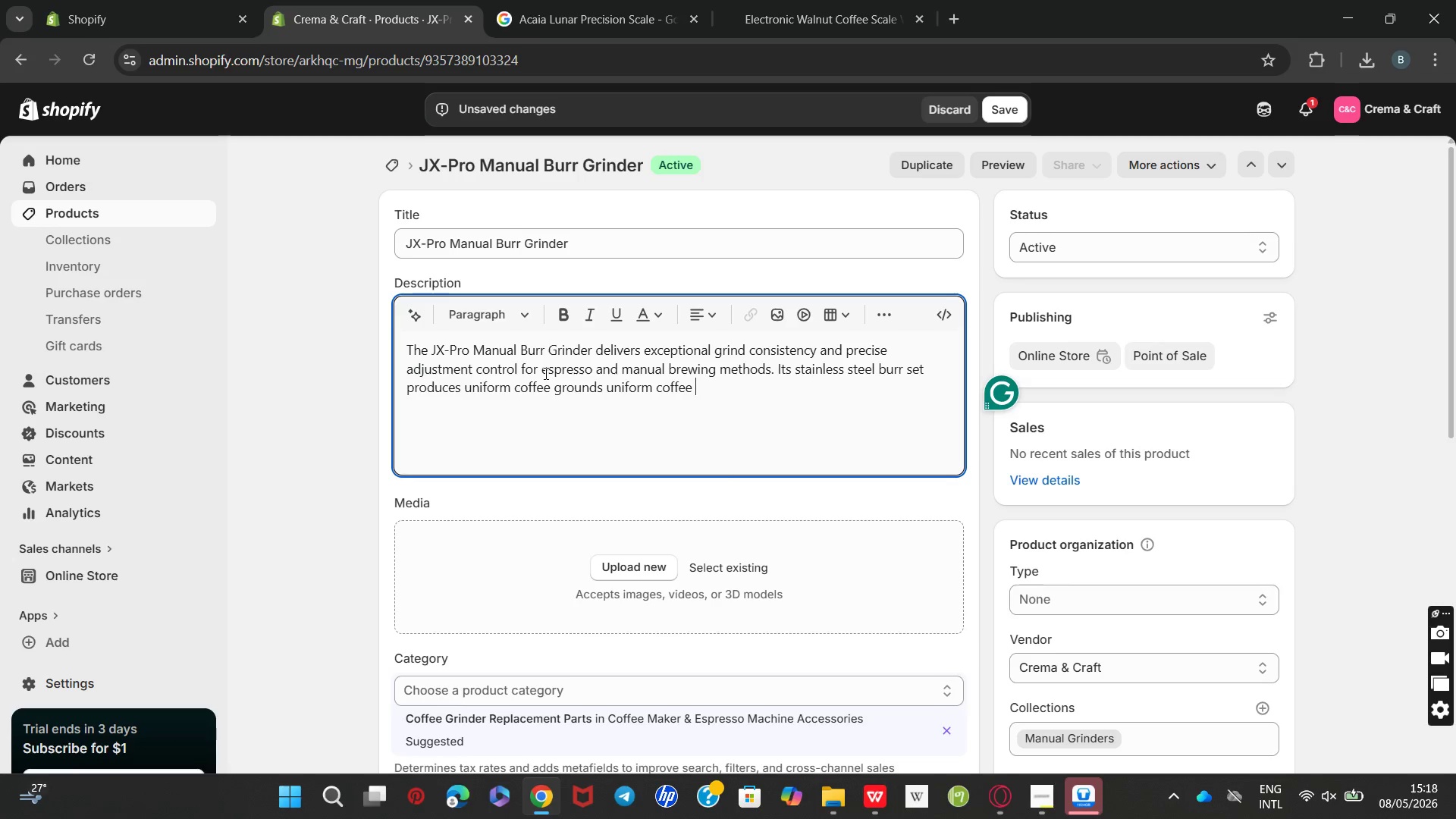 
left_click_drag(start_coordinate=[608, 389], to_coordinate=[705, 395])
 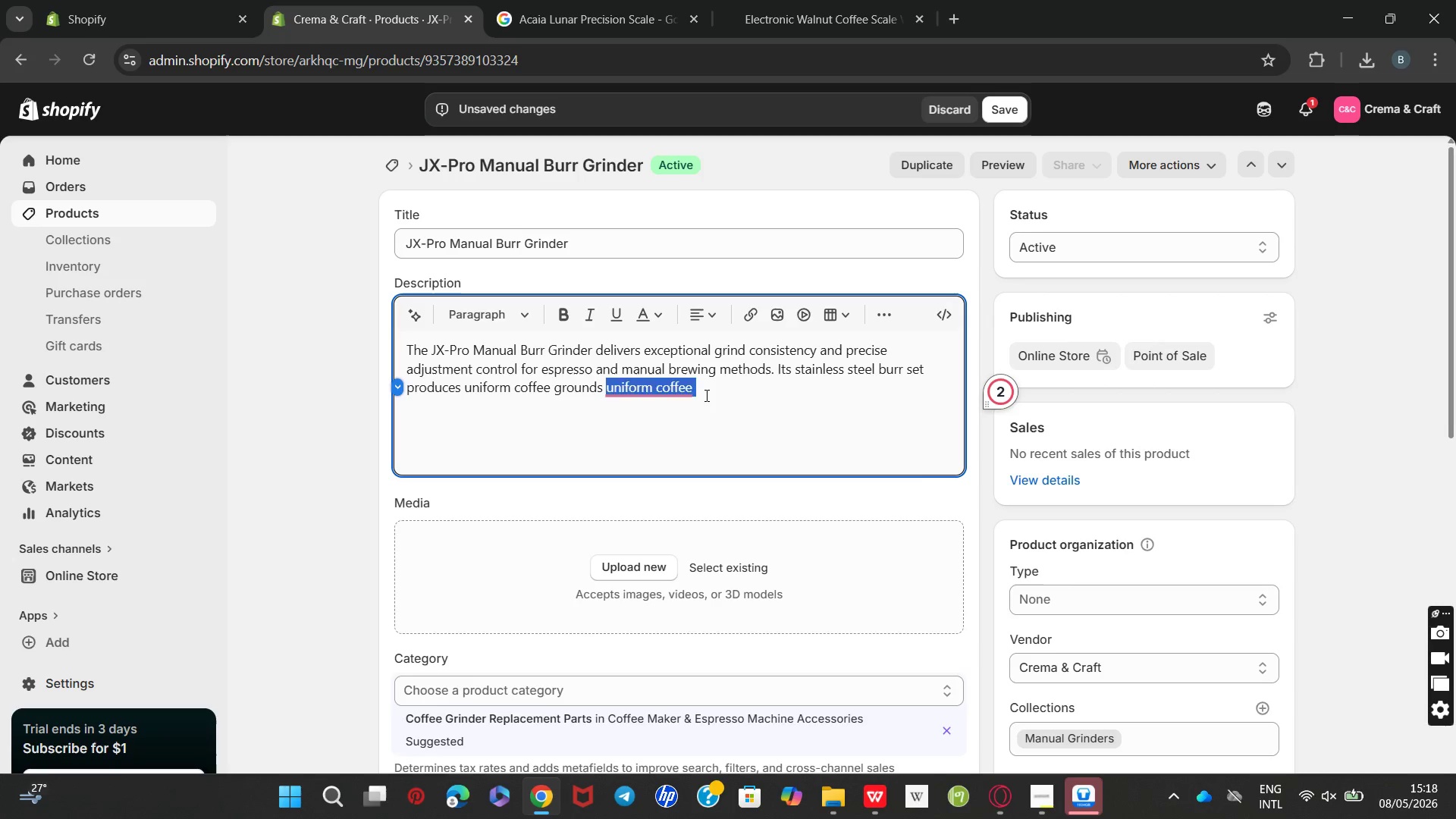 
key(Backspace)
 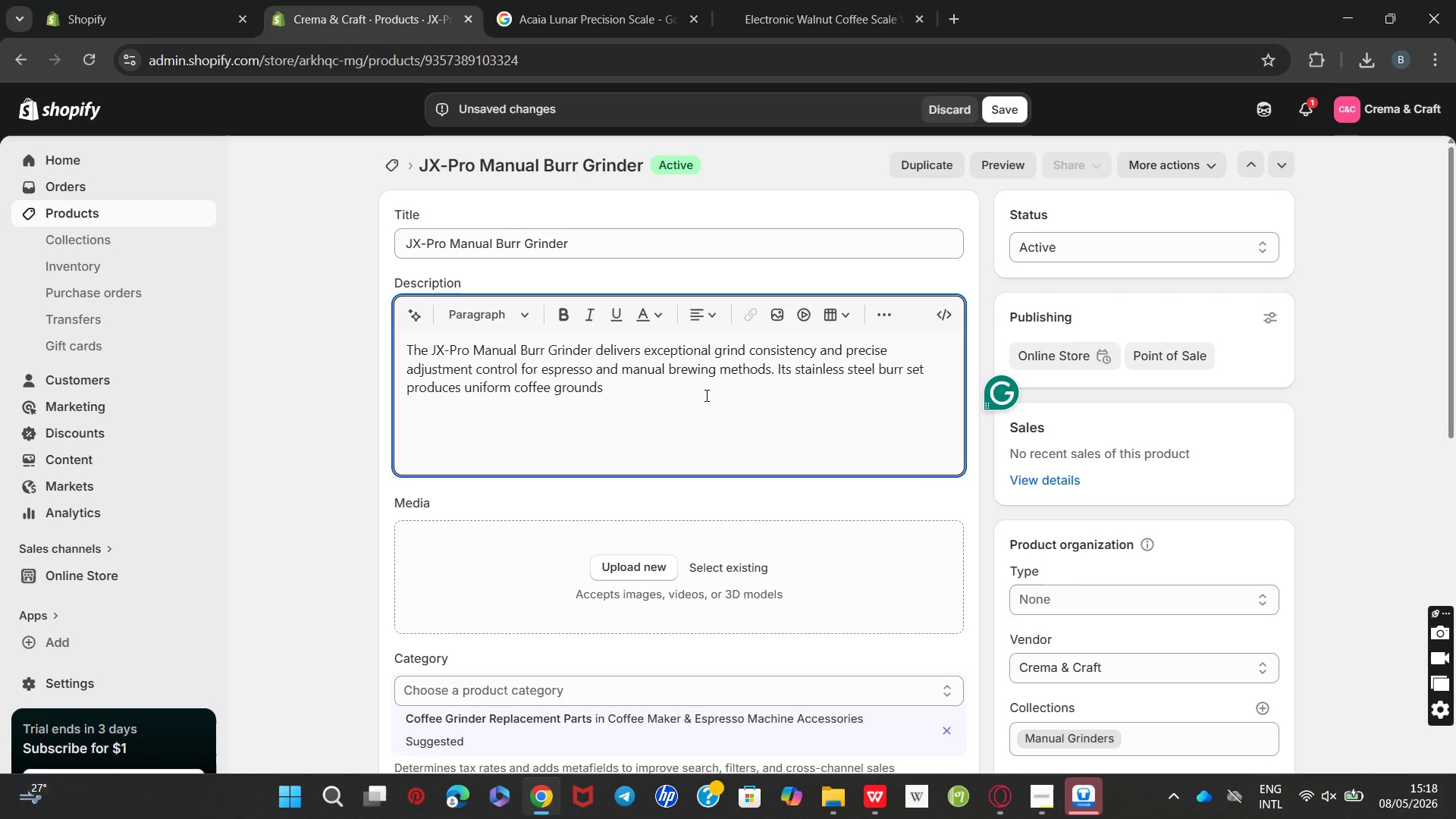 
type(that enchance extraction quality )
 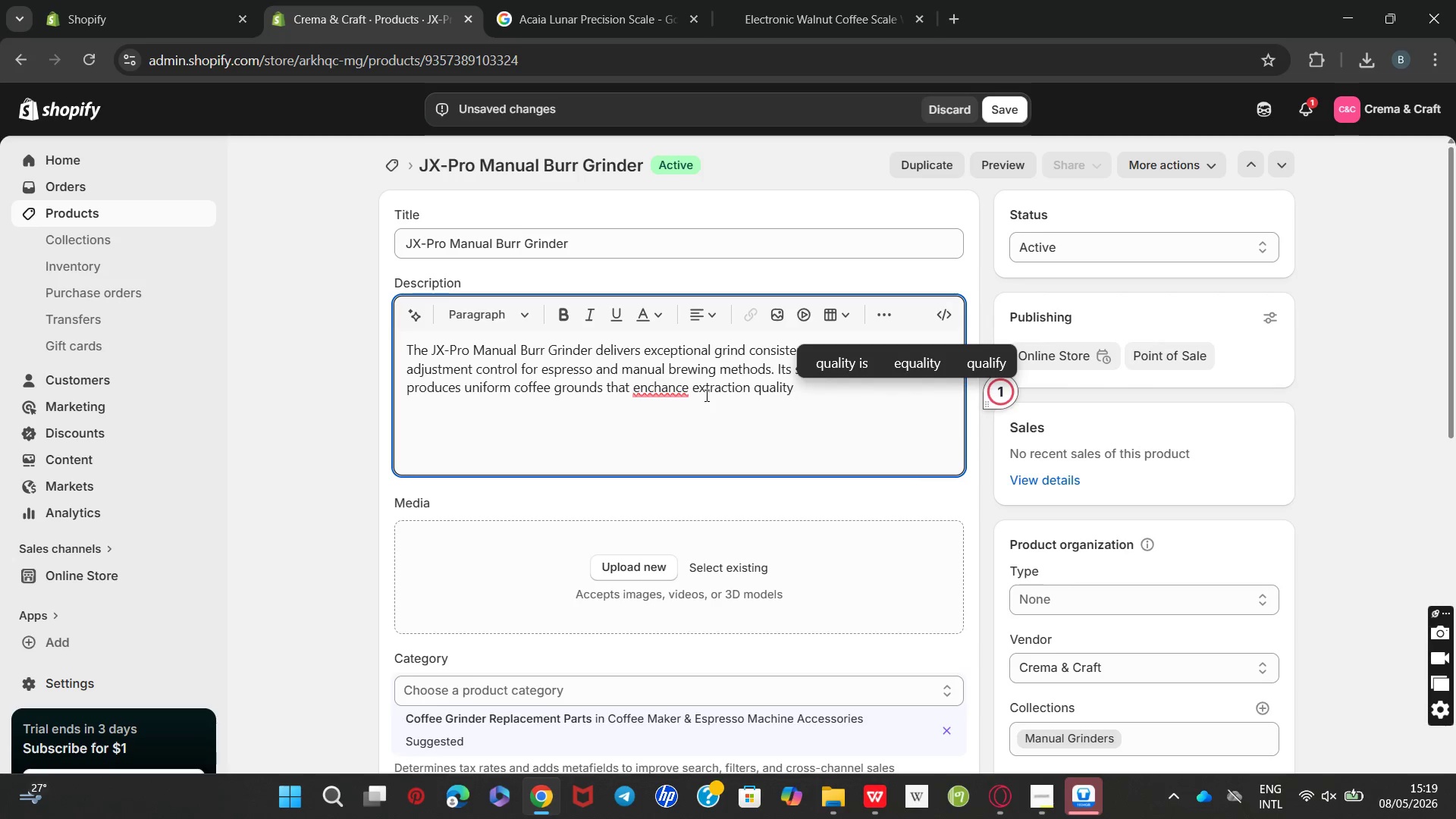 
wait(8.21)
 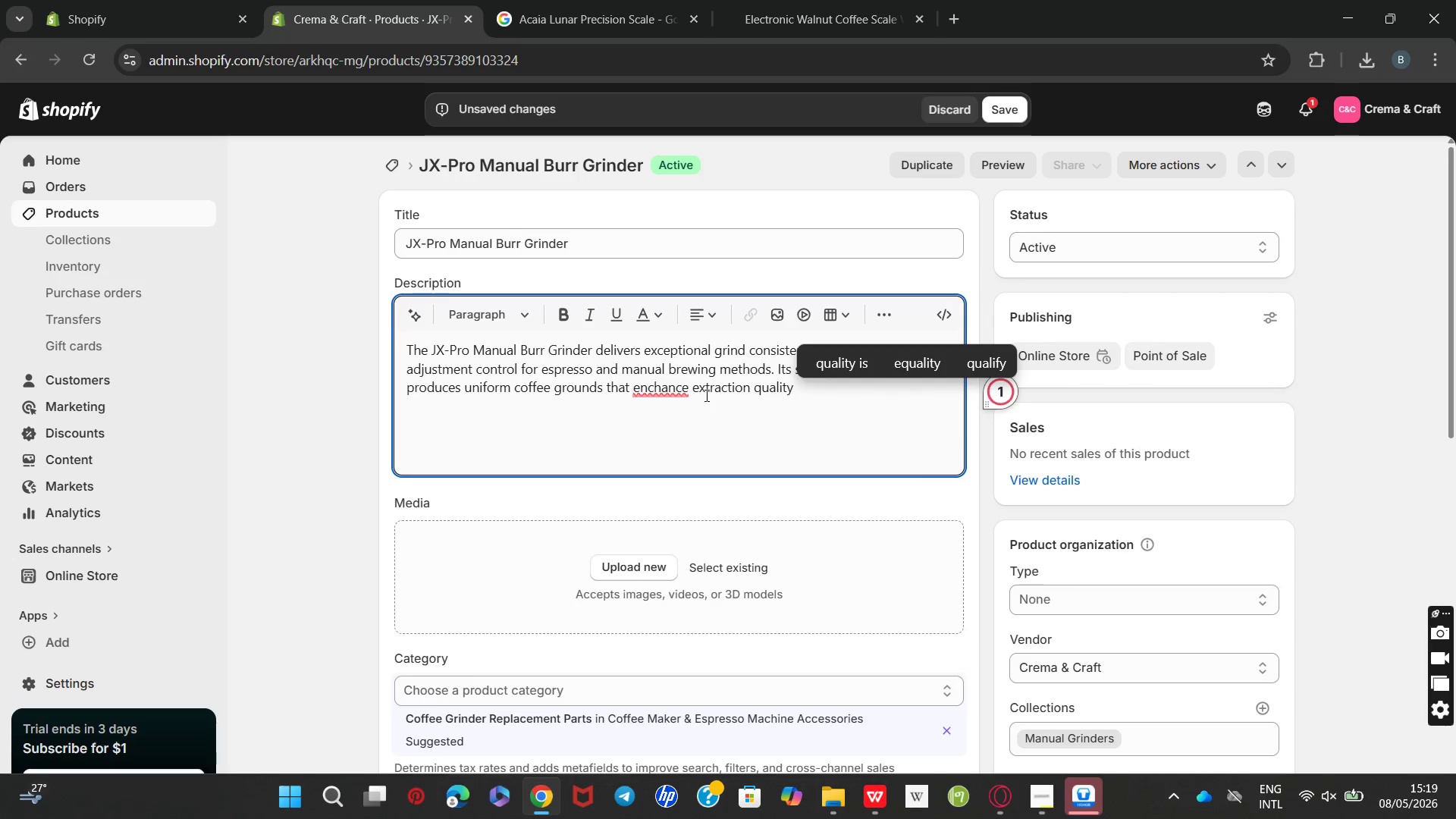 
mouse_move([652, 407])
 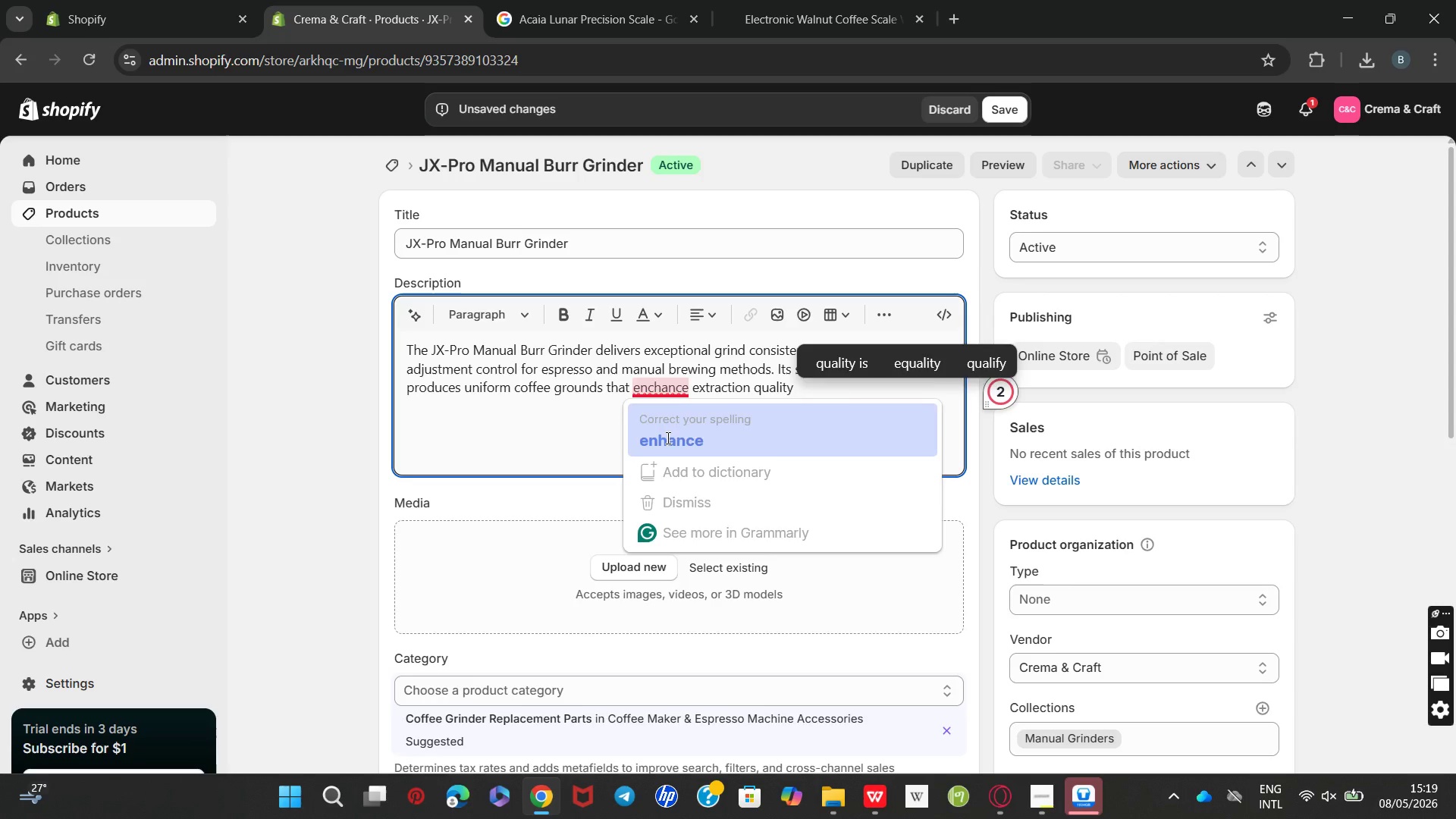 
left_click([667, 438])
 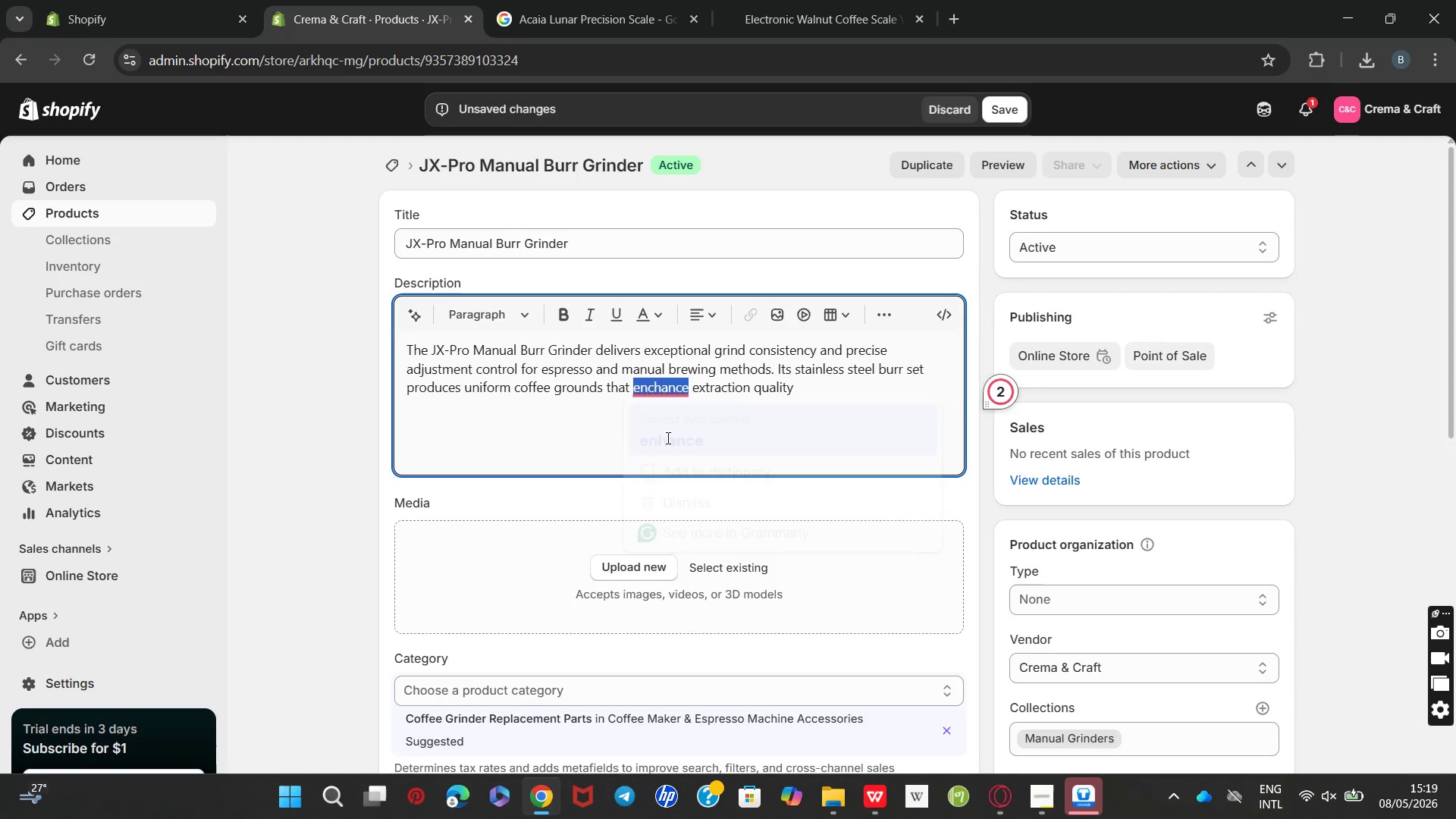 
key(Unknown)
 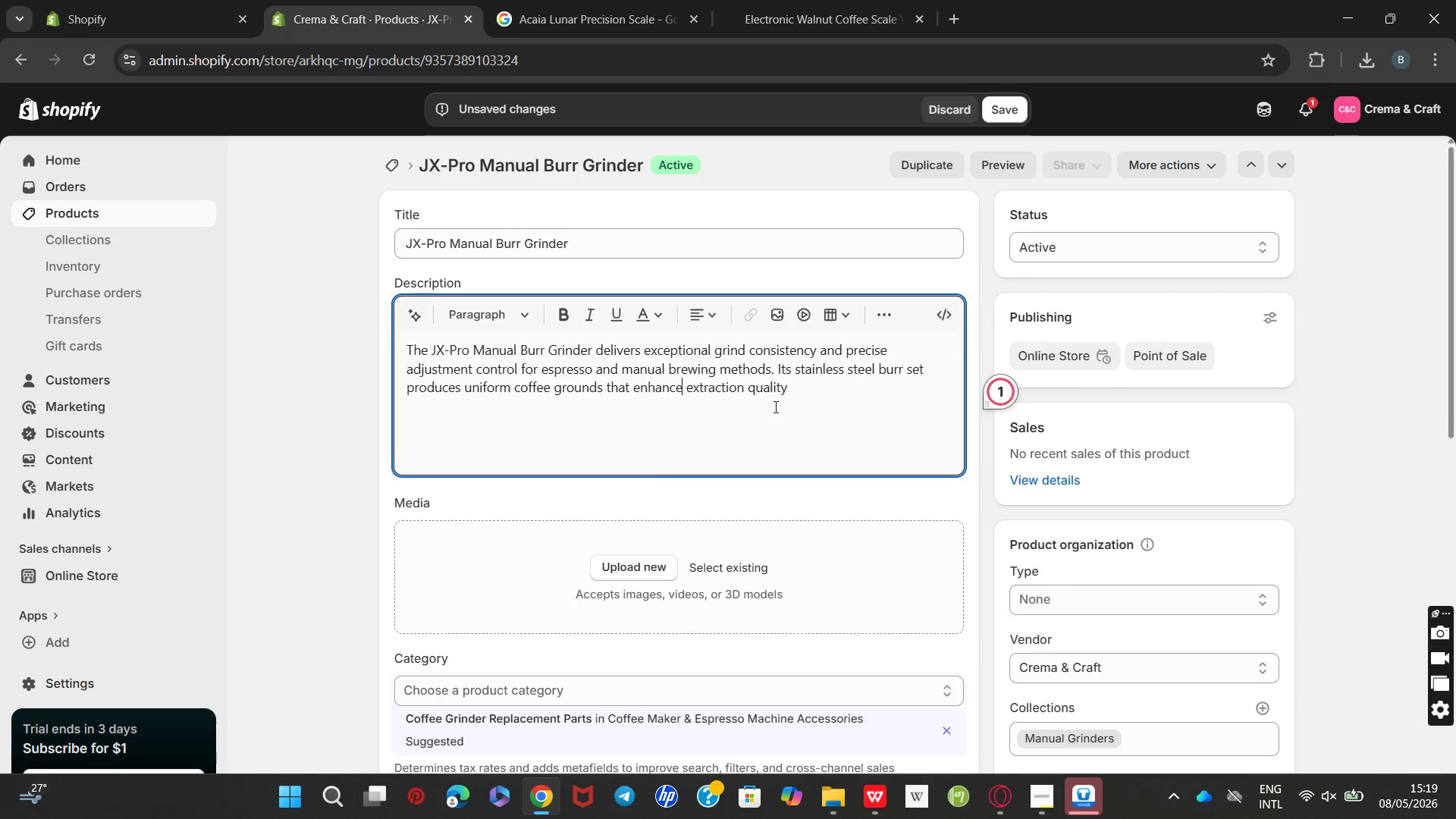 
key(Unknown)
 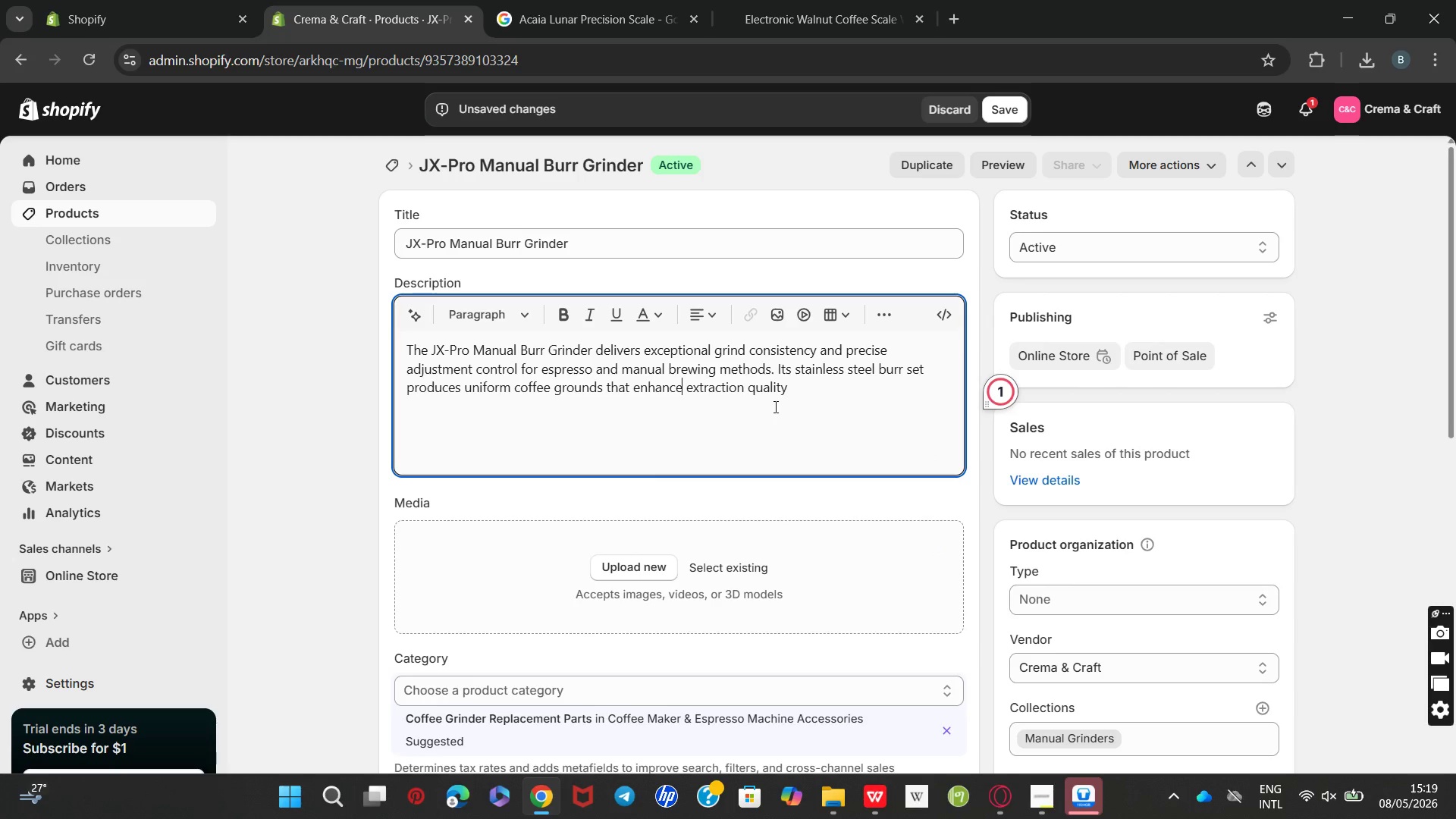 
key(Unknown)
 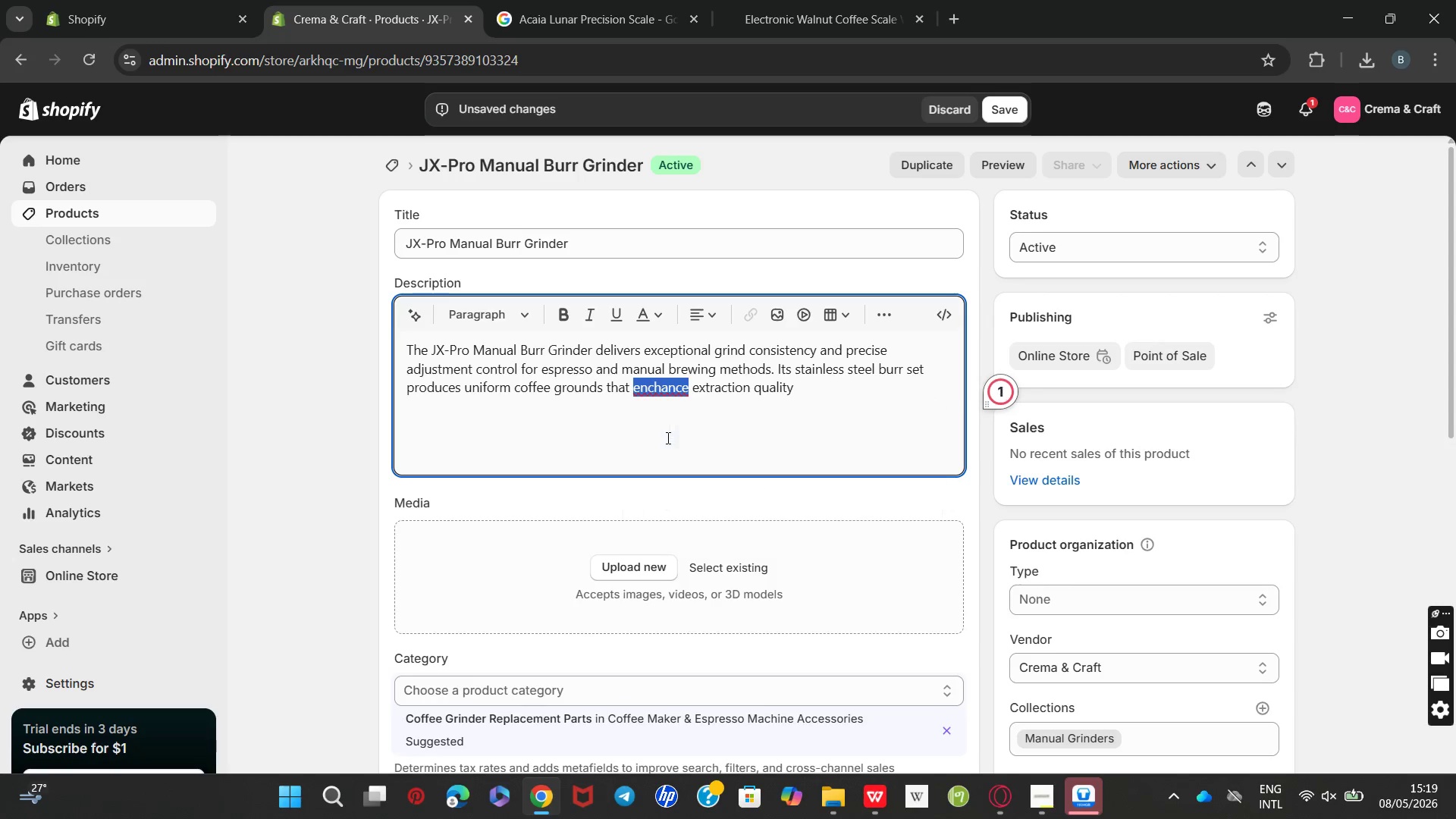 
key(Unknown)
 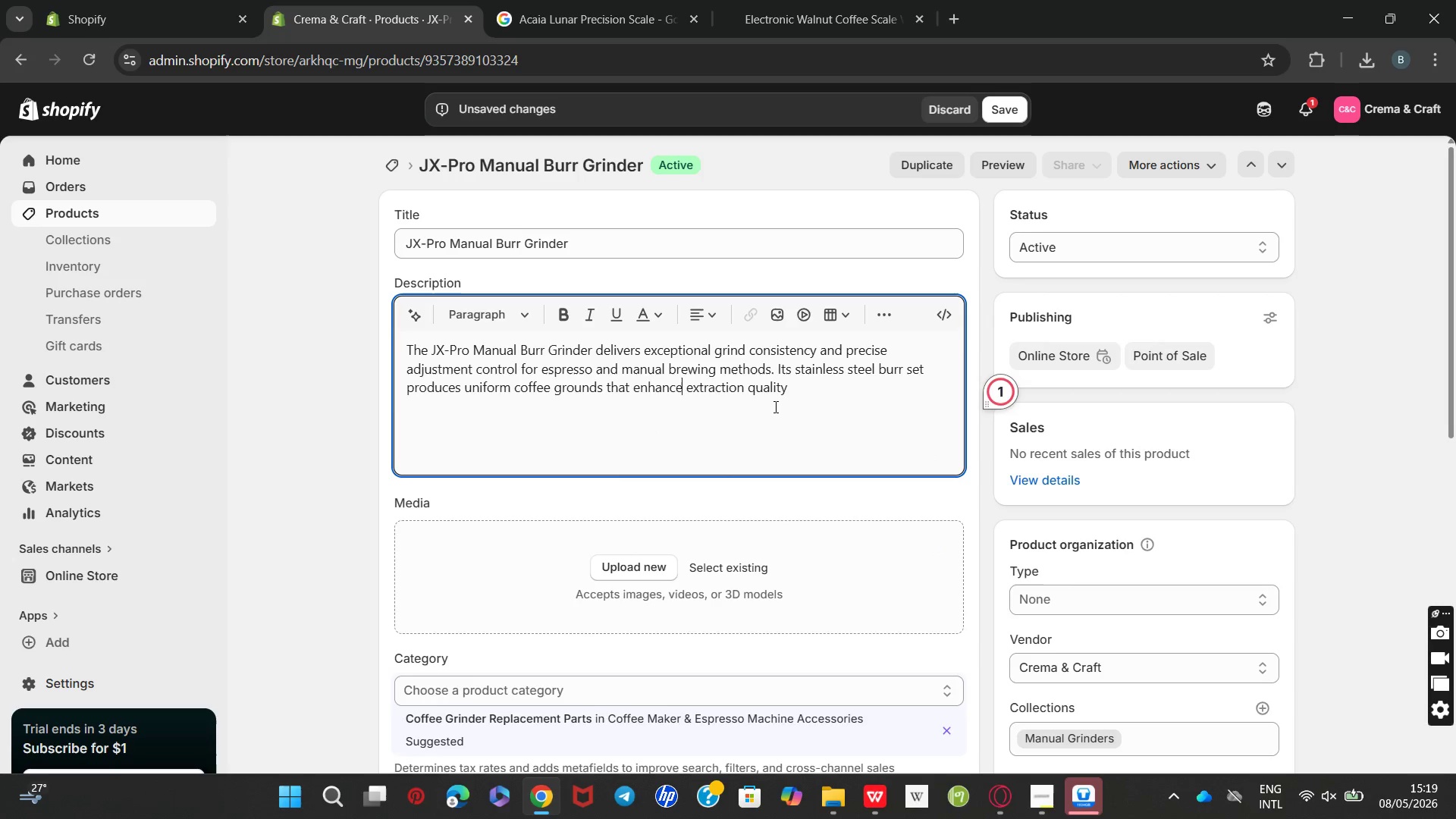 
key(Unknown)
 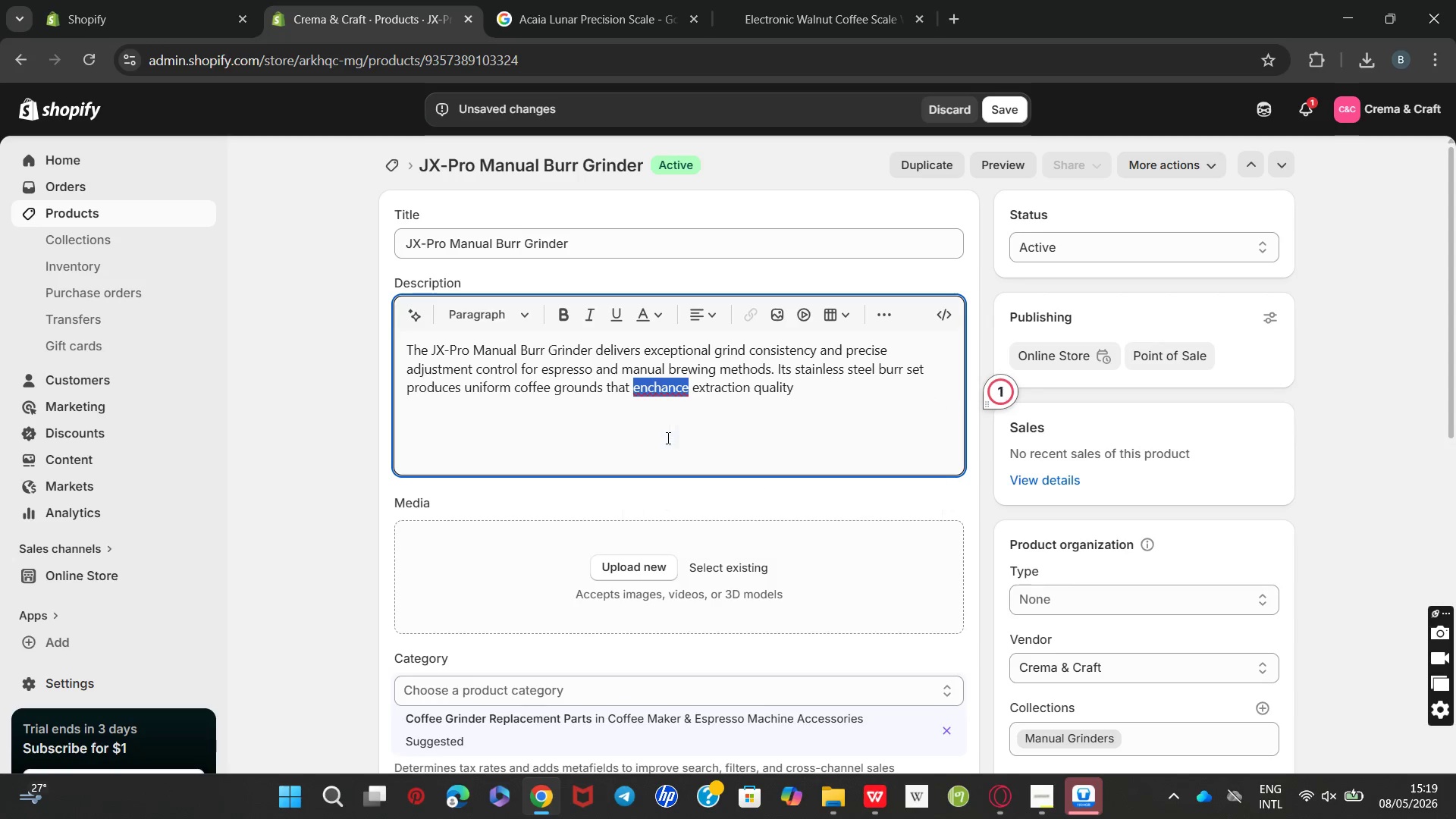 
key(Unknown)
 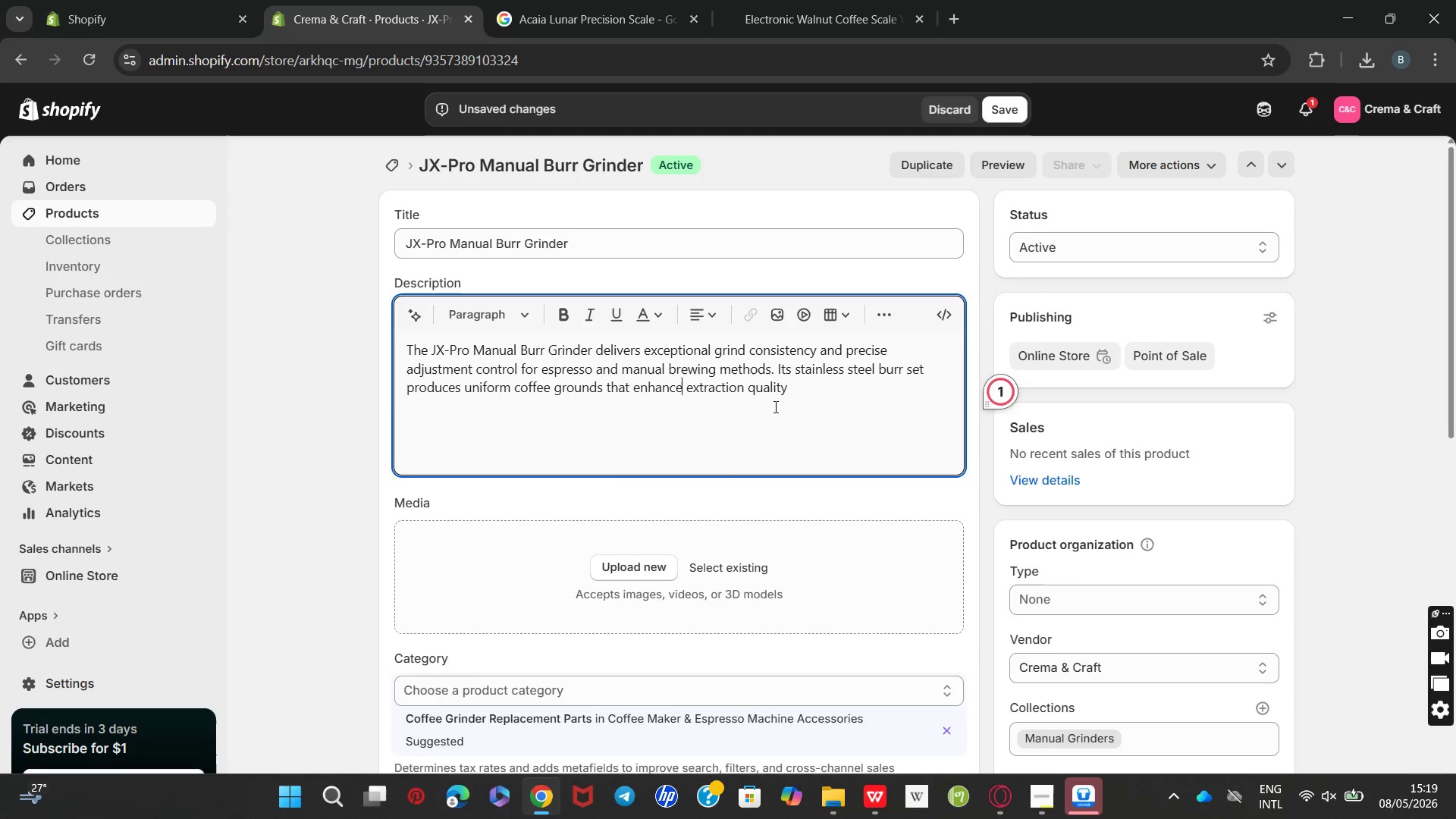 
left_click([789, 391])
 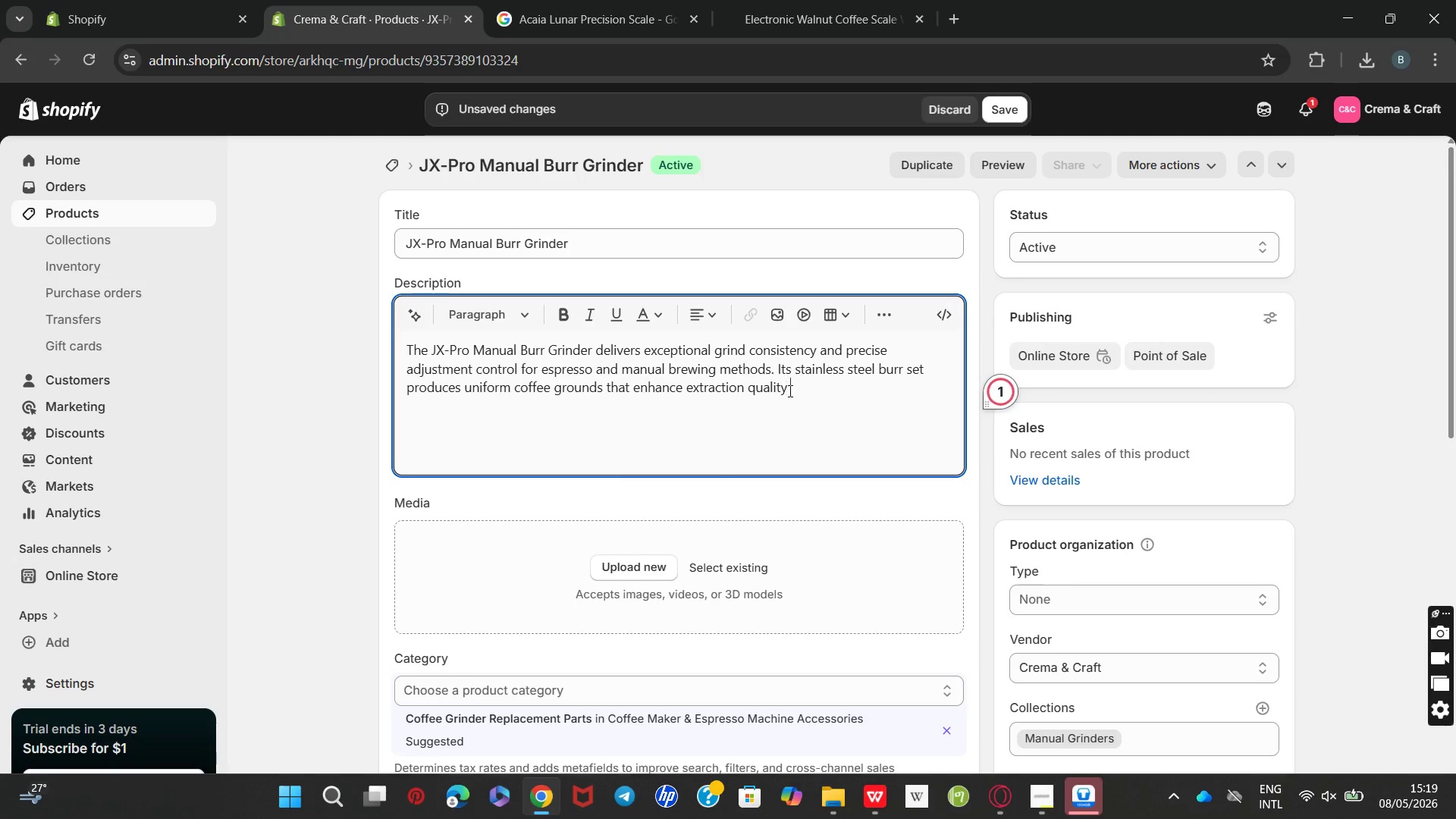 
key(Space)
 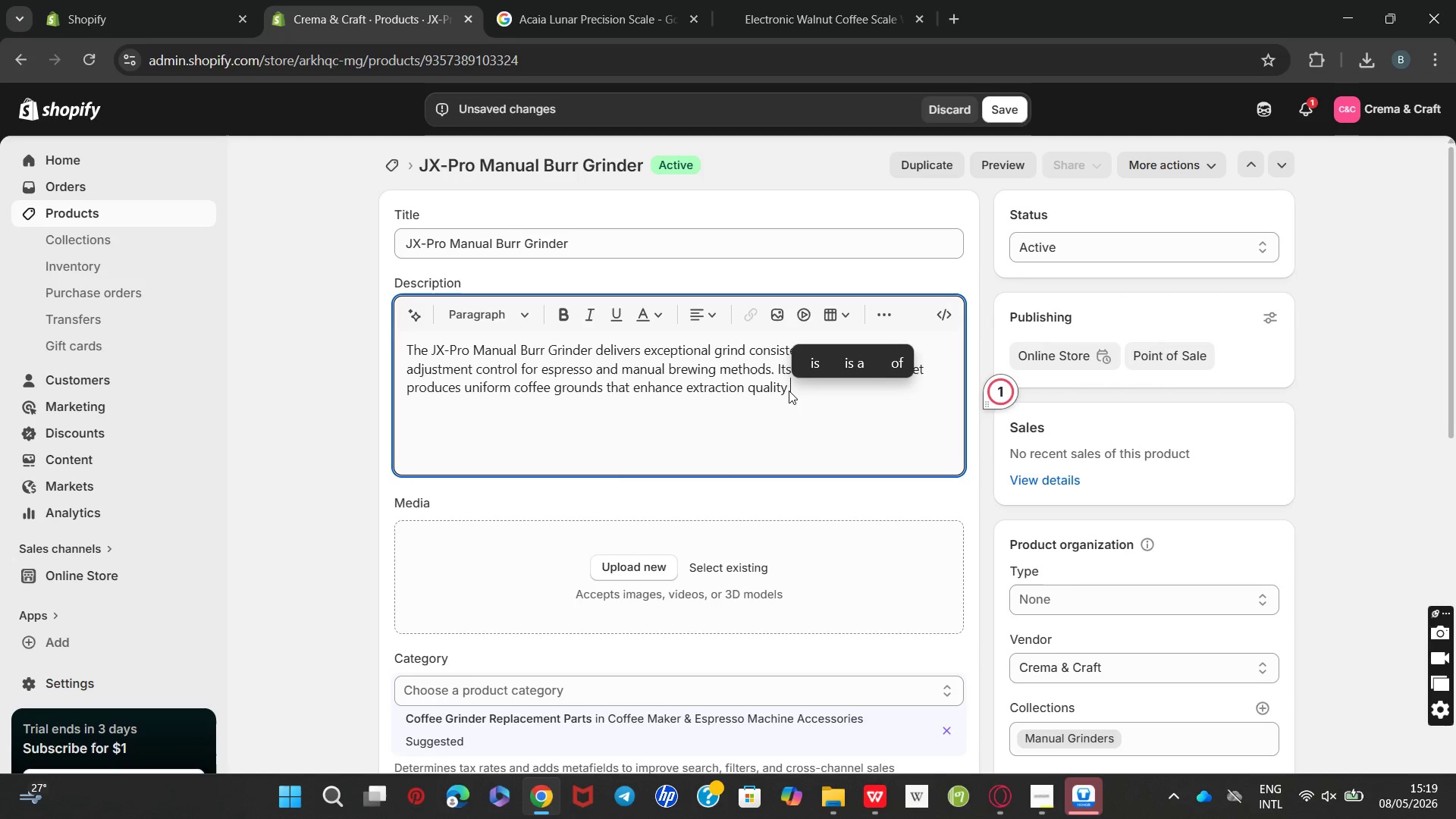 
wait(6.0)
 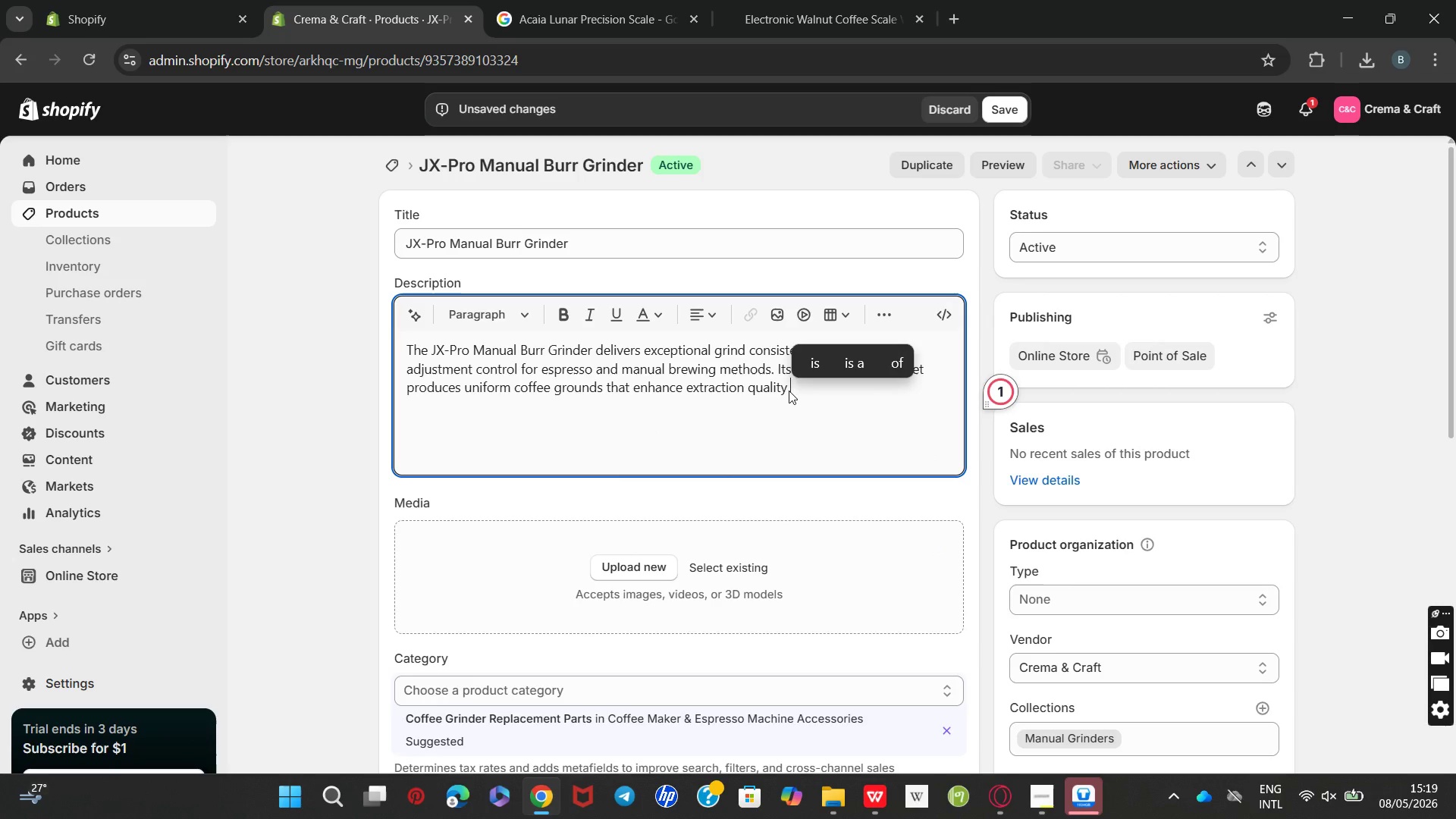 
type(and flavour balance )
key(Backspace)
type(. The robust )
 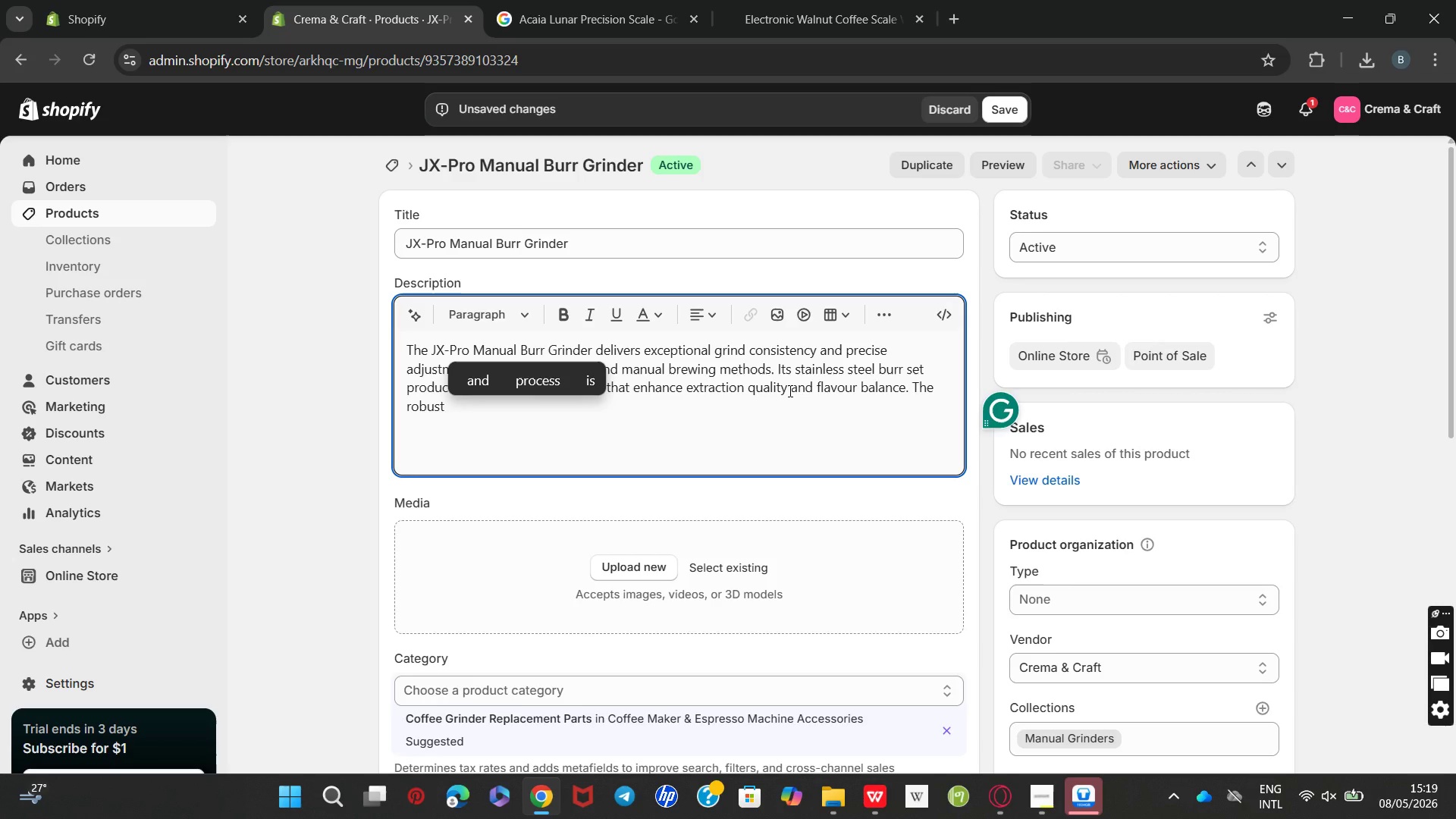 
wait(10.08)
 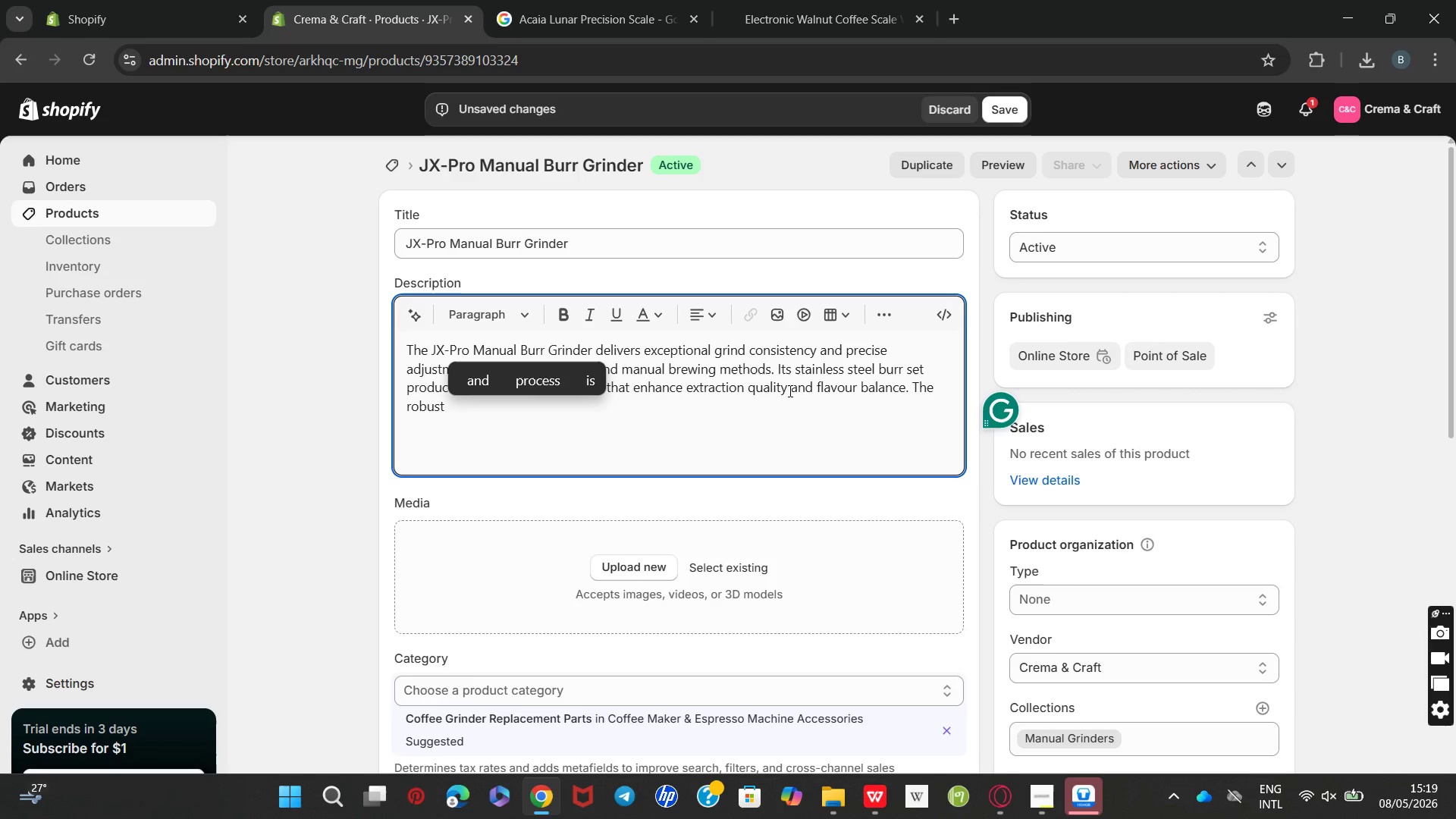 
type(alumuniy)
key(Backspace)
type(um)
 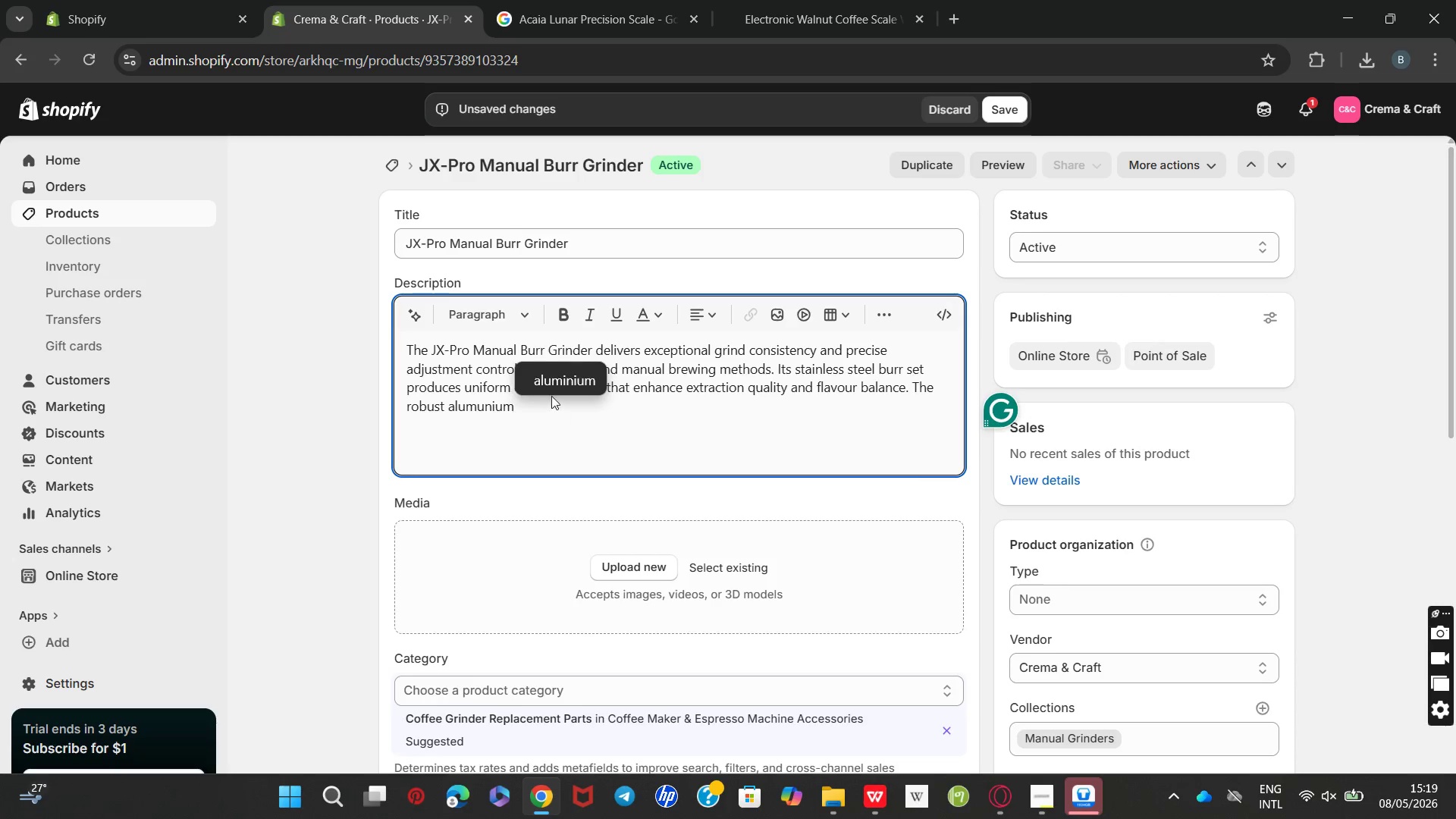 
left_click([553, 385])
 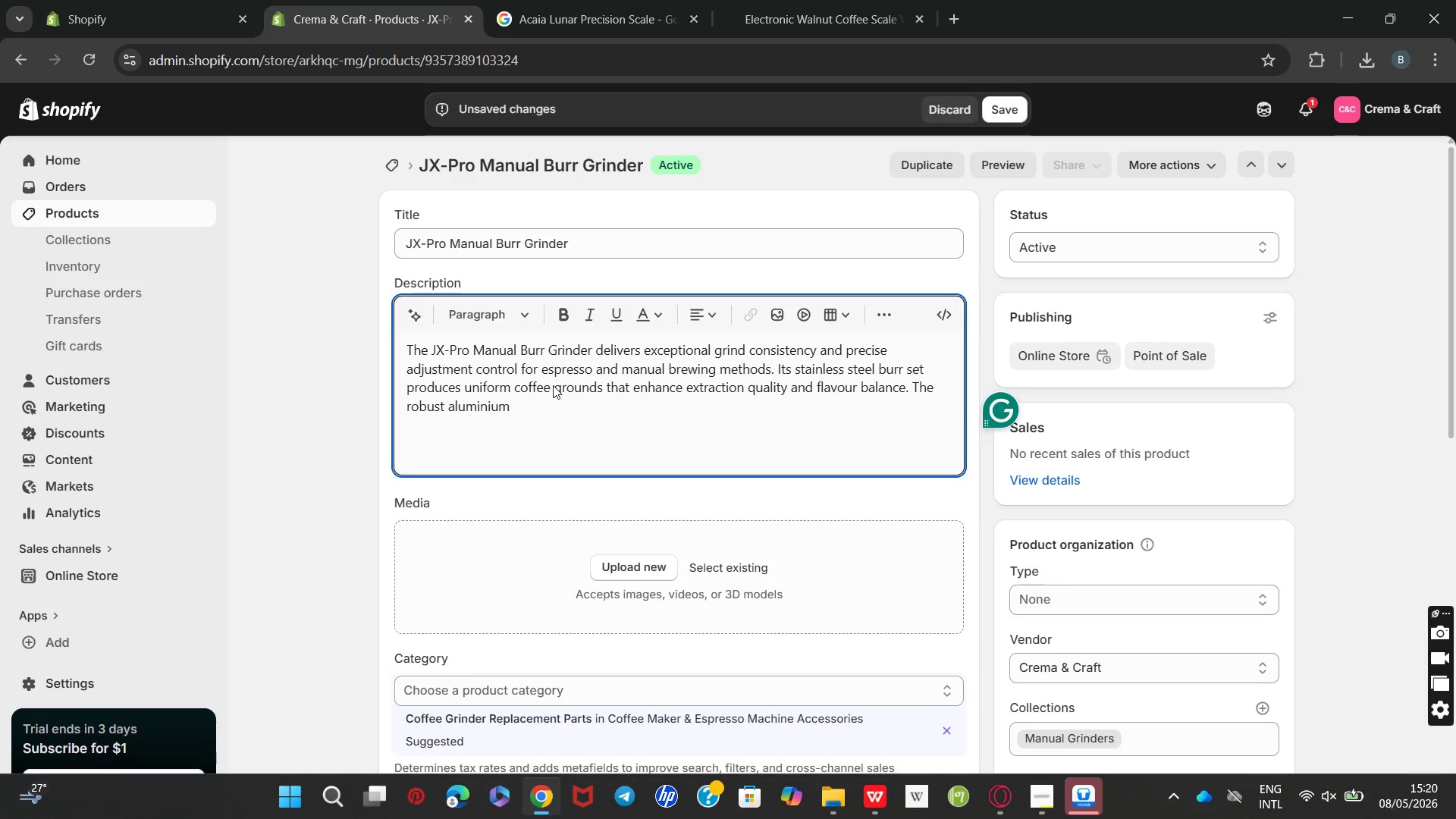 
type( body provide )
key(Backspace)
type(s durability)
 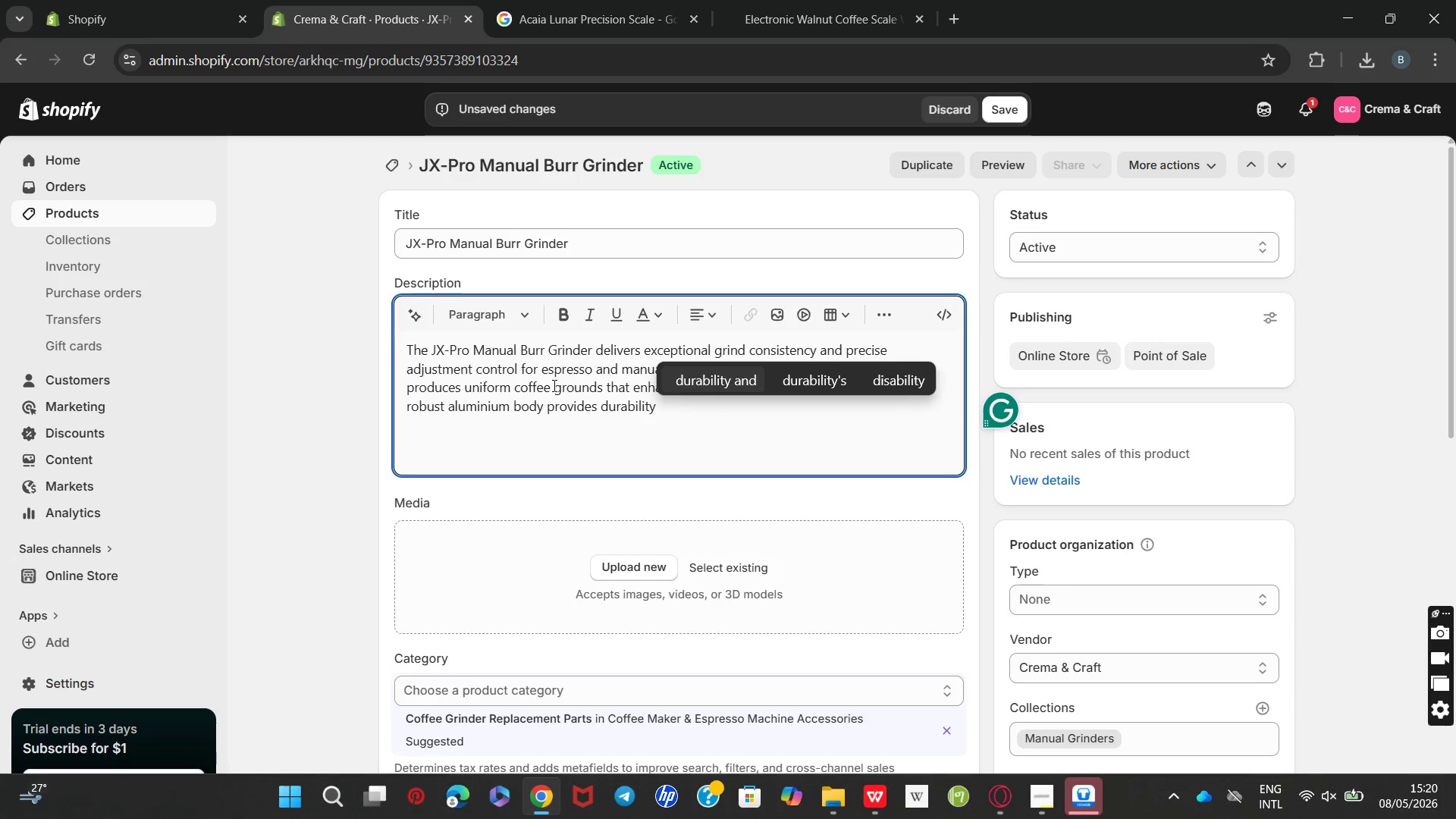 
type( while maintaining a lightweight s)
key(Backspace)
type(and )
 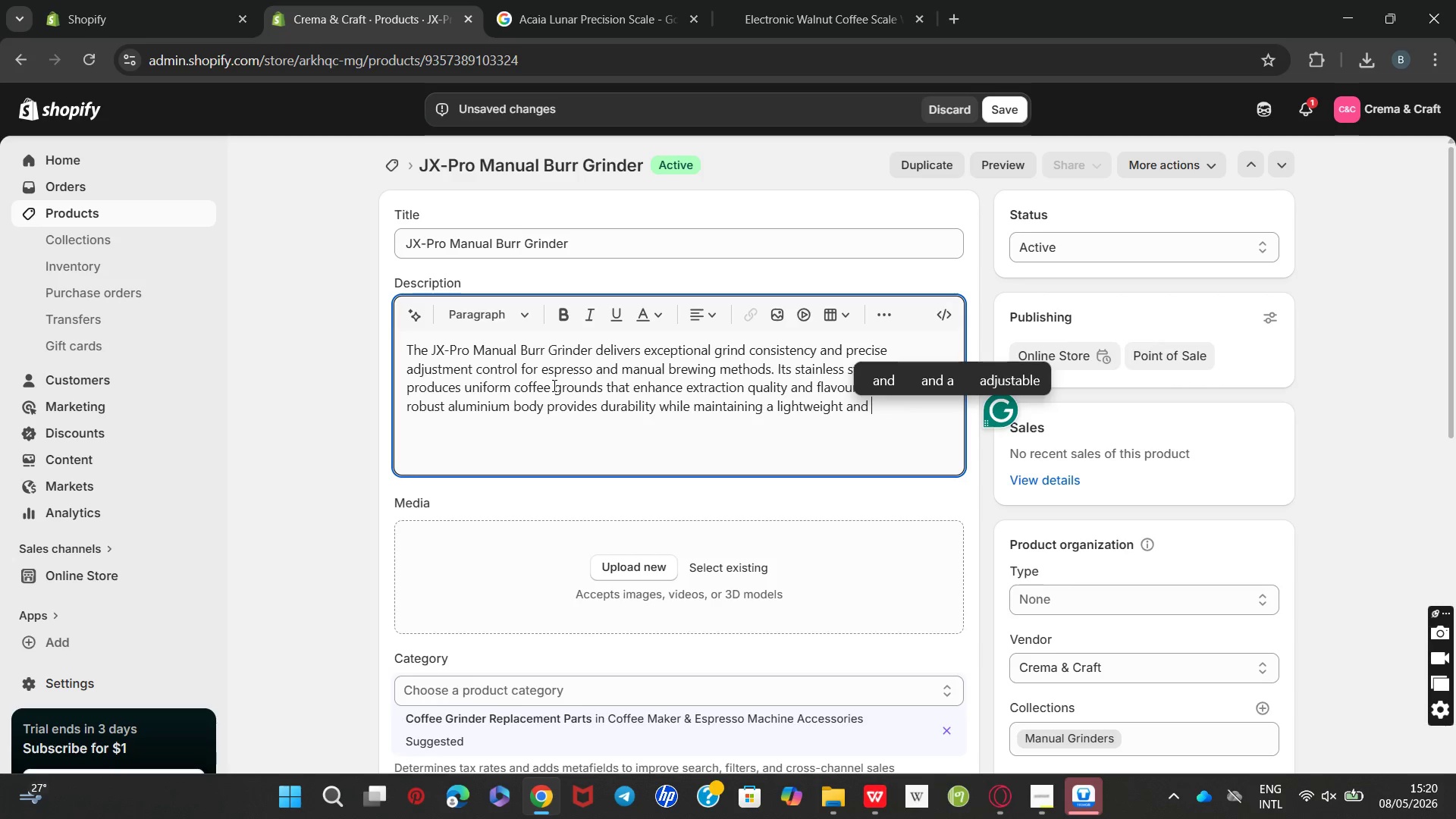 
wait(5.11)
 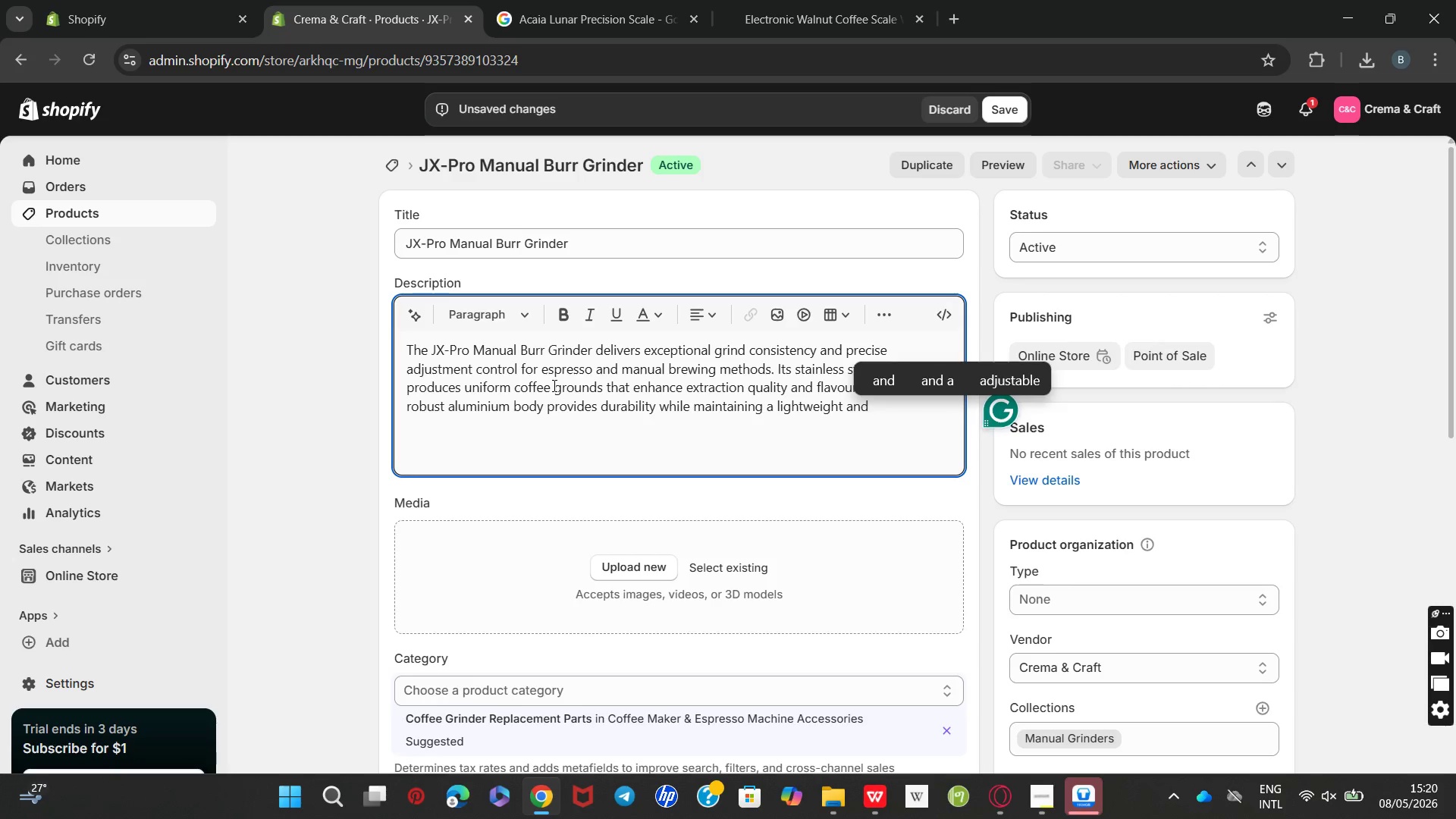 
type(portable )
 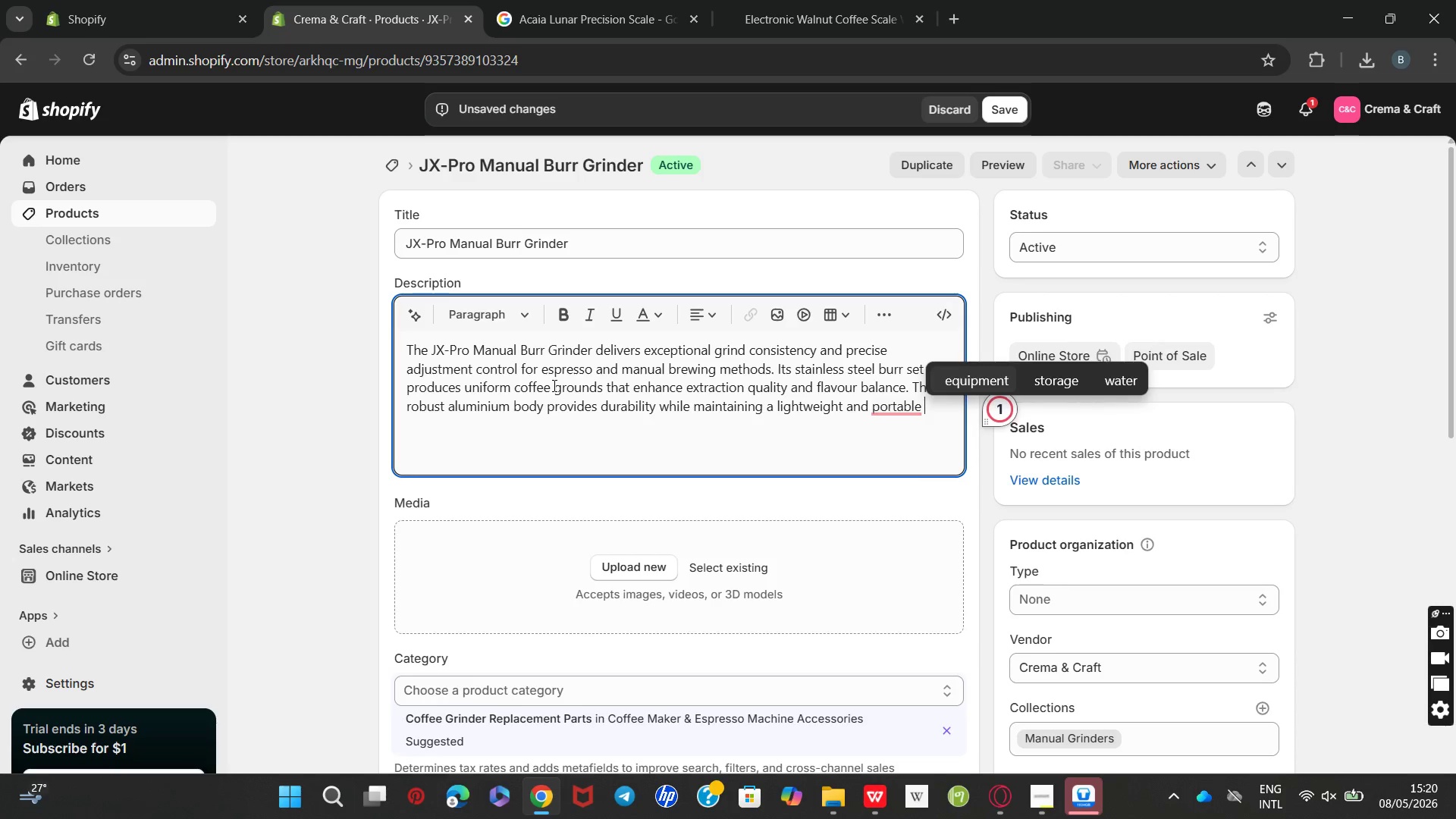 
type(design. Smooth)
 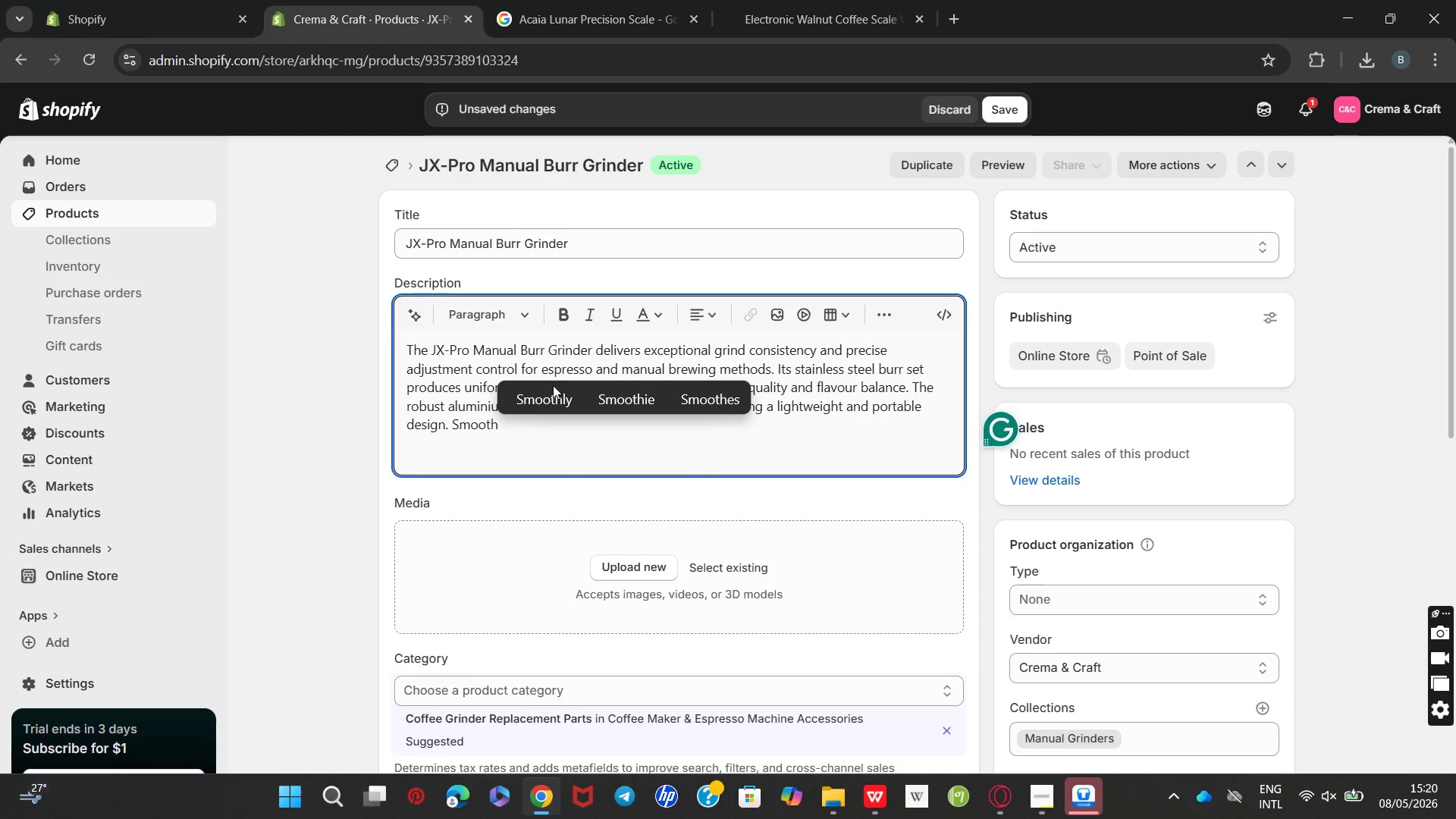 
type( grinder is an excuse )
 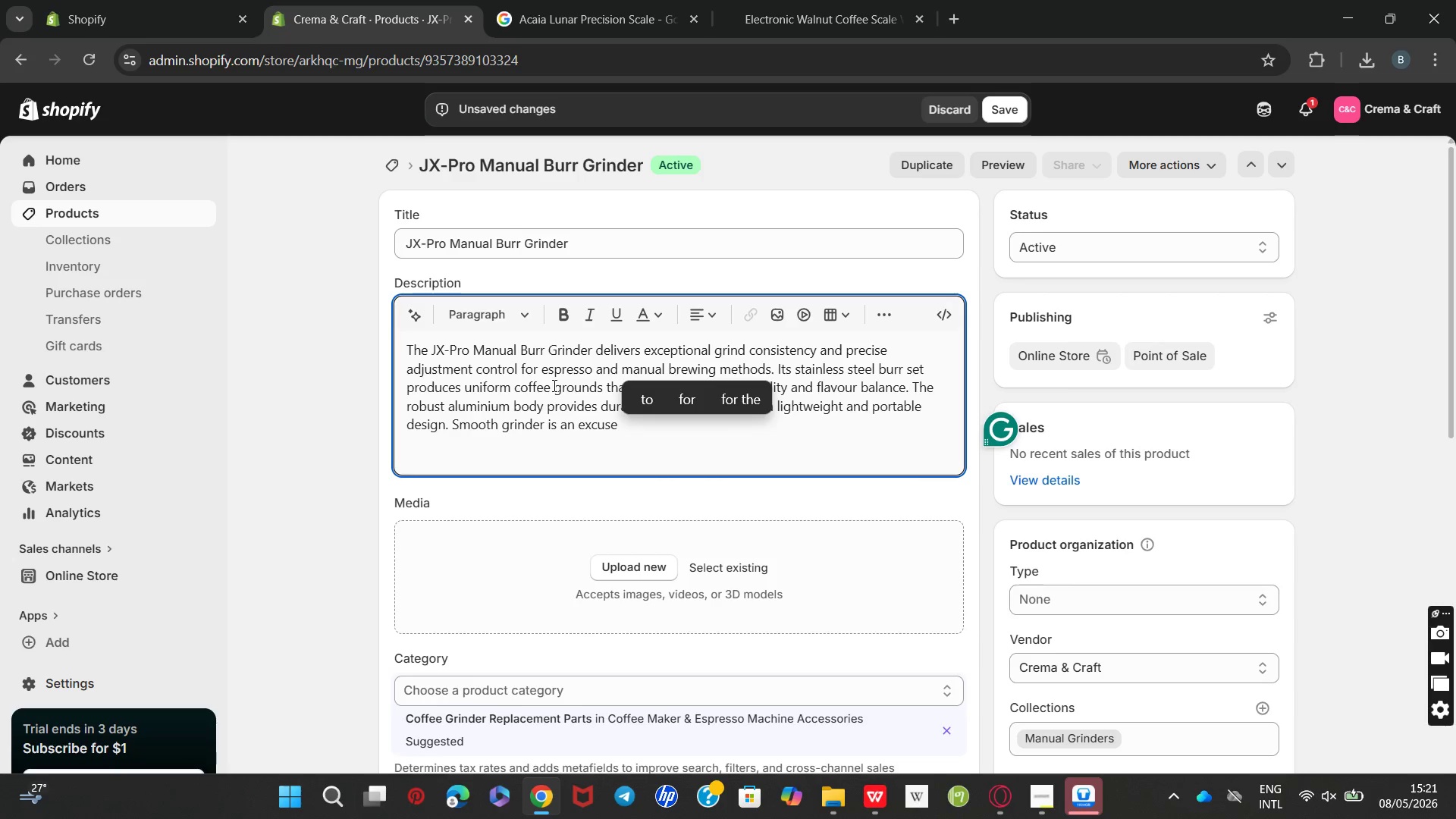 
key(Backspace)
key(Backspace)
key(Backspace)
key(Backspace)
type(ellent )
 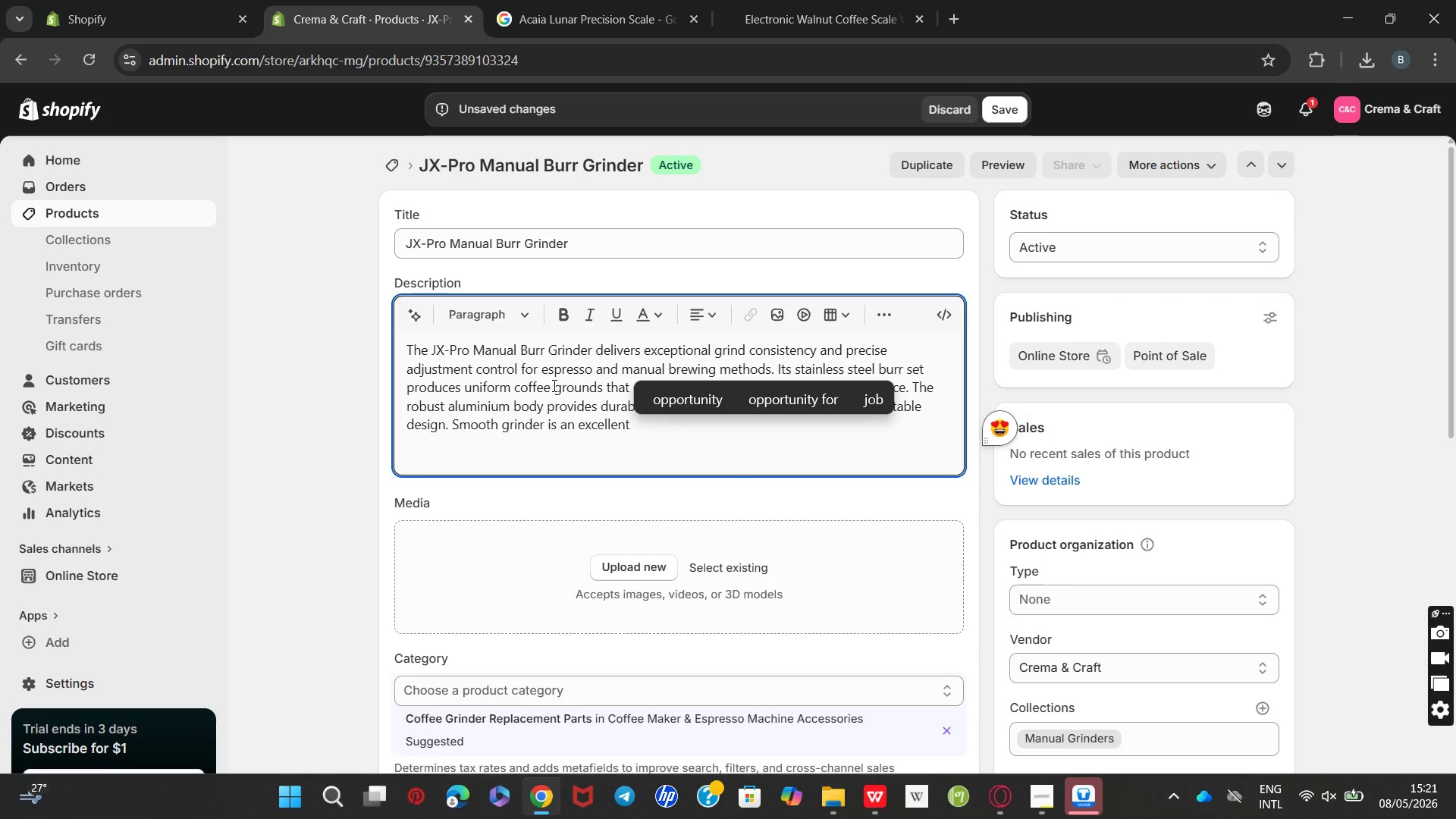 
wait(11.12)
 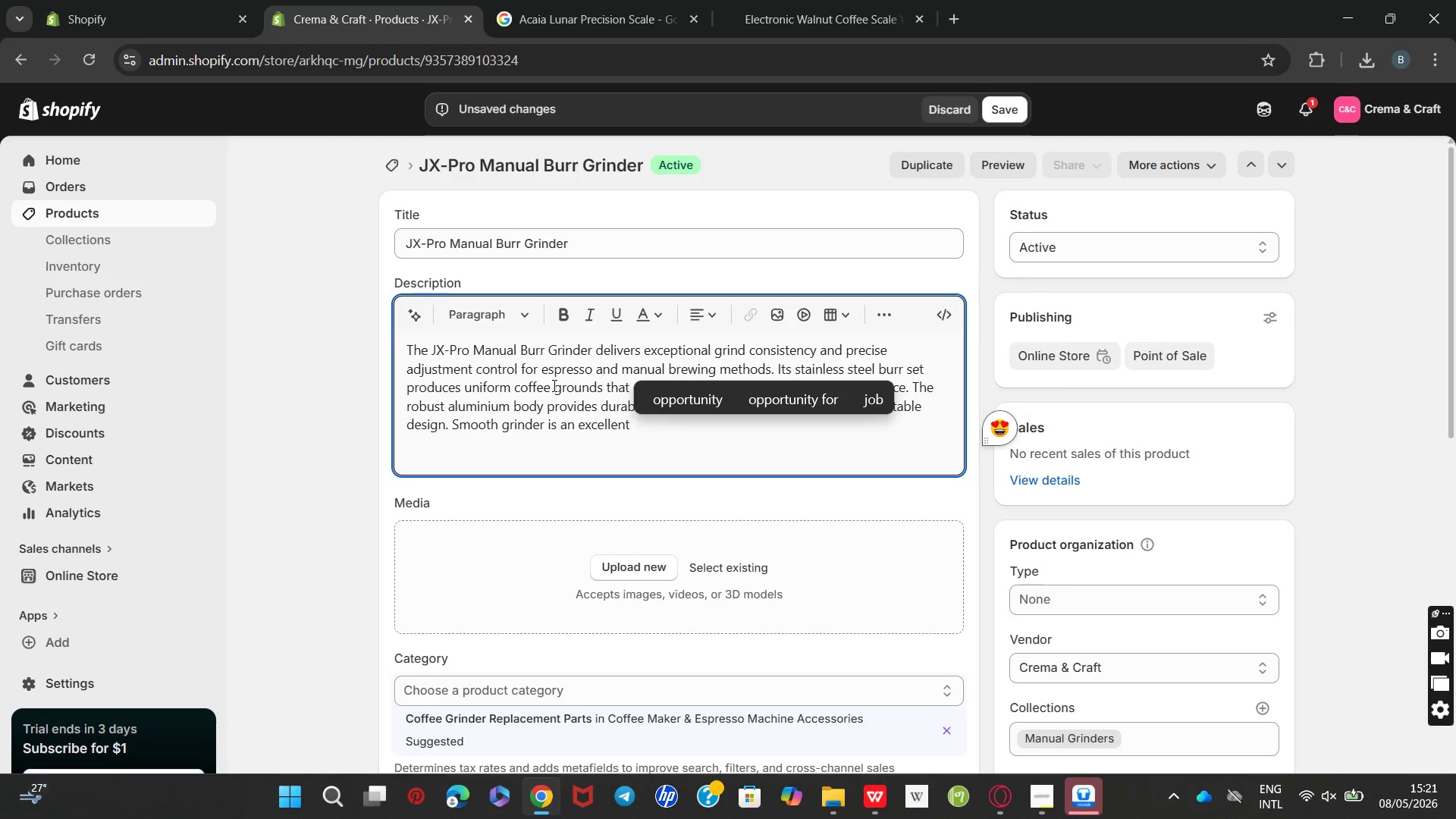 
key(Backspace)
key(Backspace)
key(Backspace)
key(Backspace)
key(Backspace)
key(Backspace)
key(Backspace)
key(Backspace)
key(Backspace)
key(Backspace)
key(Backspace)
key(Backspace)
key(Backspace)
key(Backspace)
key(Backspace)
key(Backspace)
key(Backspace)
type( act)
 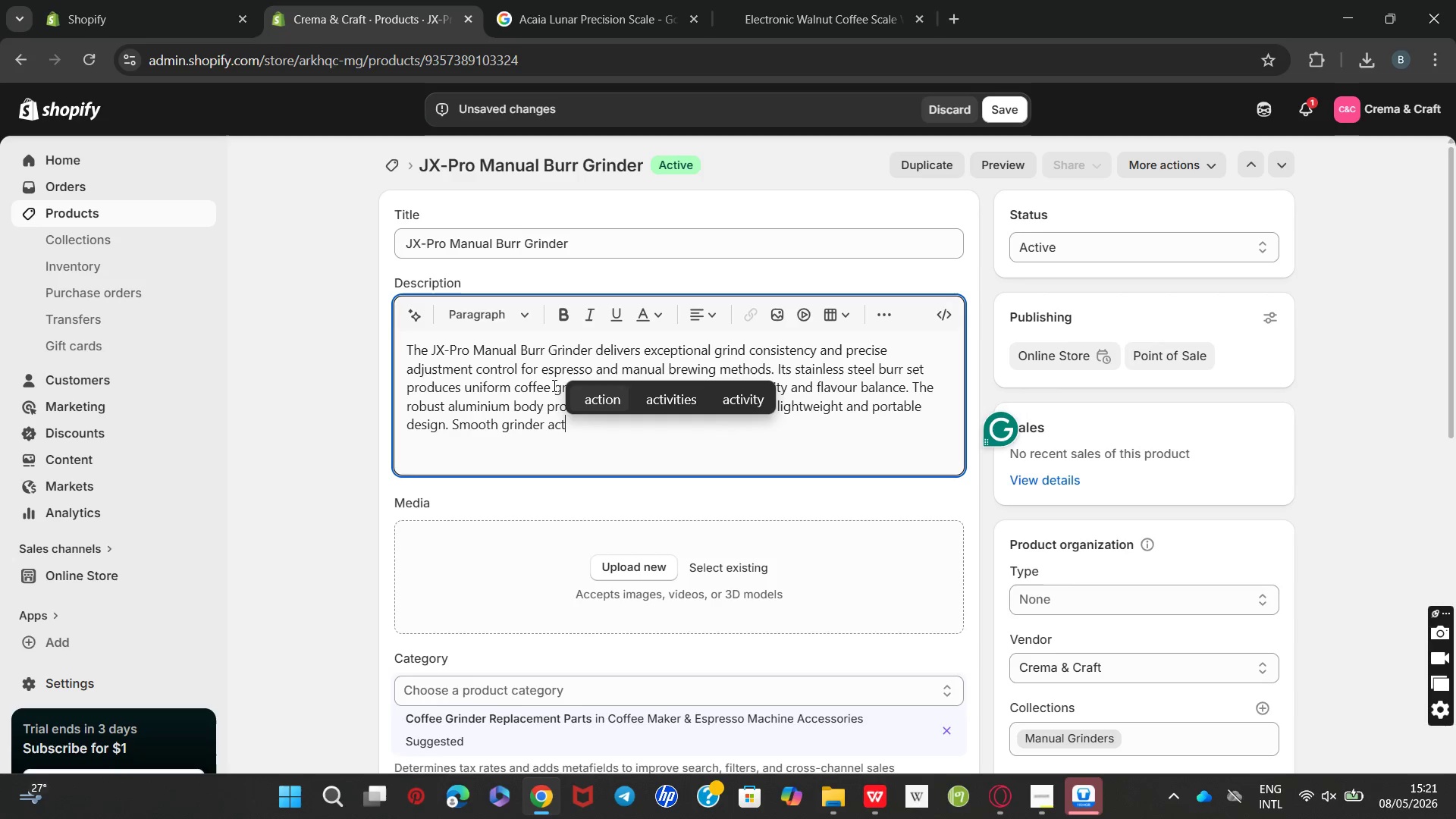 
type(ion and ergonomic handlingmake )
 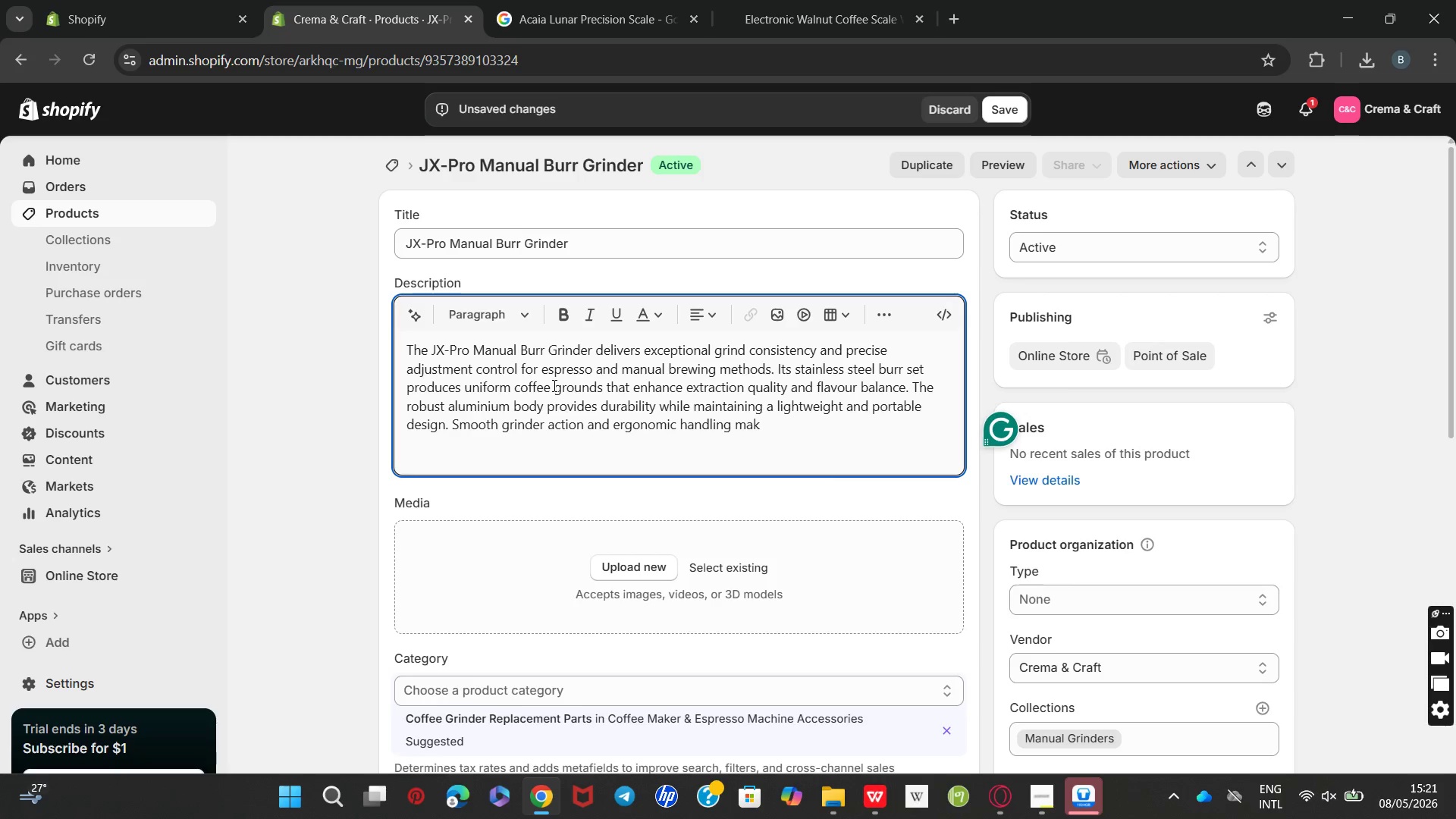 
wait(5.22)
 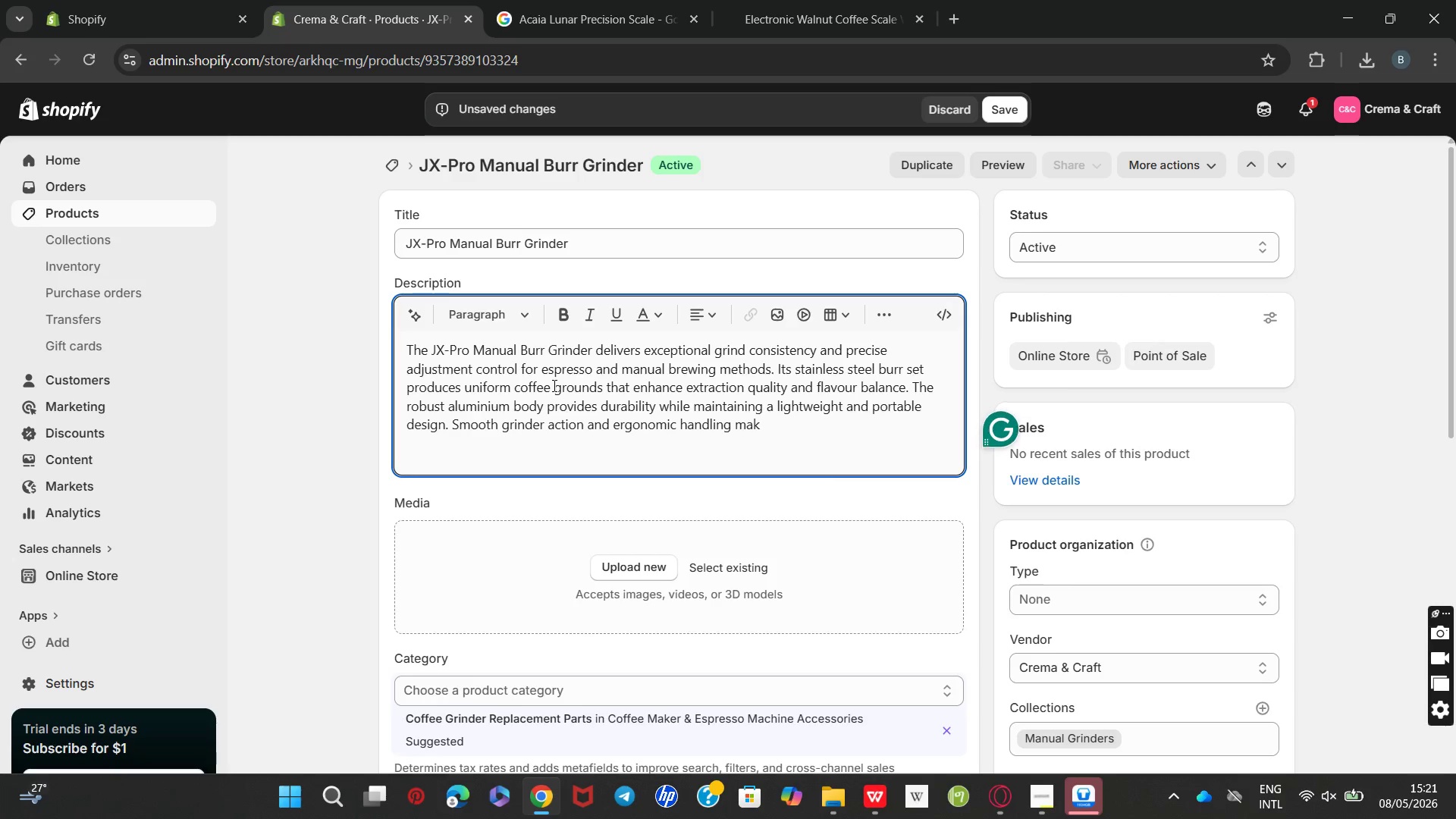 
type(it comforts)
key(Backspace)
type(able )
 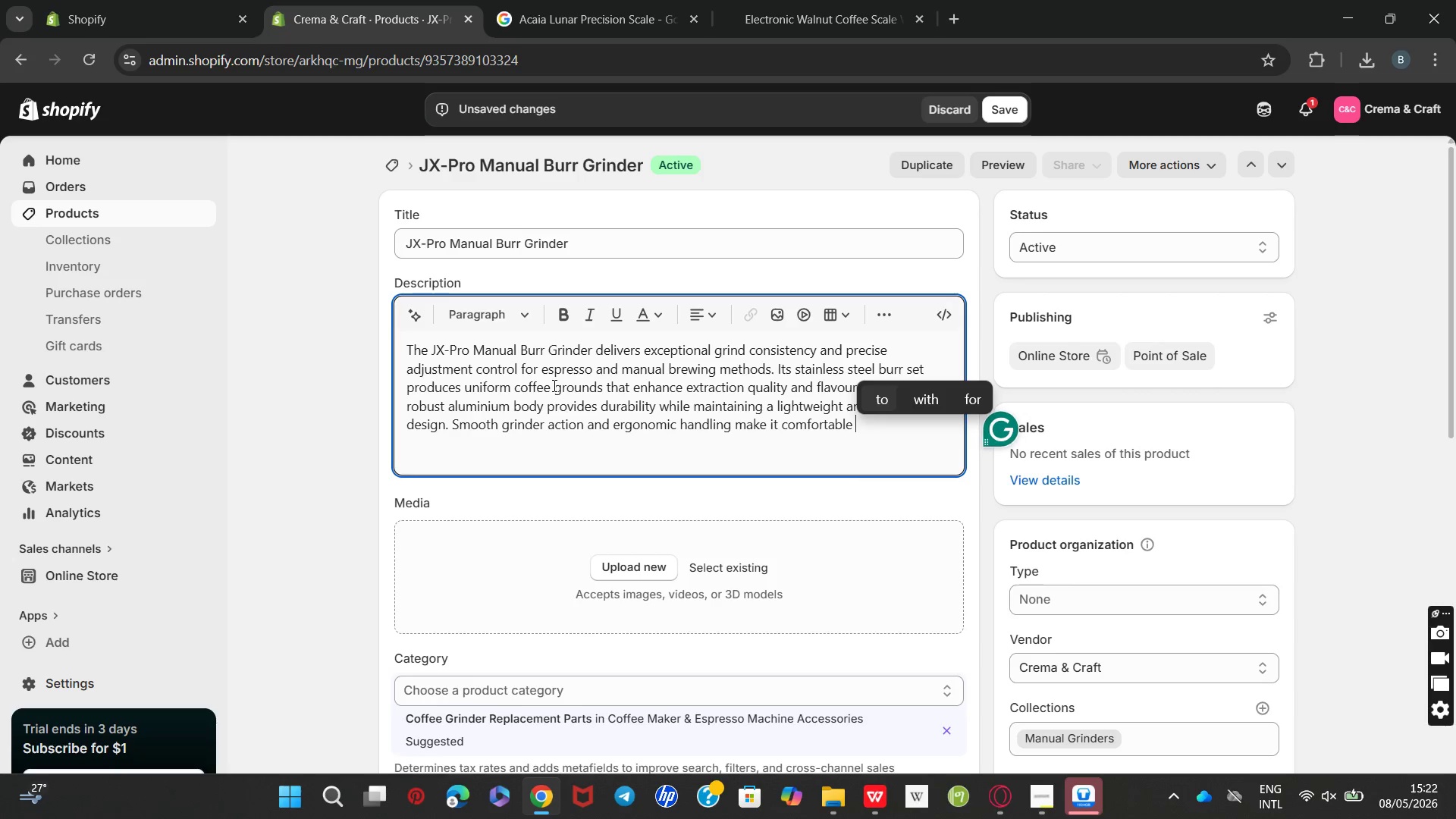 
type(for everyday coffee preparation.)
 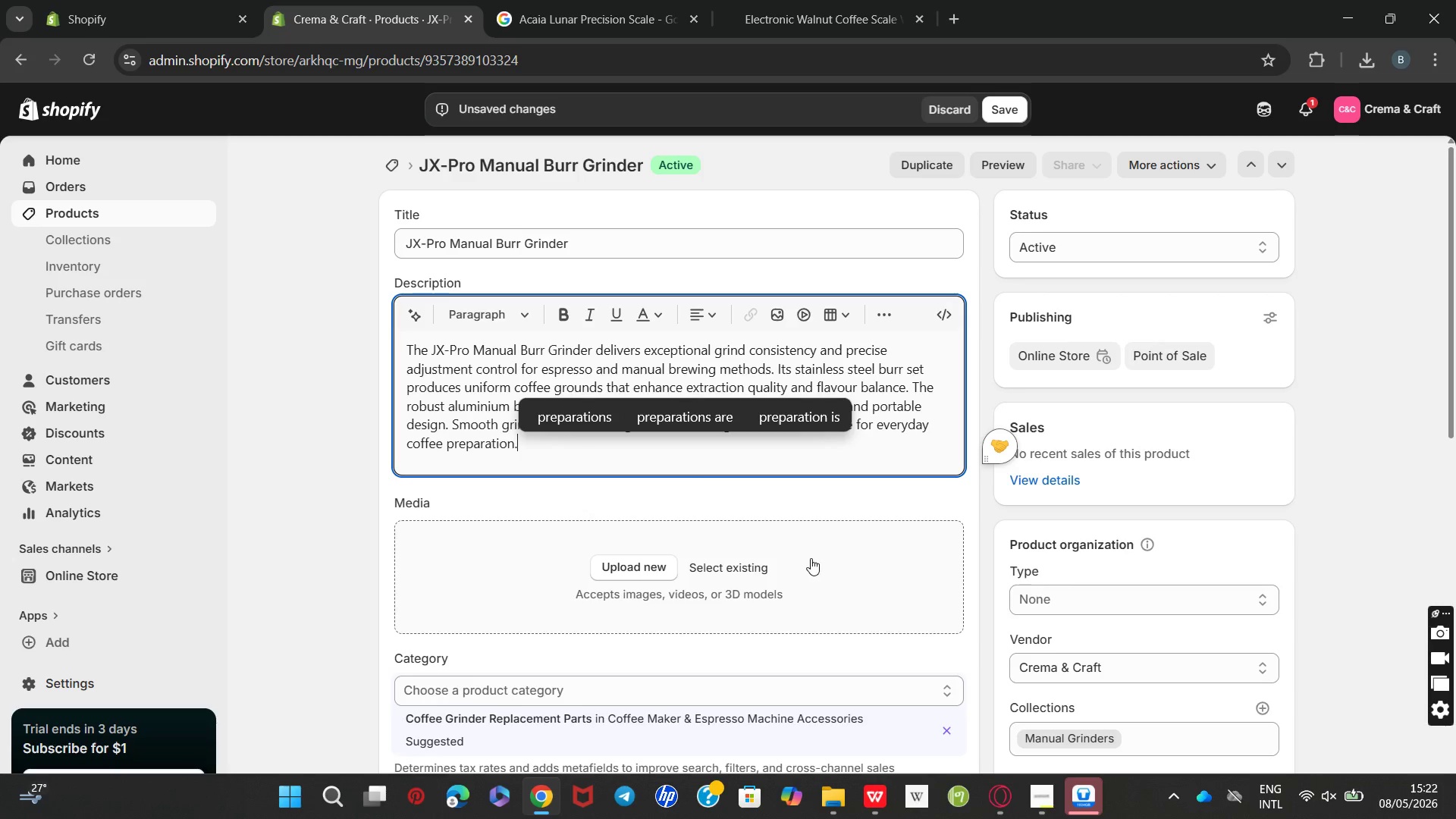 
wait(6.39)
 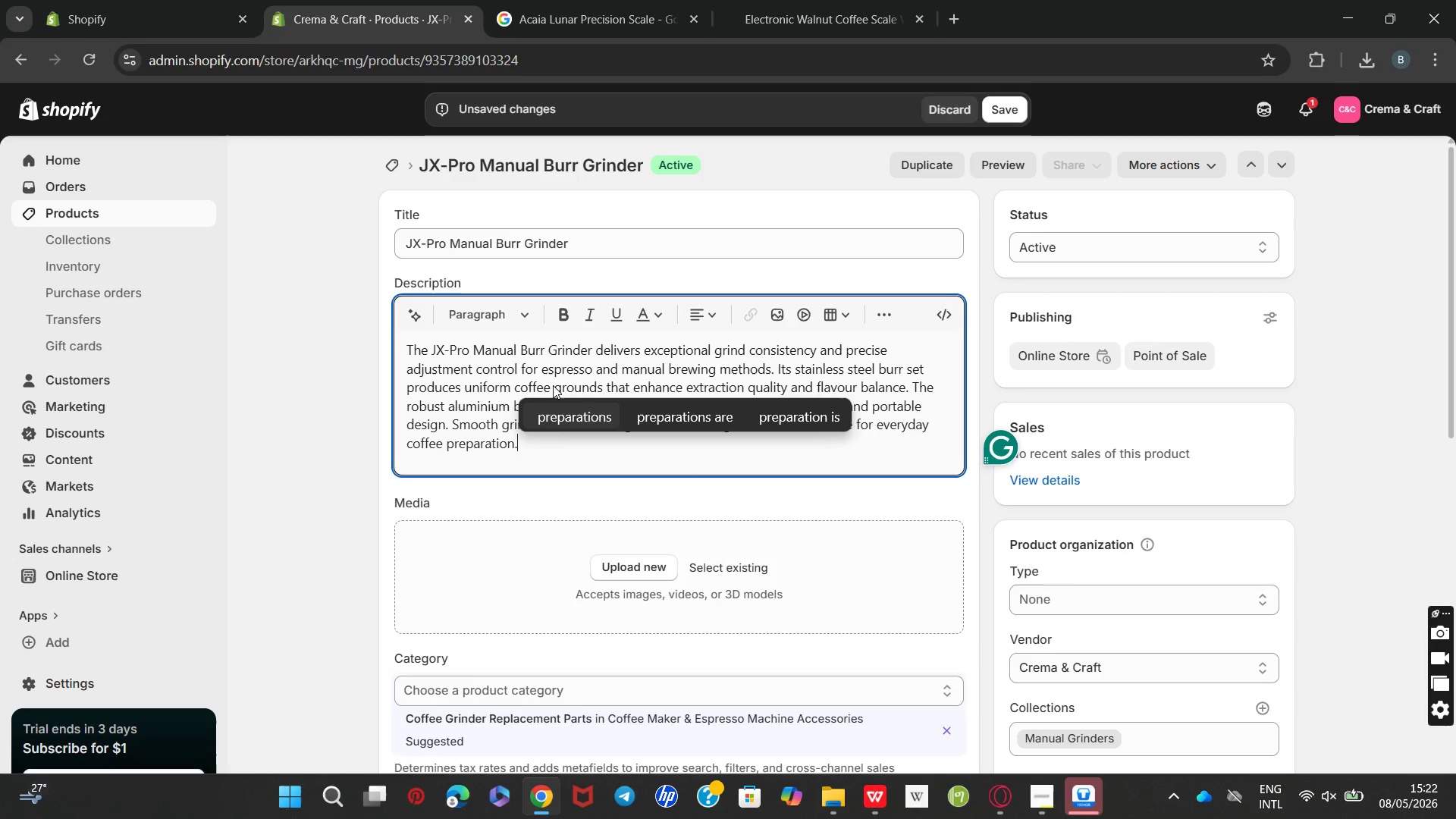 
key(Space)
 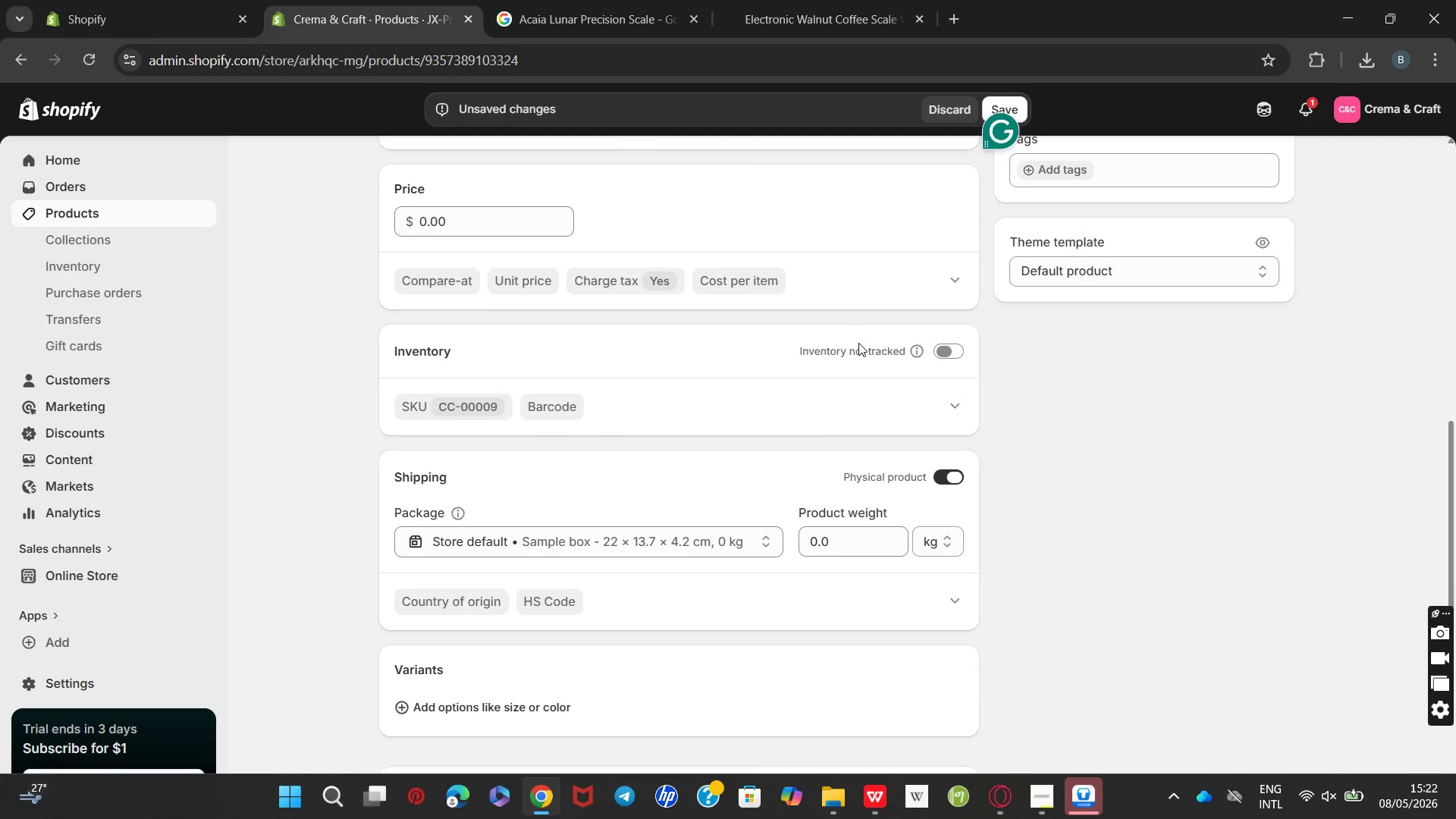 
left_click([940, 354])
 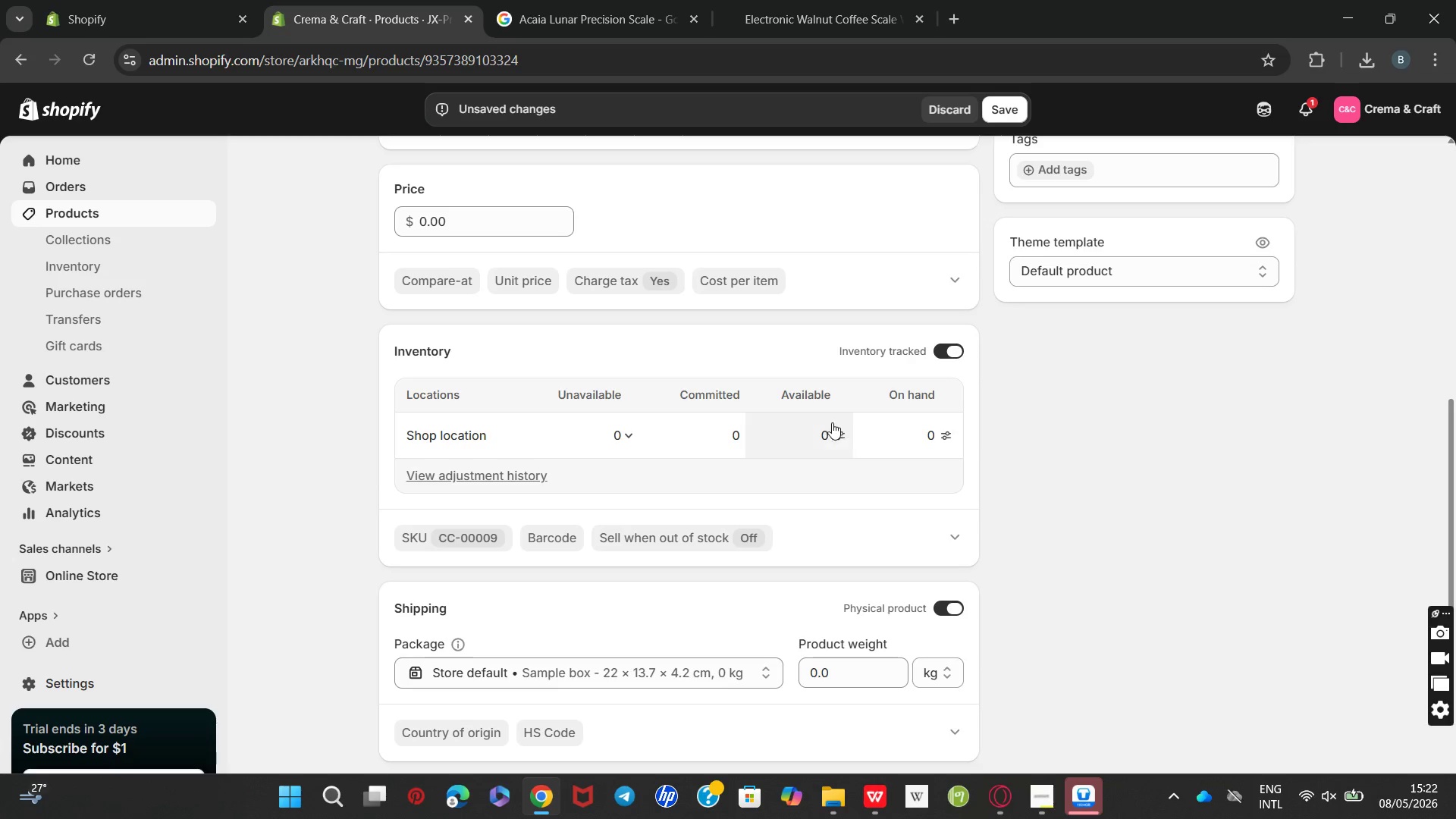 
left_click([830, 425])
 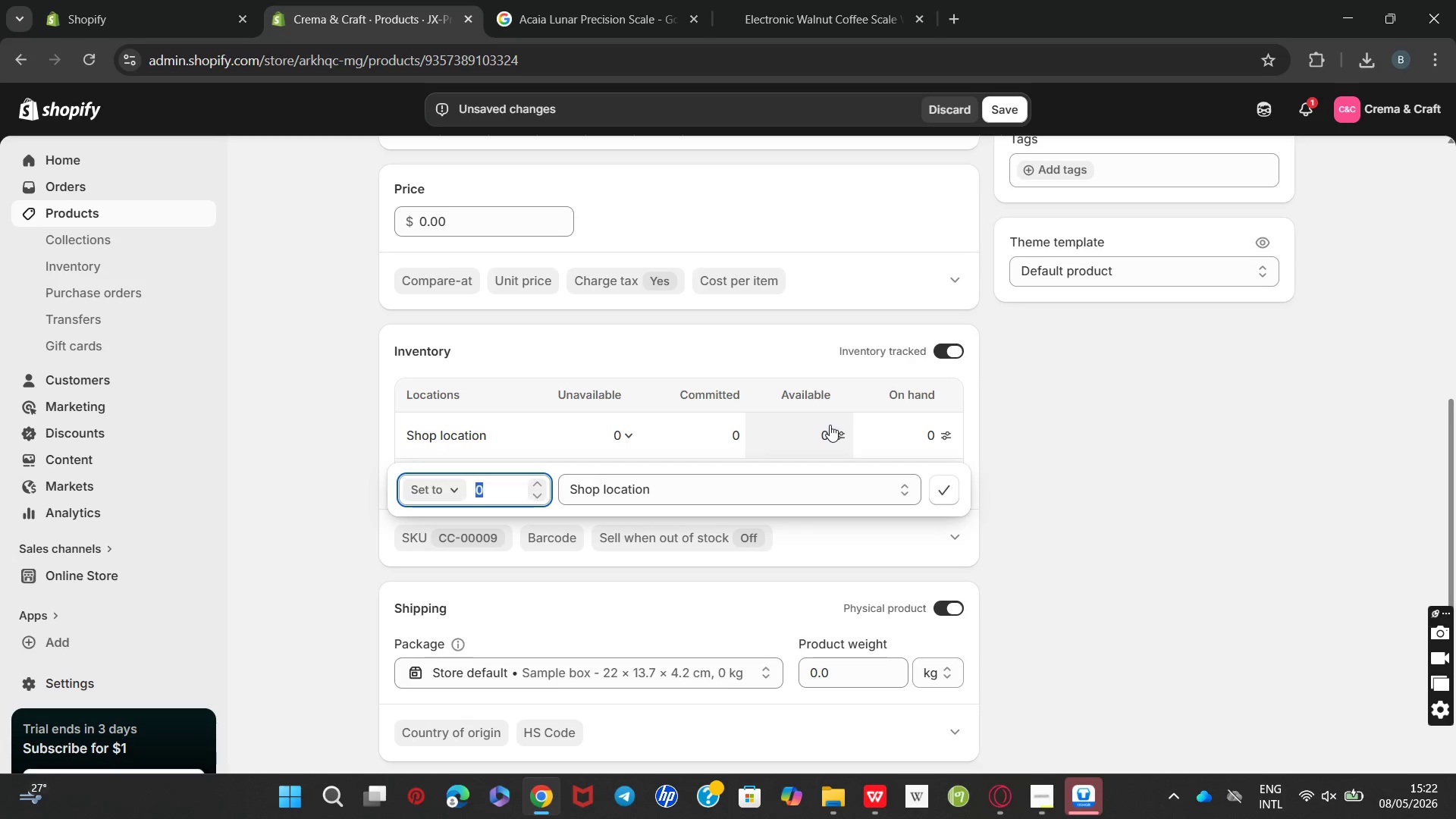 
type(15)
 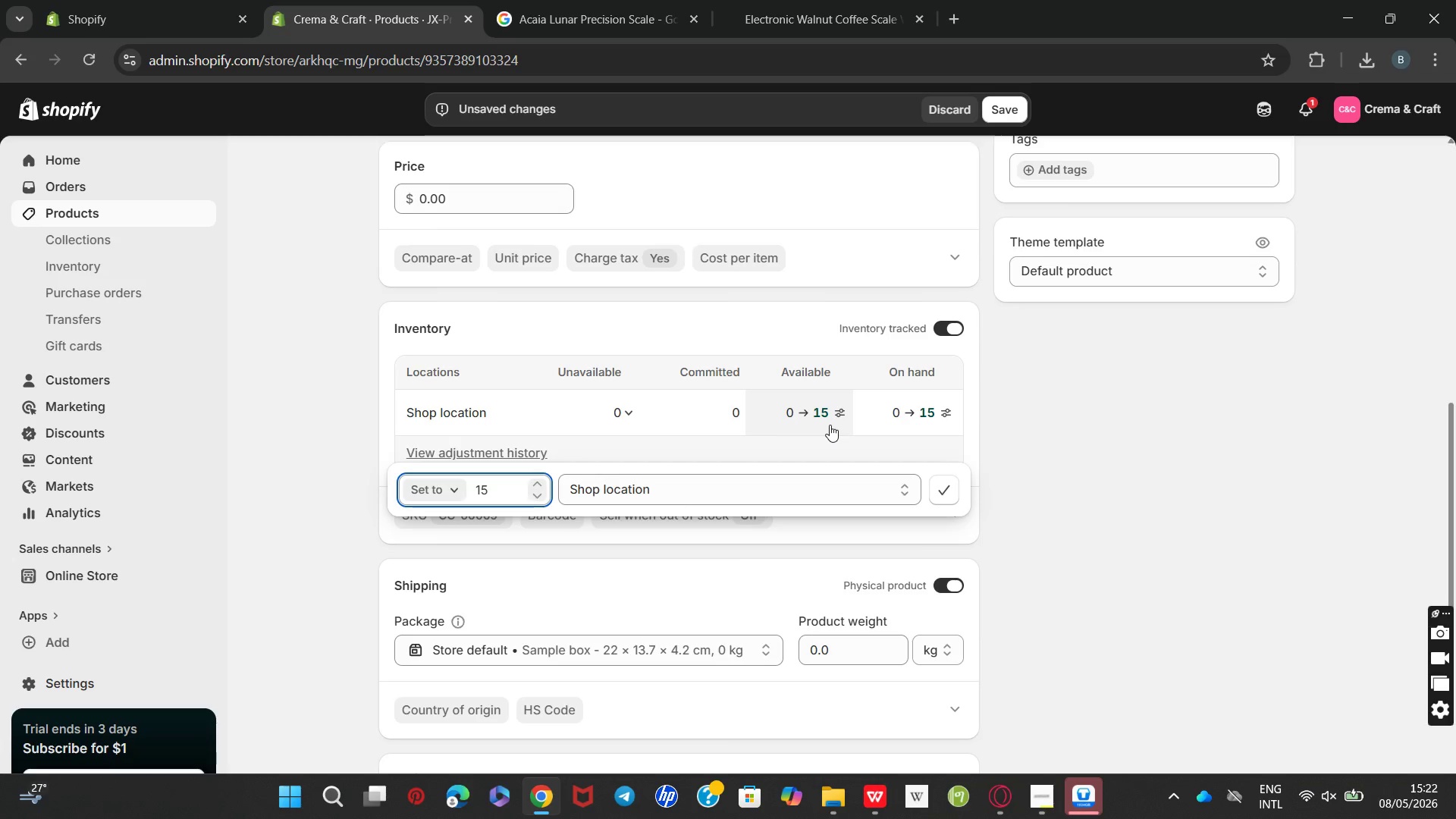 
key(Enter)
 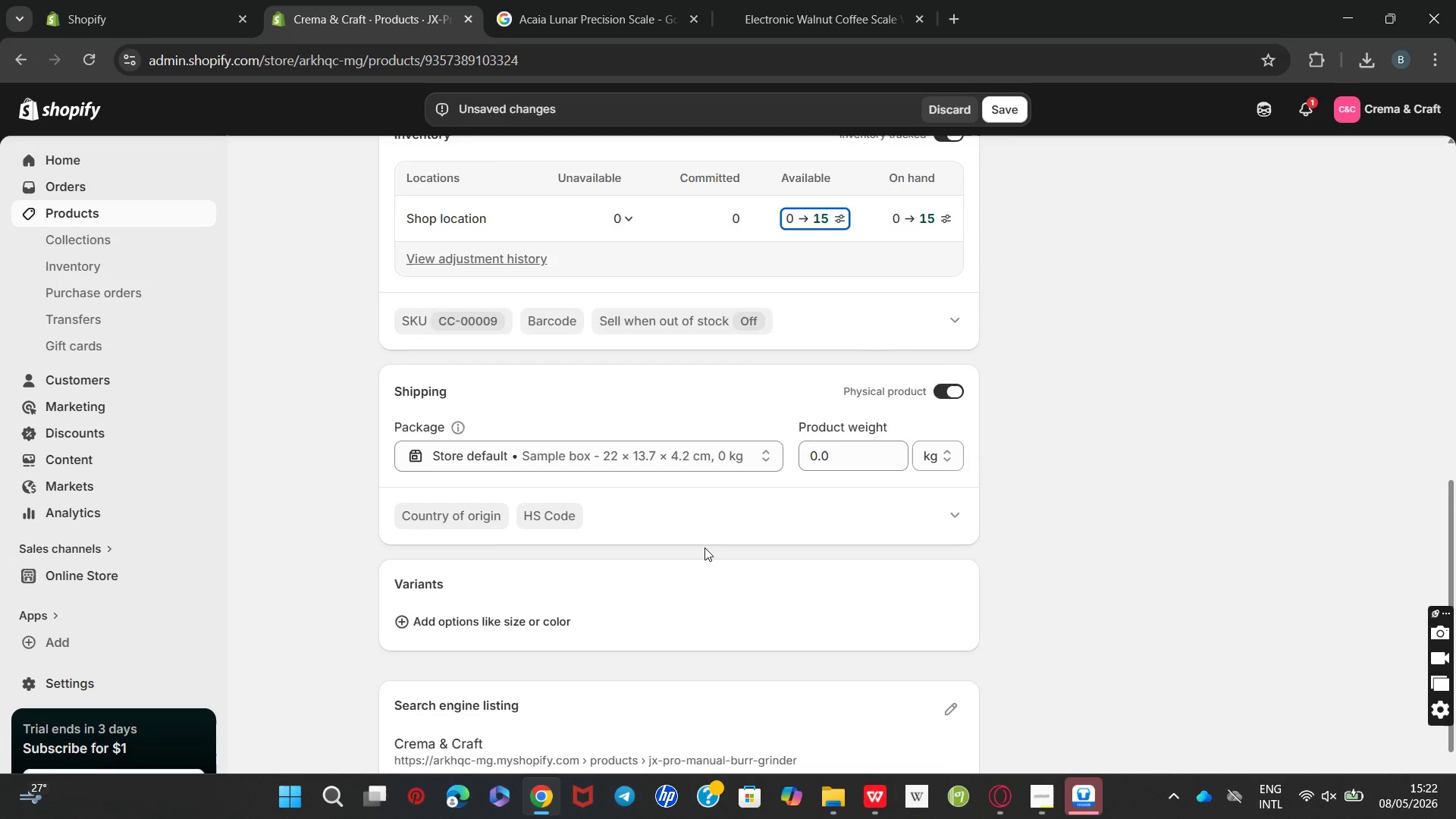 
wait(6.67)
 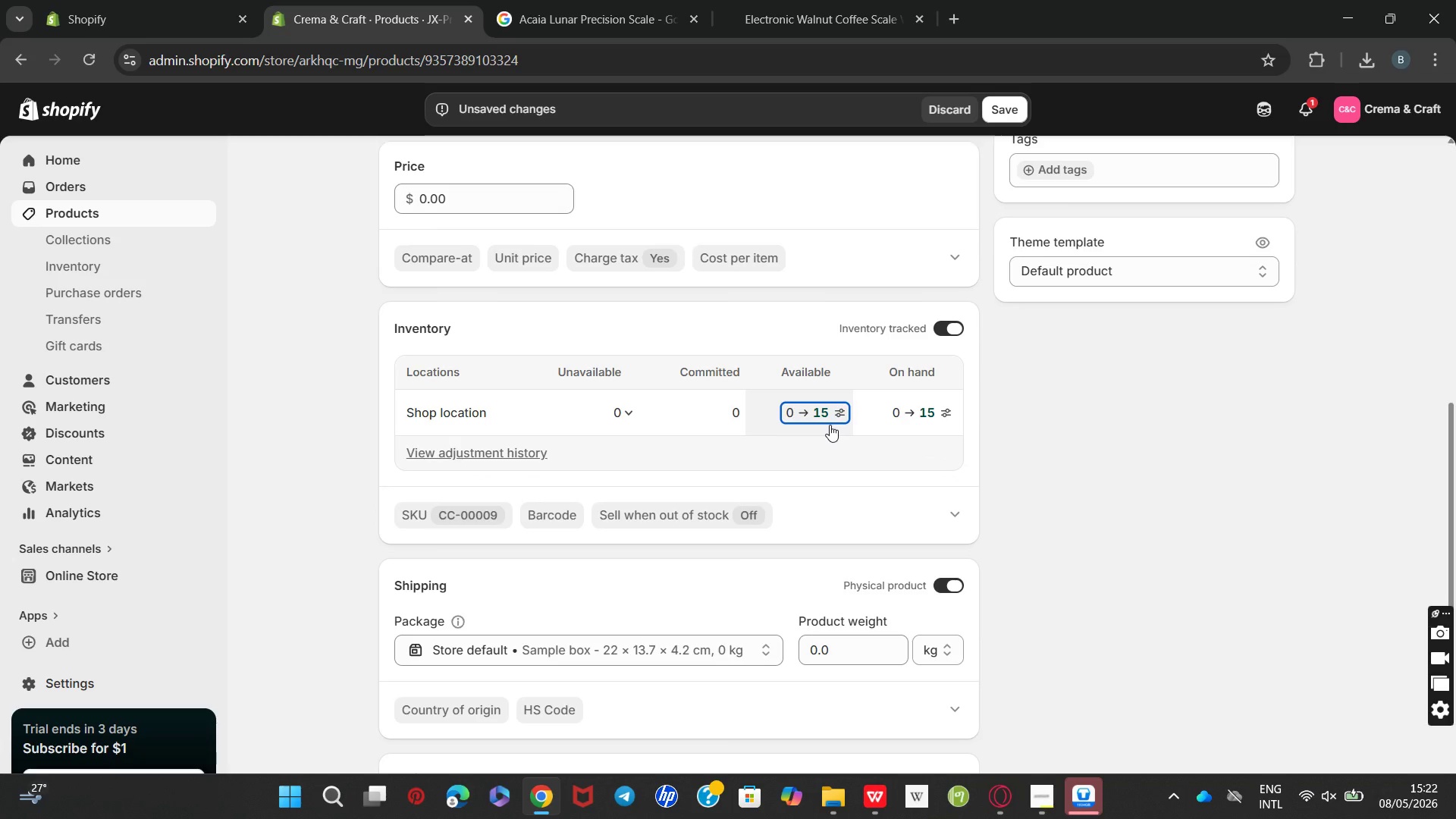 
left_click([959, 585])
 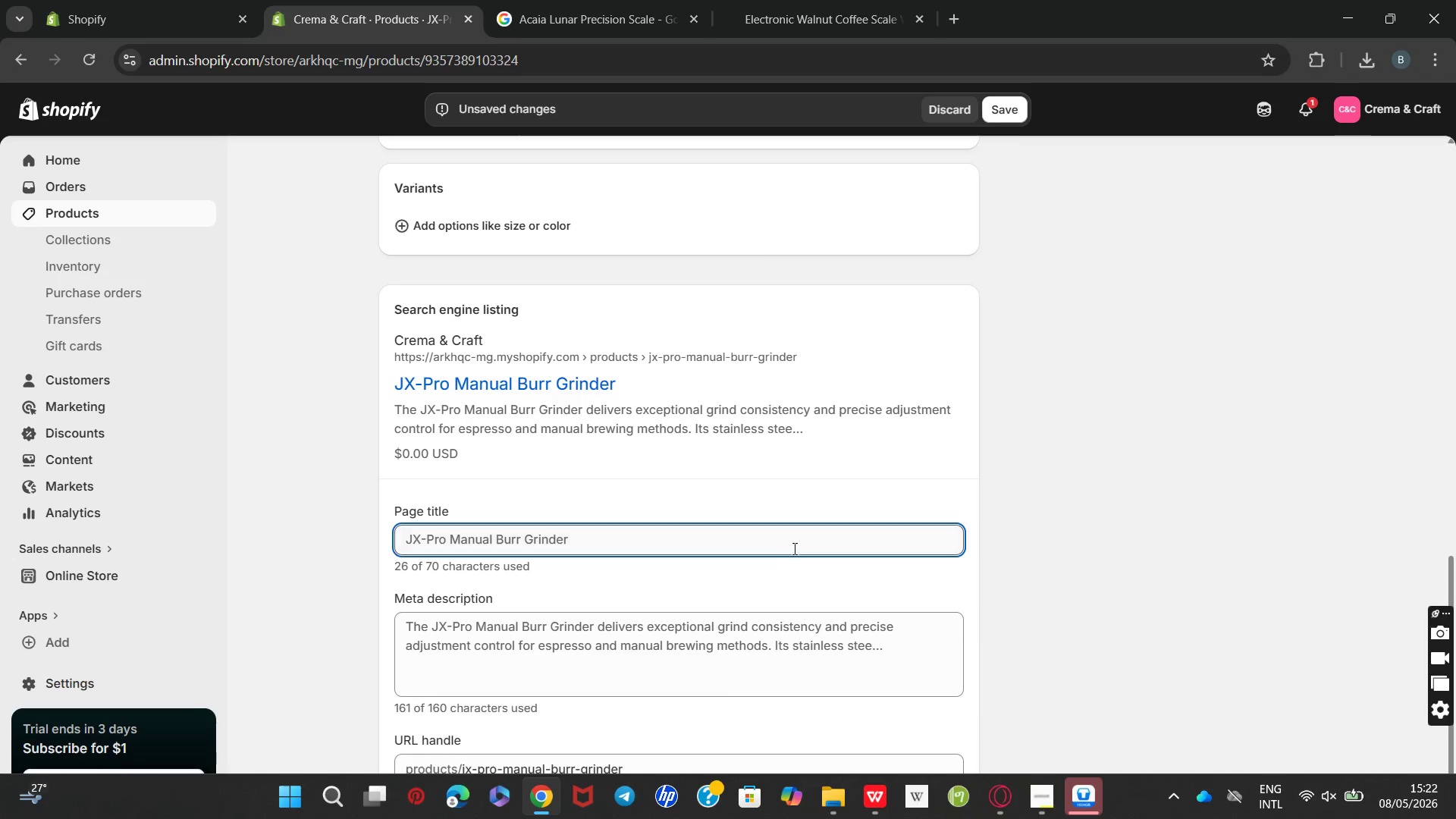 
left_click([786, 541])
 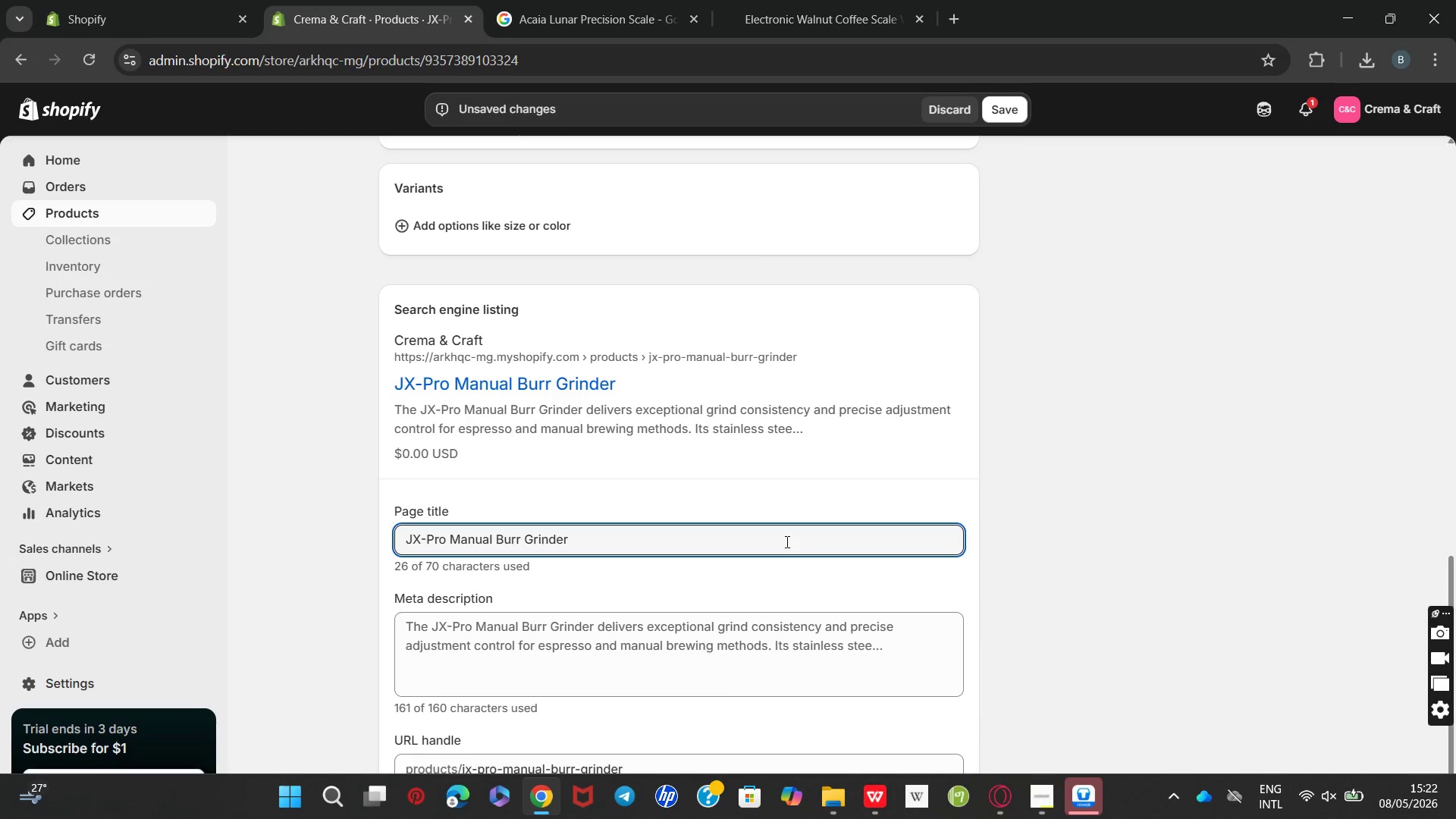 
type( [Break] Precision )
 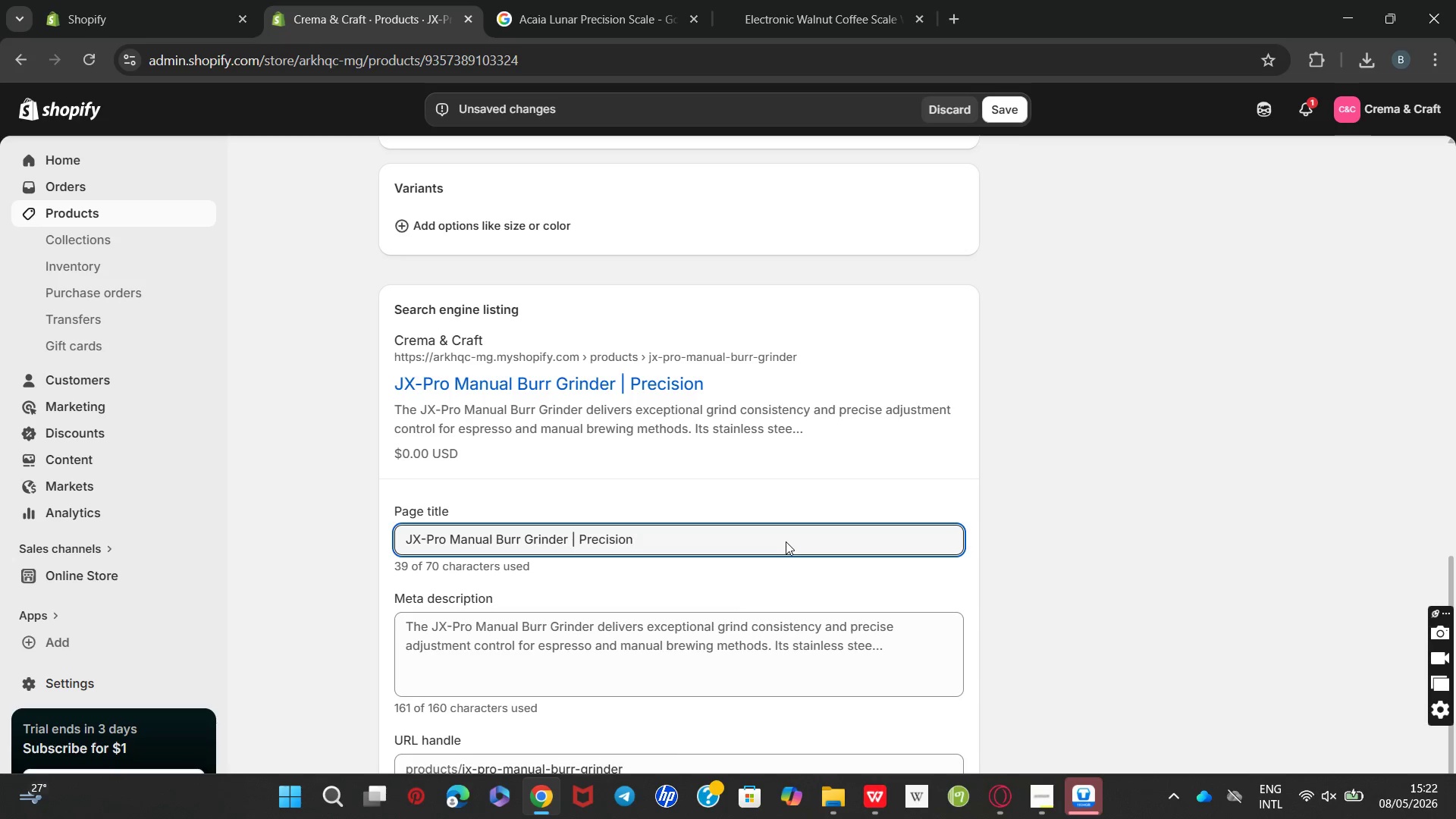 
type(Coffee  )
key(Backspace)
 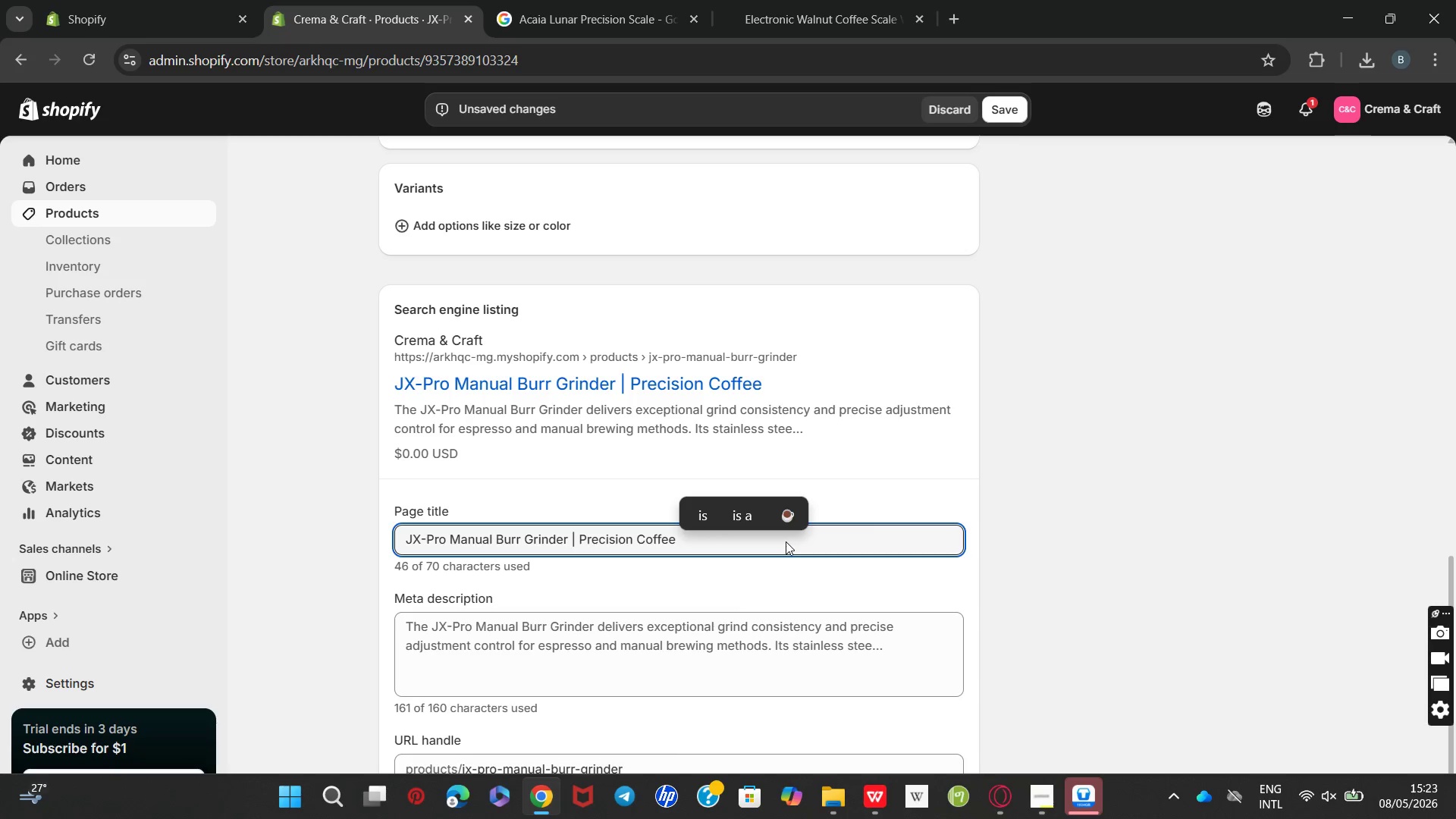 
type(Grinder)
 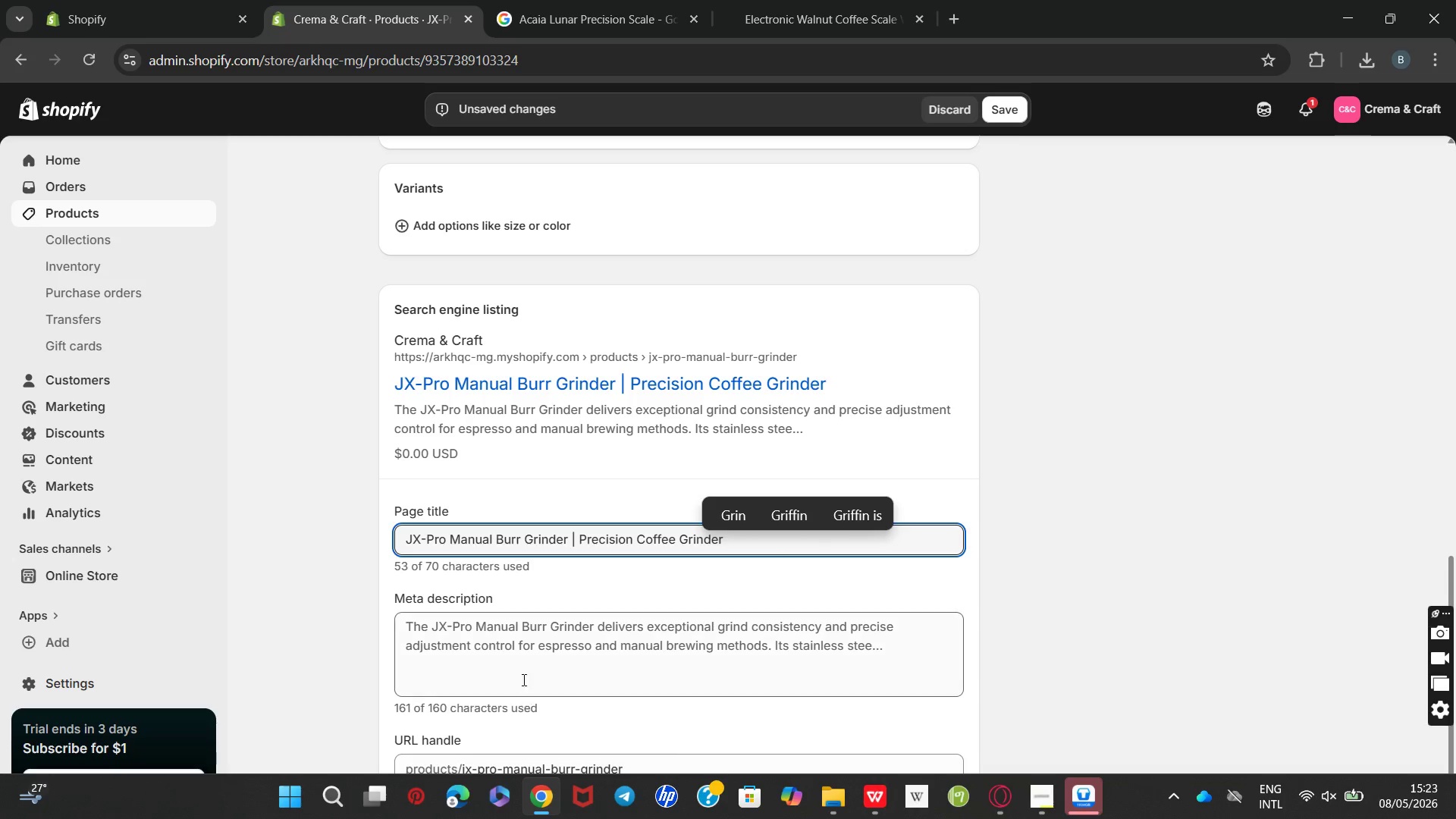 
double_click([516, 654])
 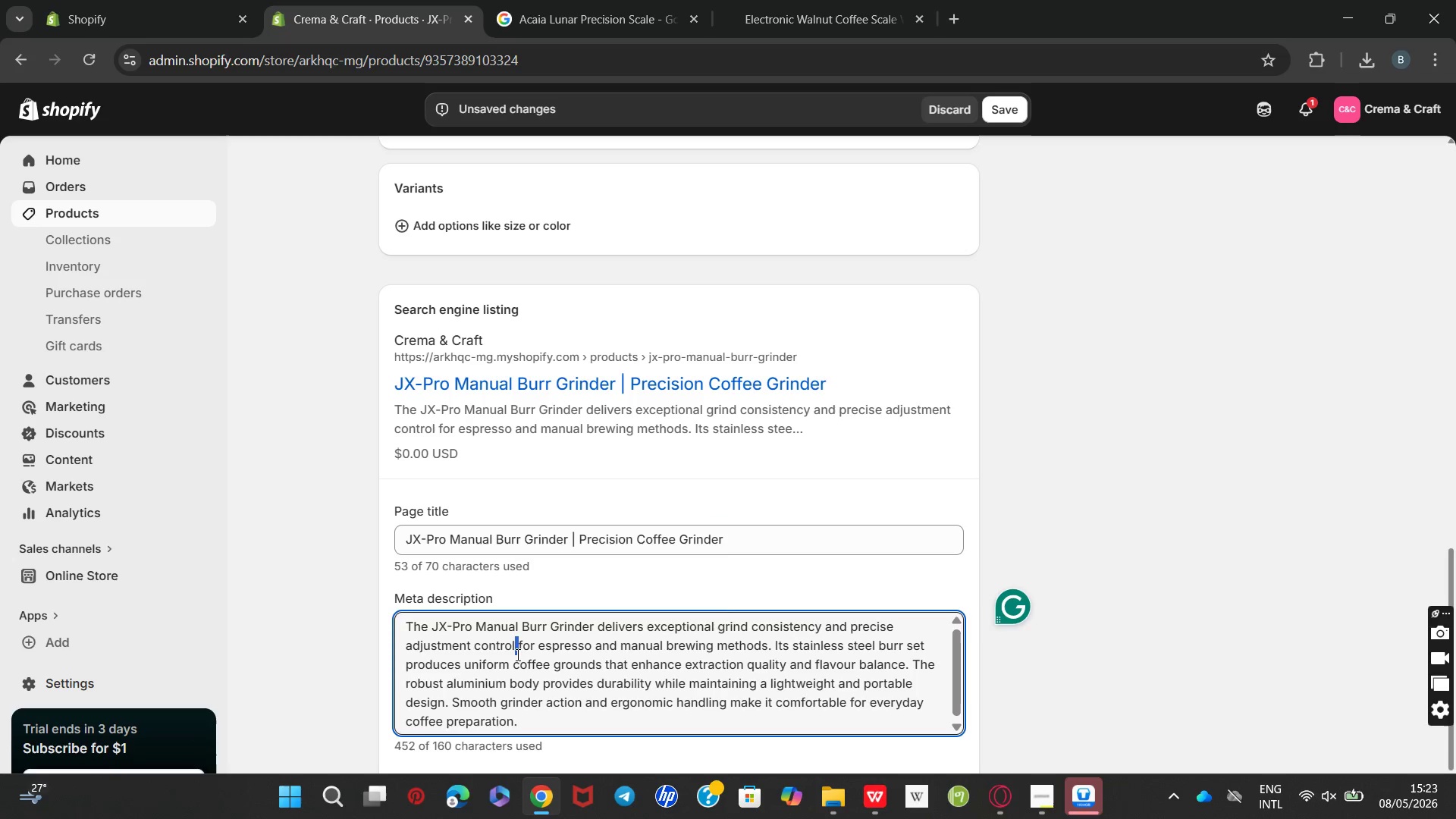 
double_click([516, 654])
 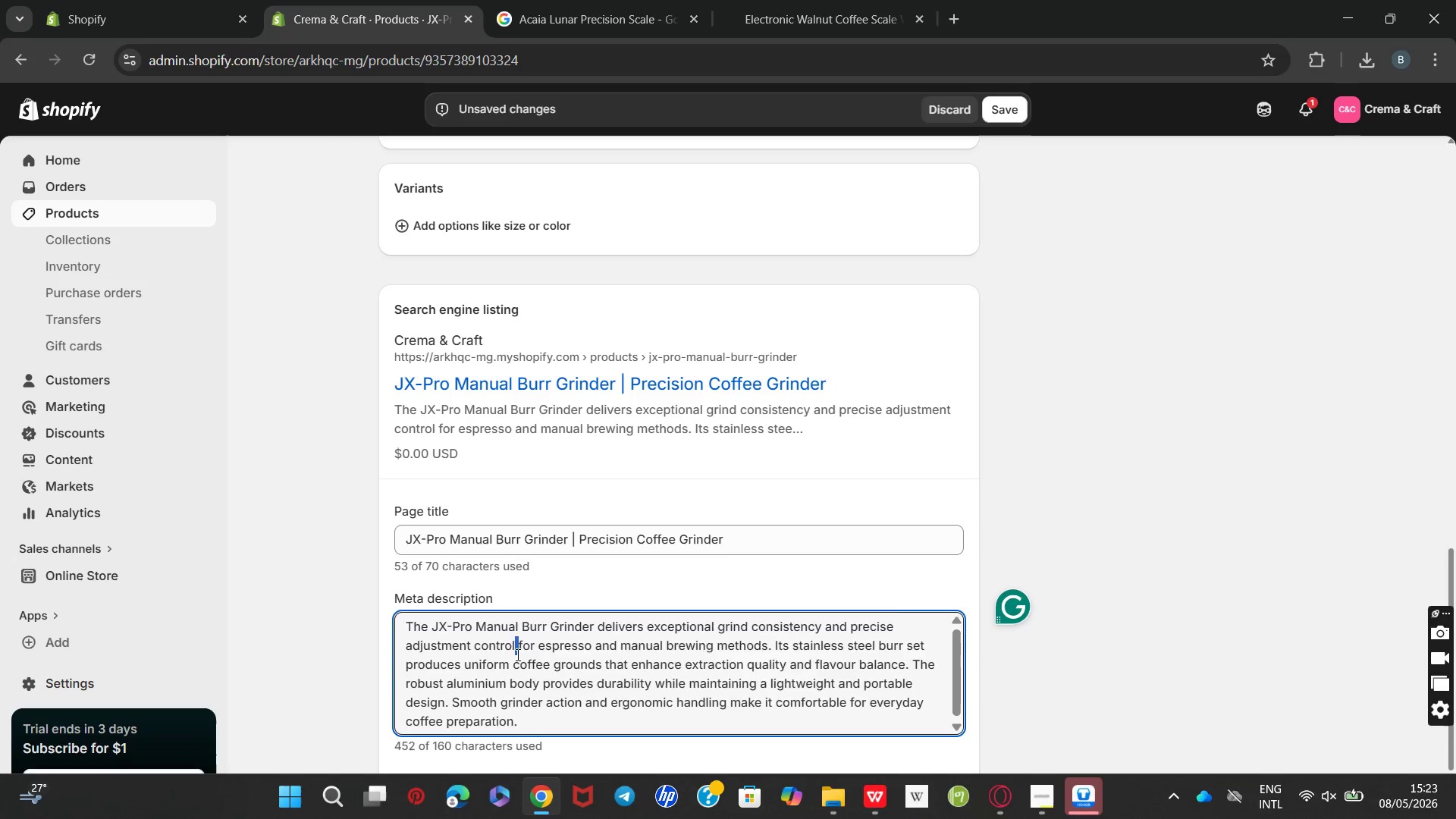 
triple_click([516, 654])
 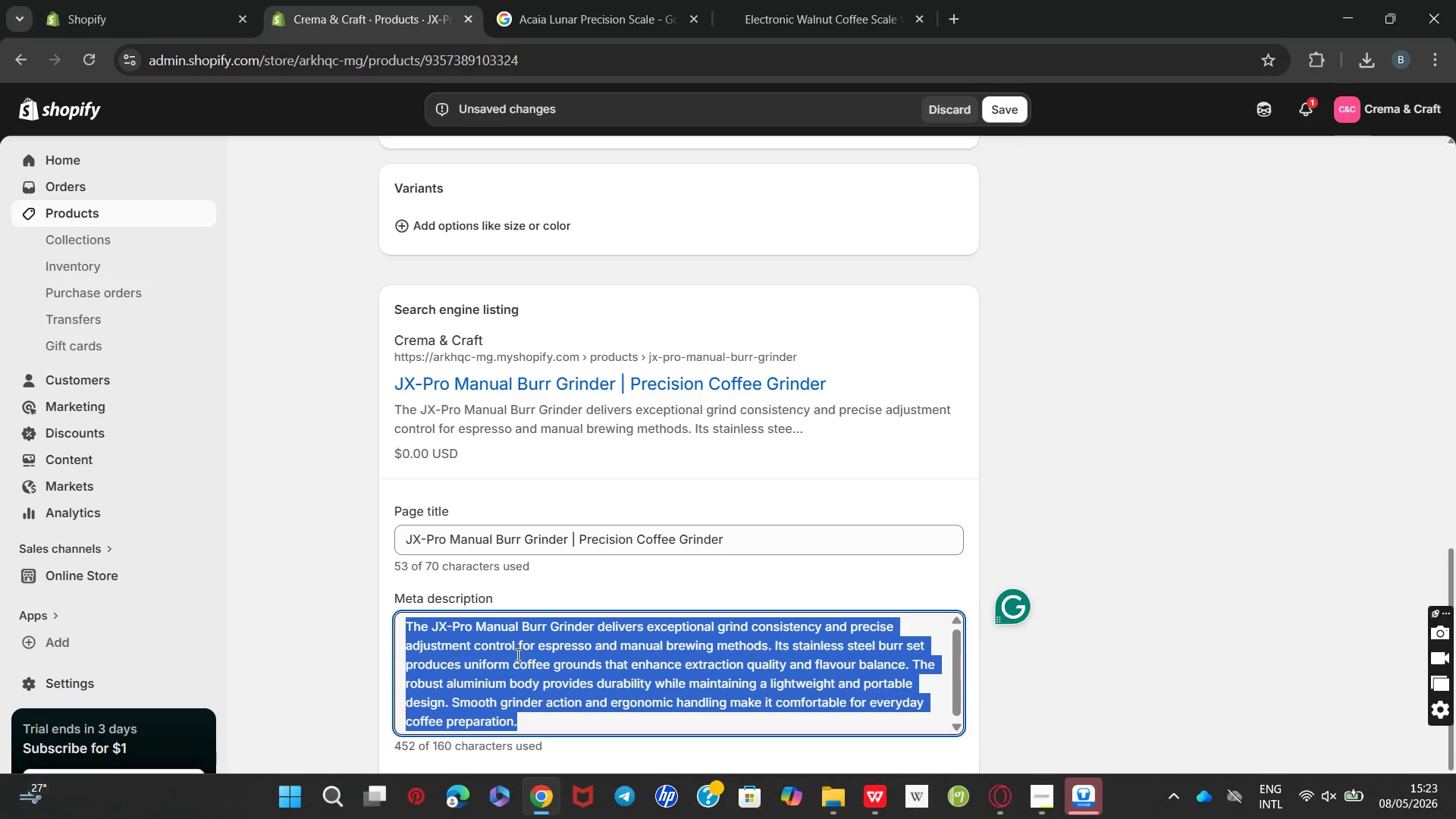 
triple_click([516, 654])
 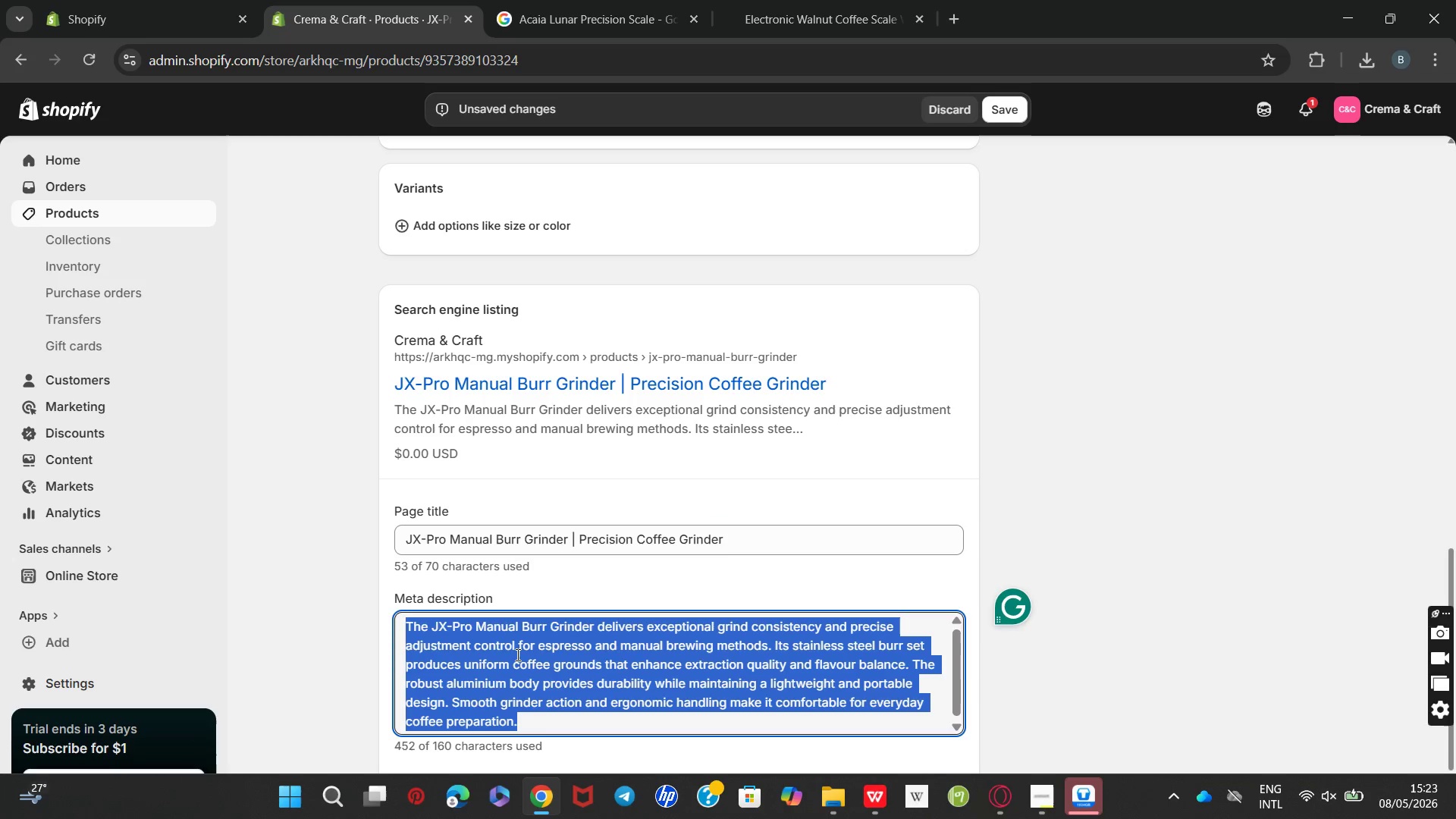 
wait(11.59)
 